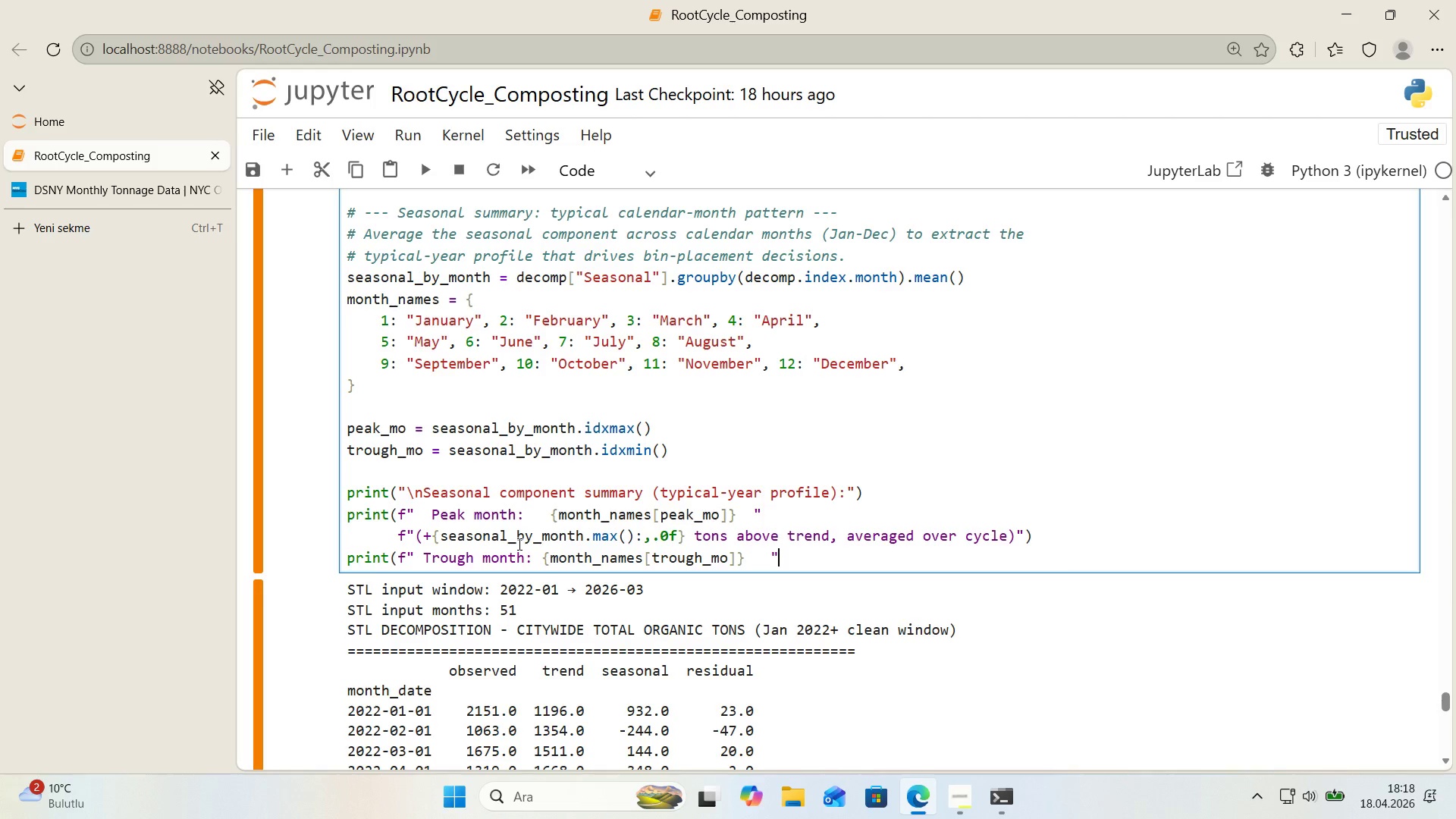 
key(Enter)
 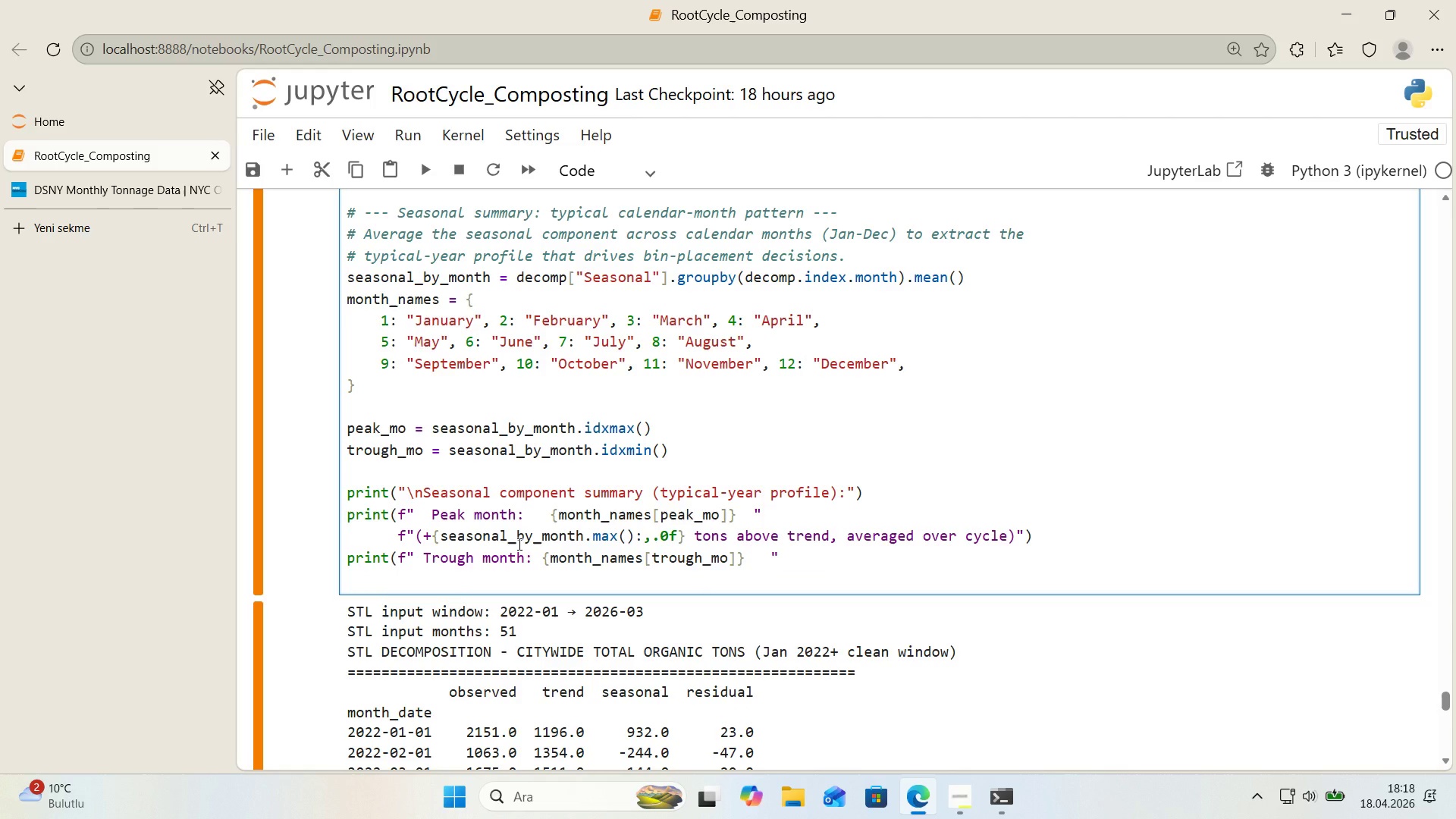 
key(F)
 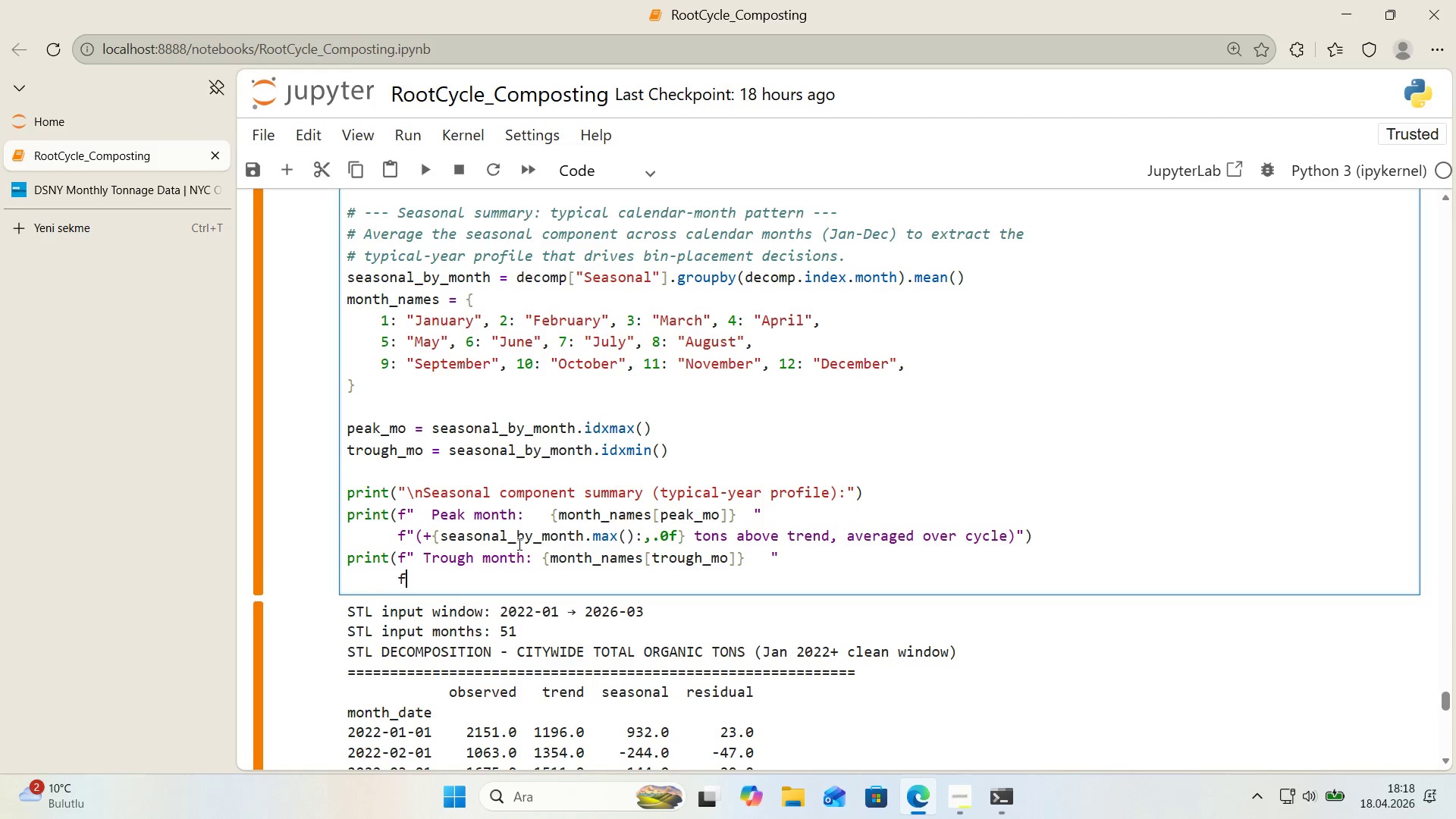 
key(Backquote)
 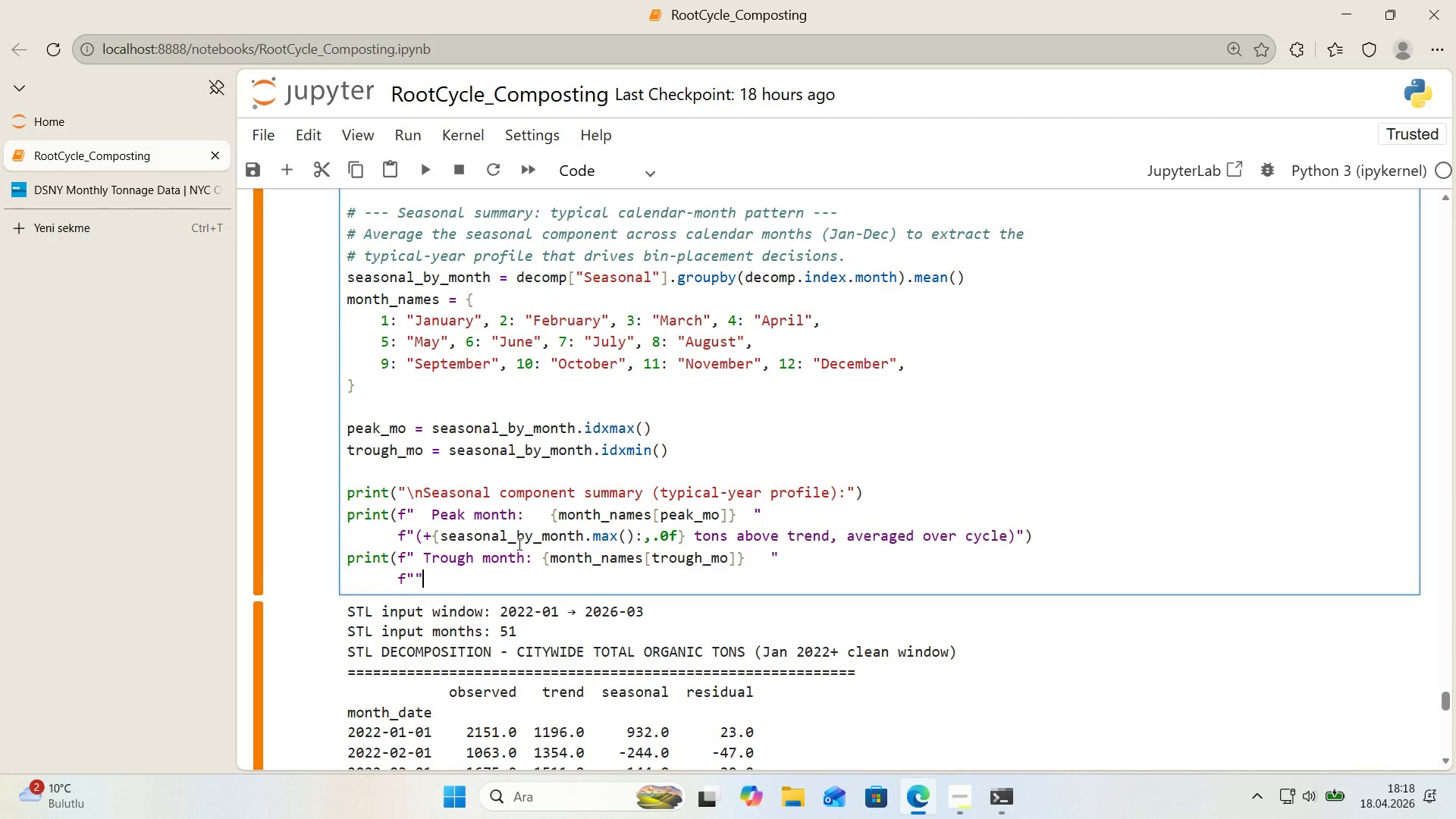 
key(Backquote)
 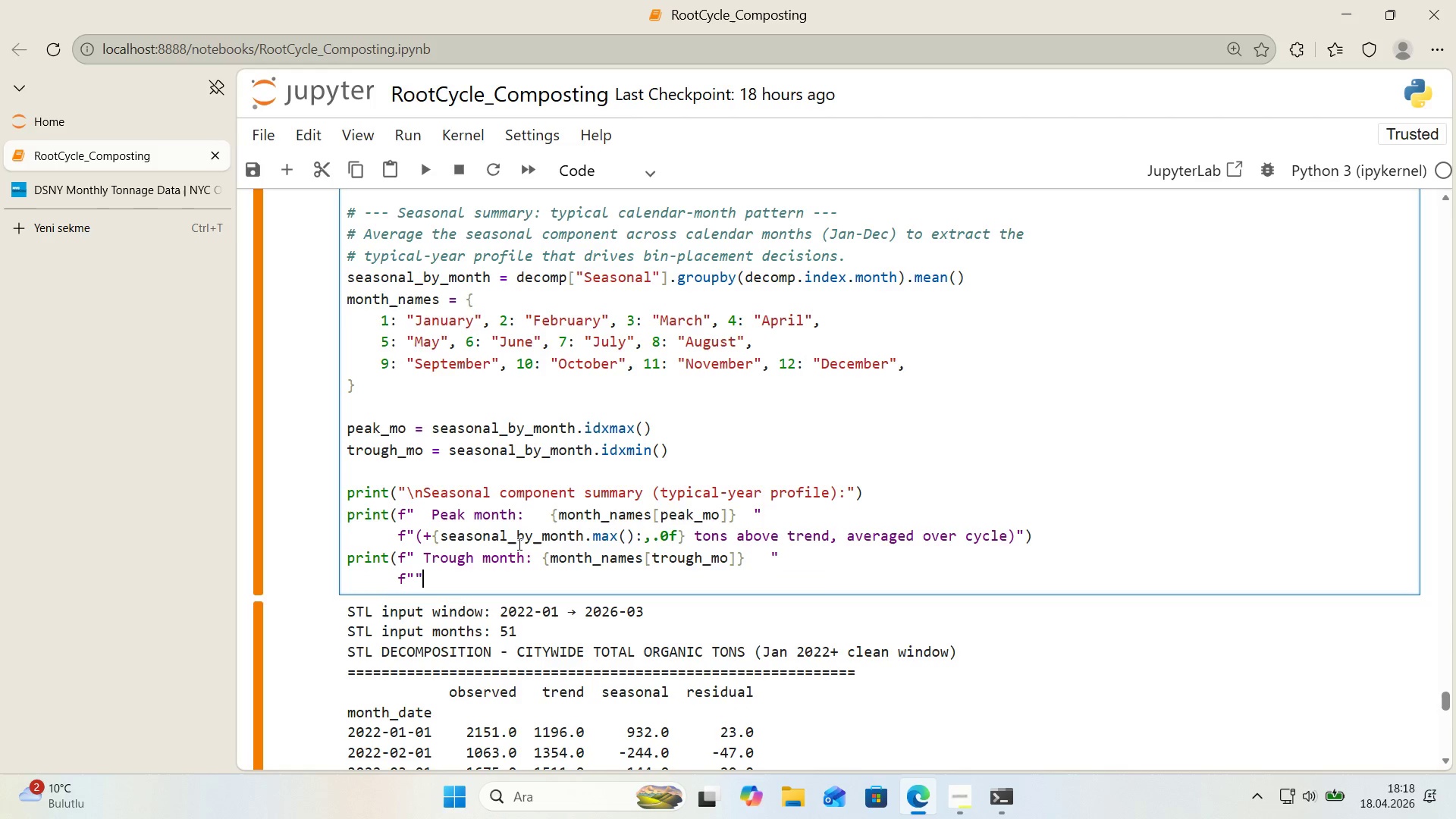 
key(ArrowLeft)
 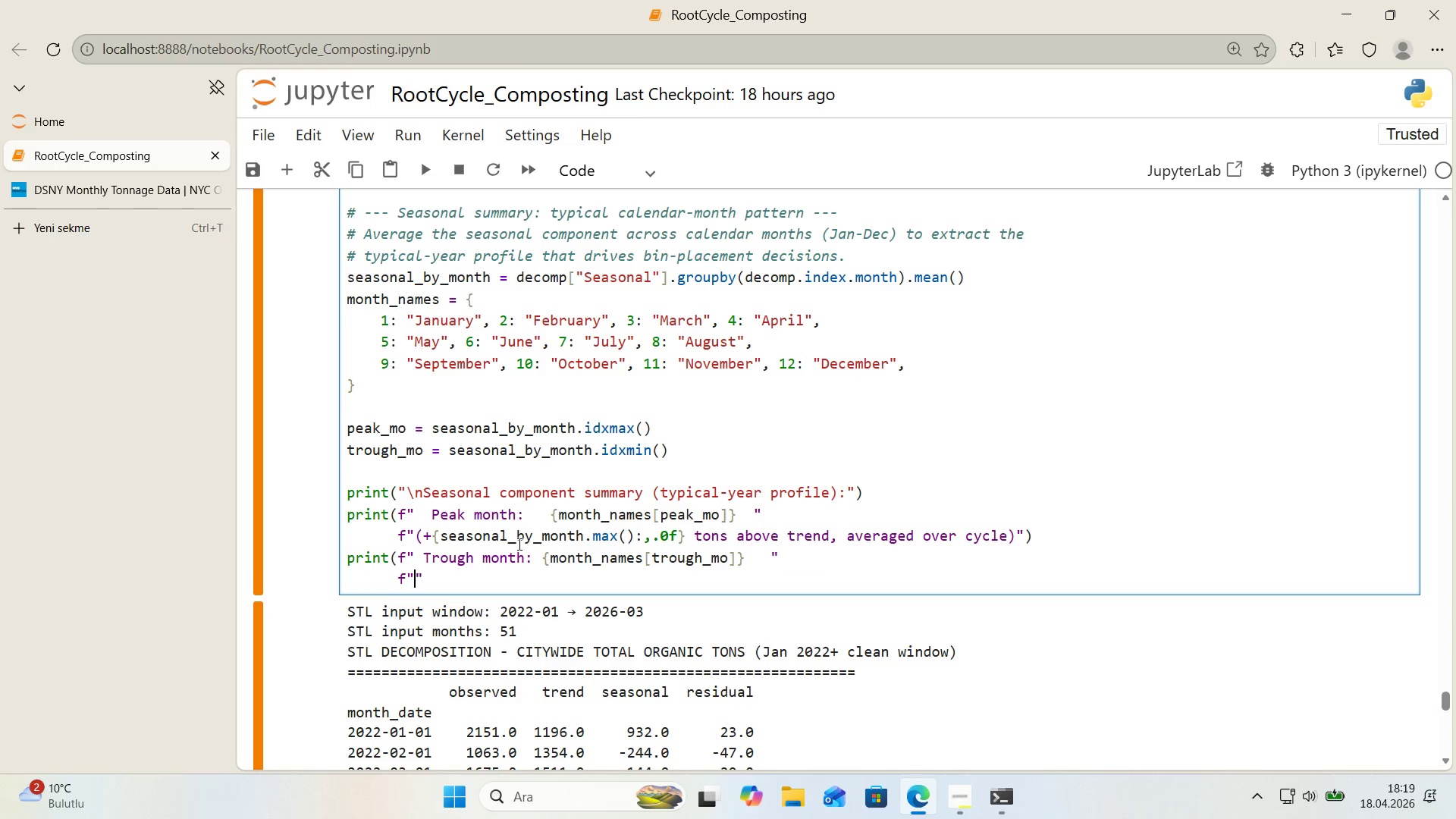 
type(*()
 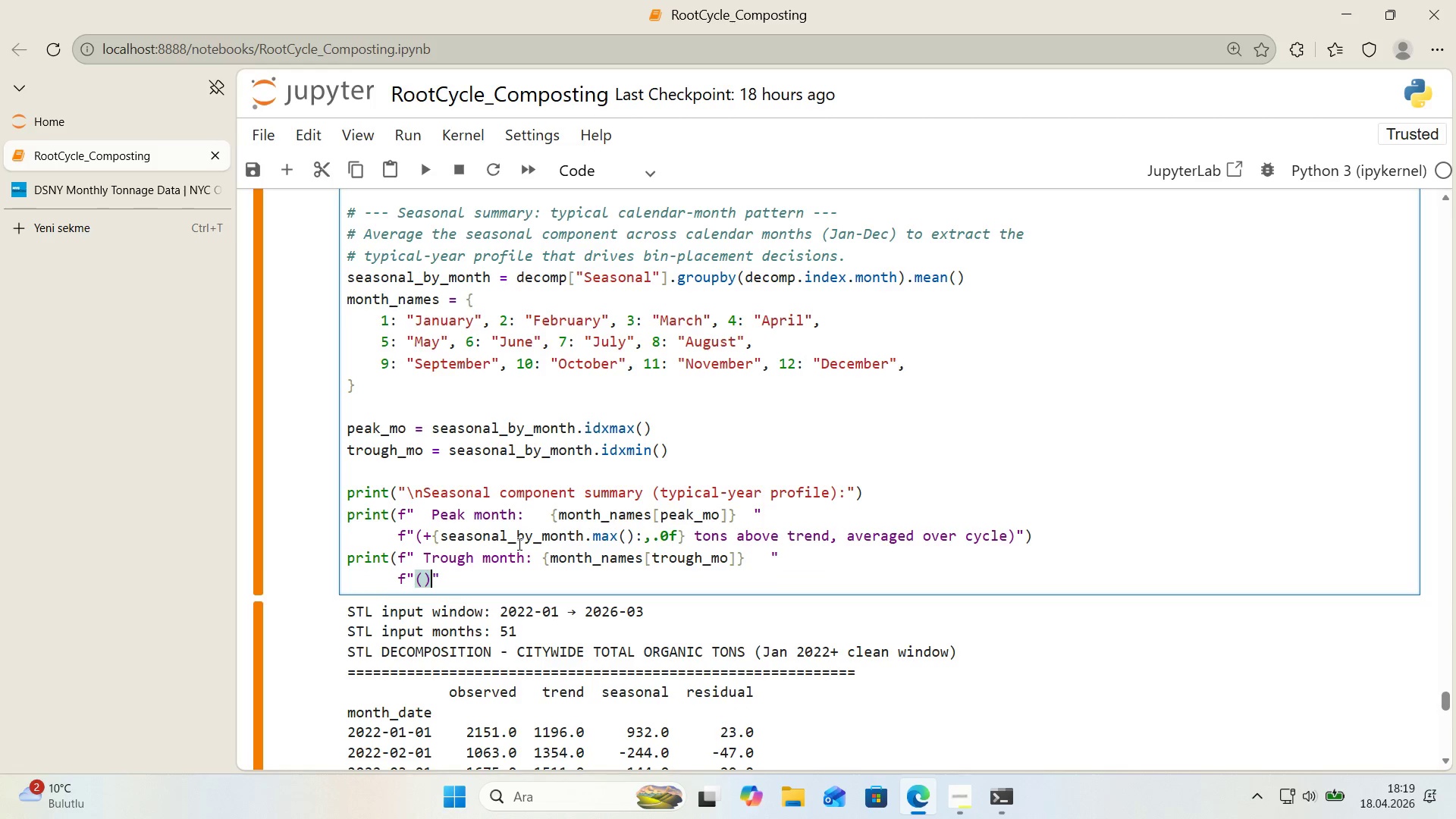 
key(ArrowLeft)
 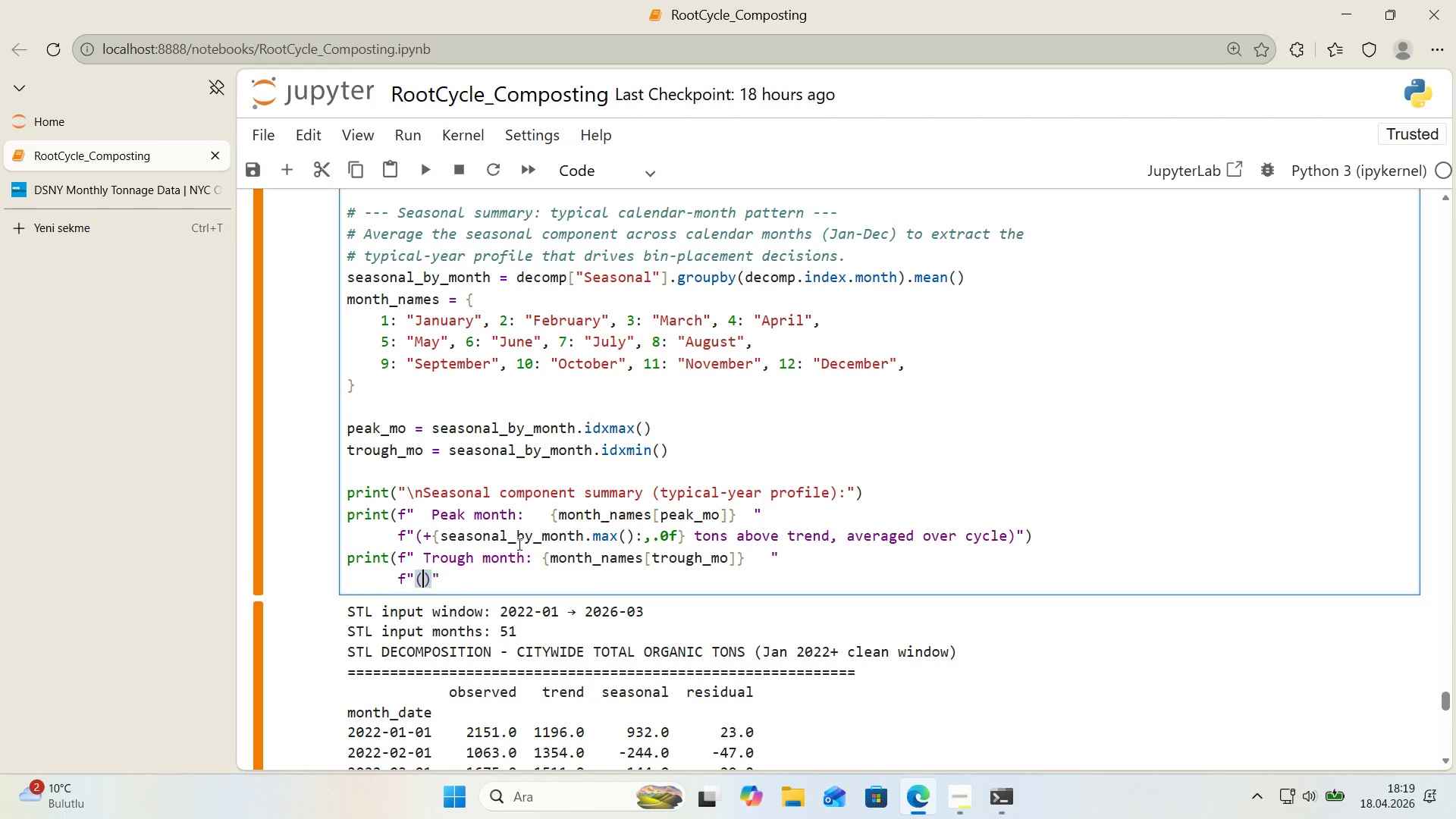 
key(Alt+Control+7)
 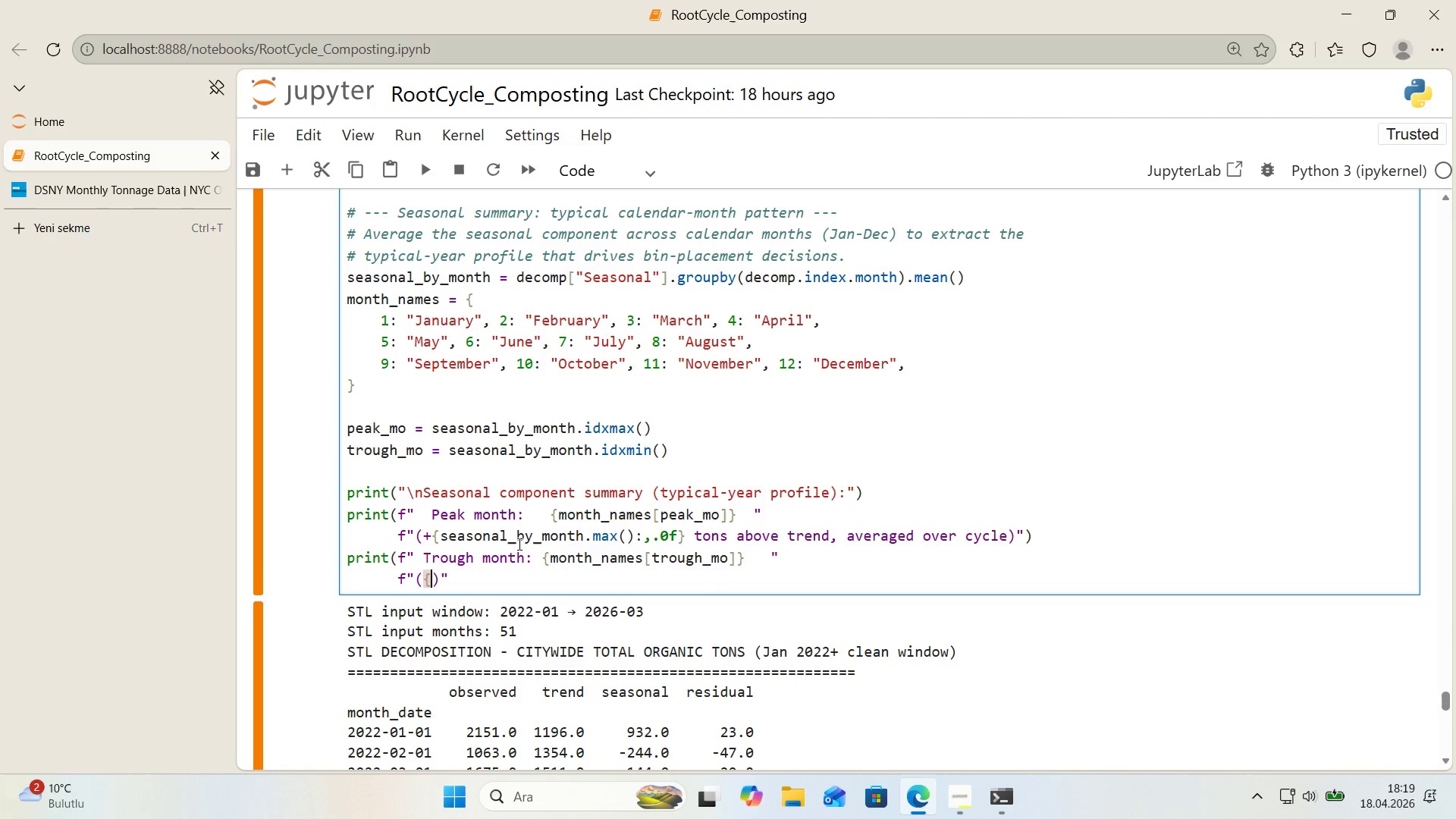 
key(Alt+Control+0)
 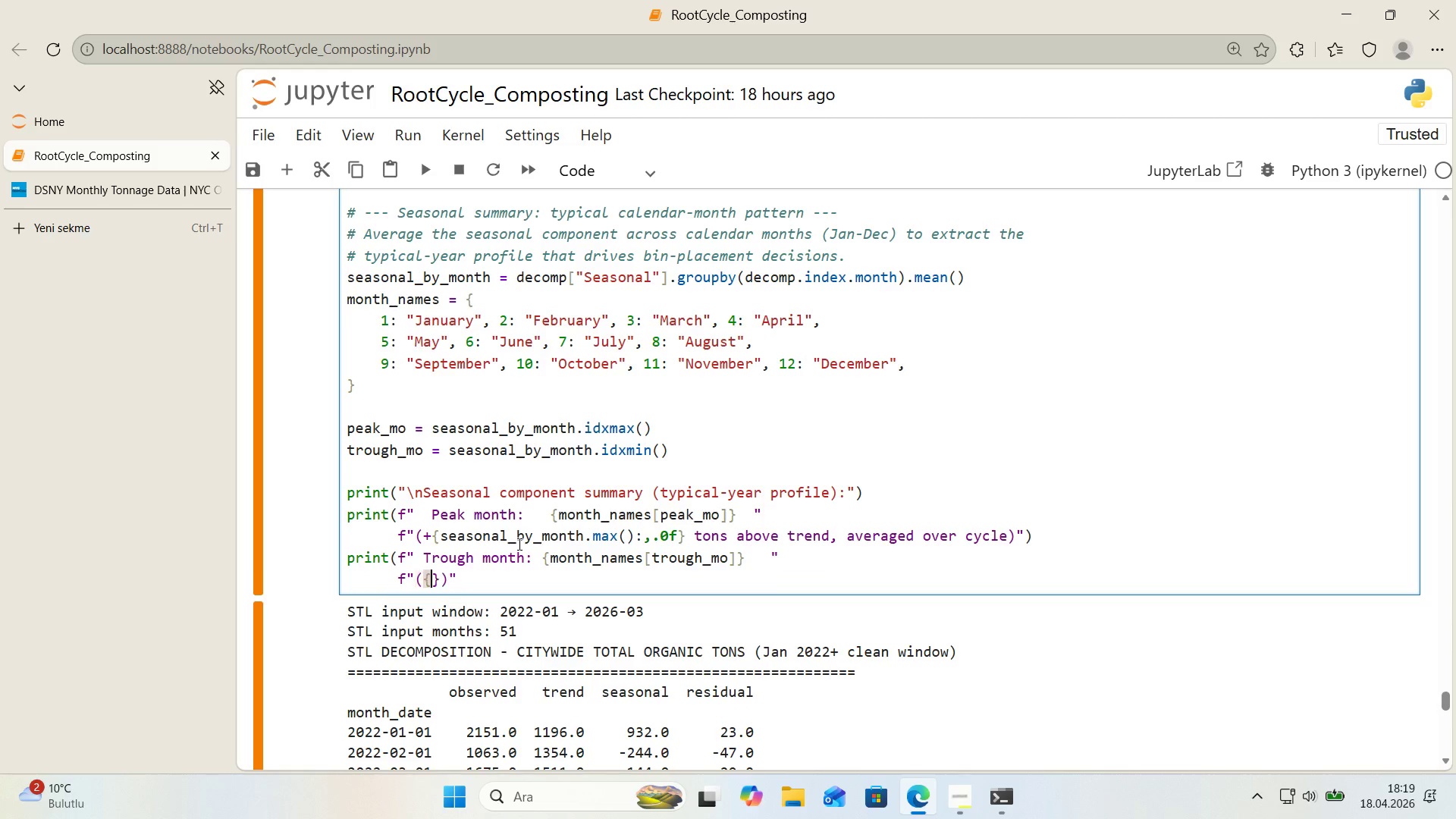 
key(ArrowLeft)
 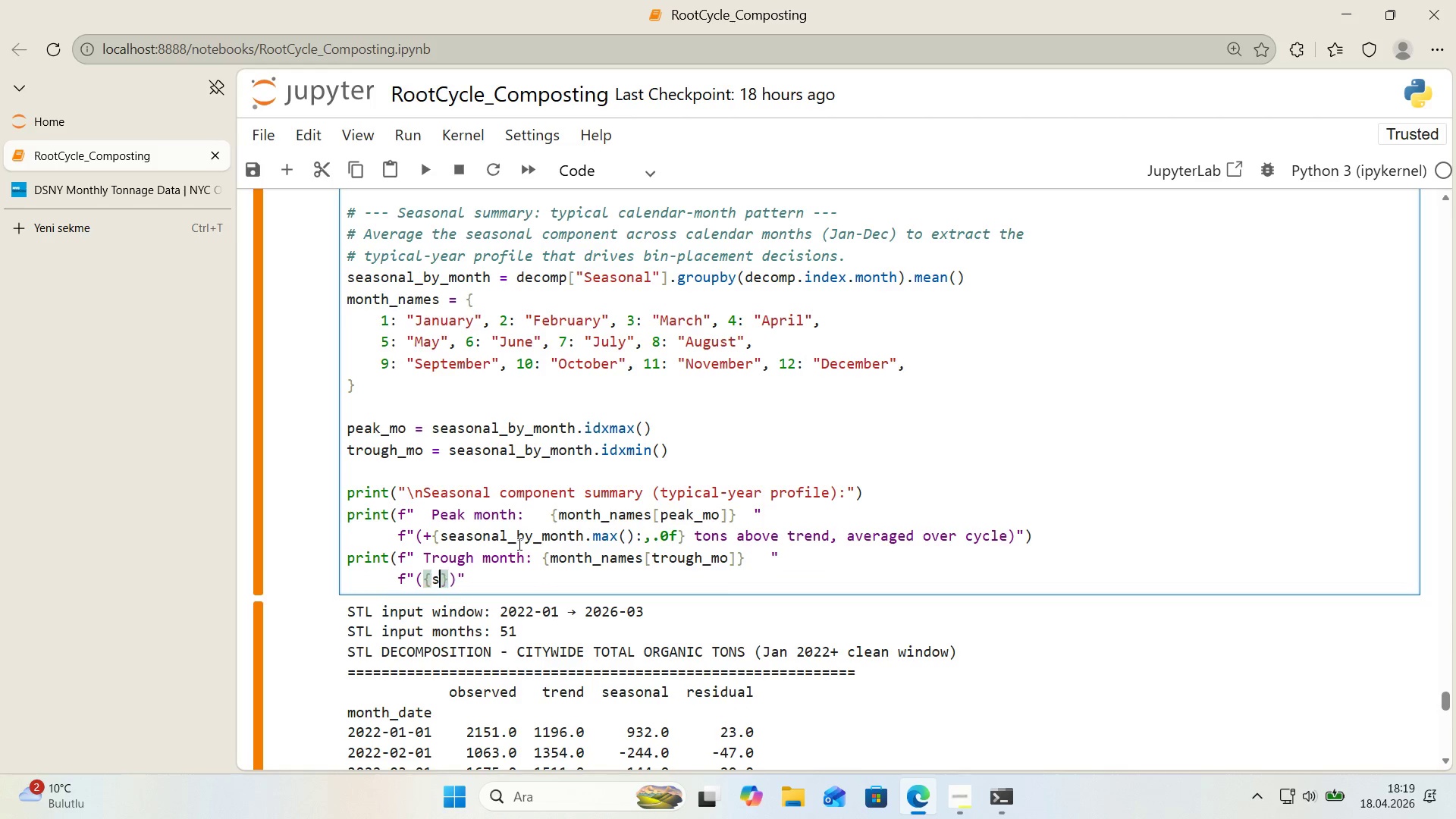 
type(seasonal_by_month.m'n*()
 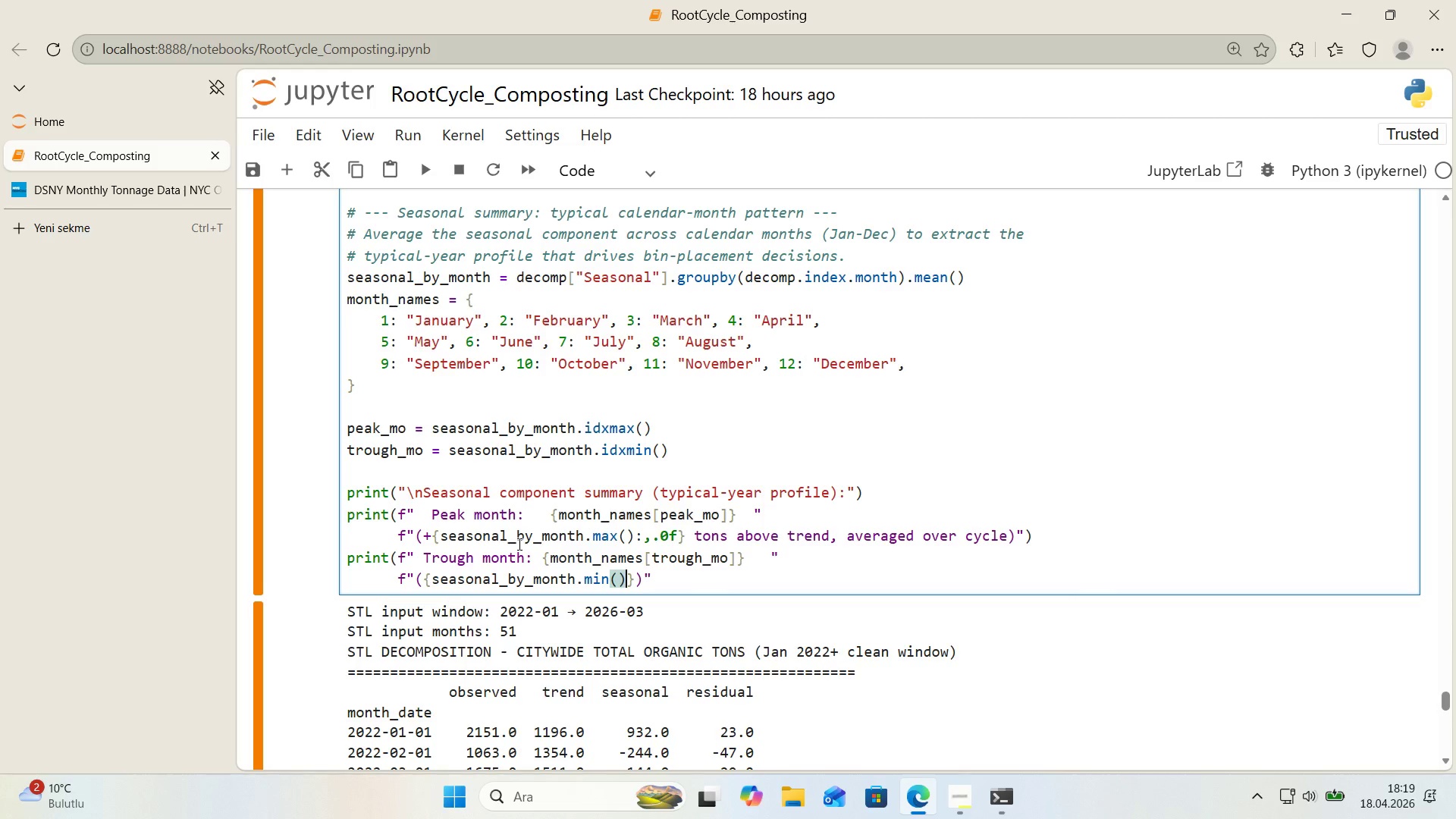 
wait(6.53)
 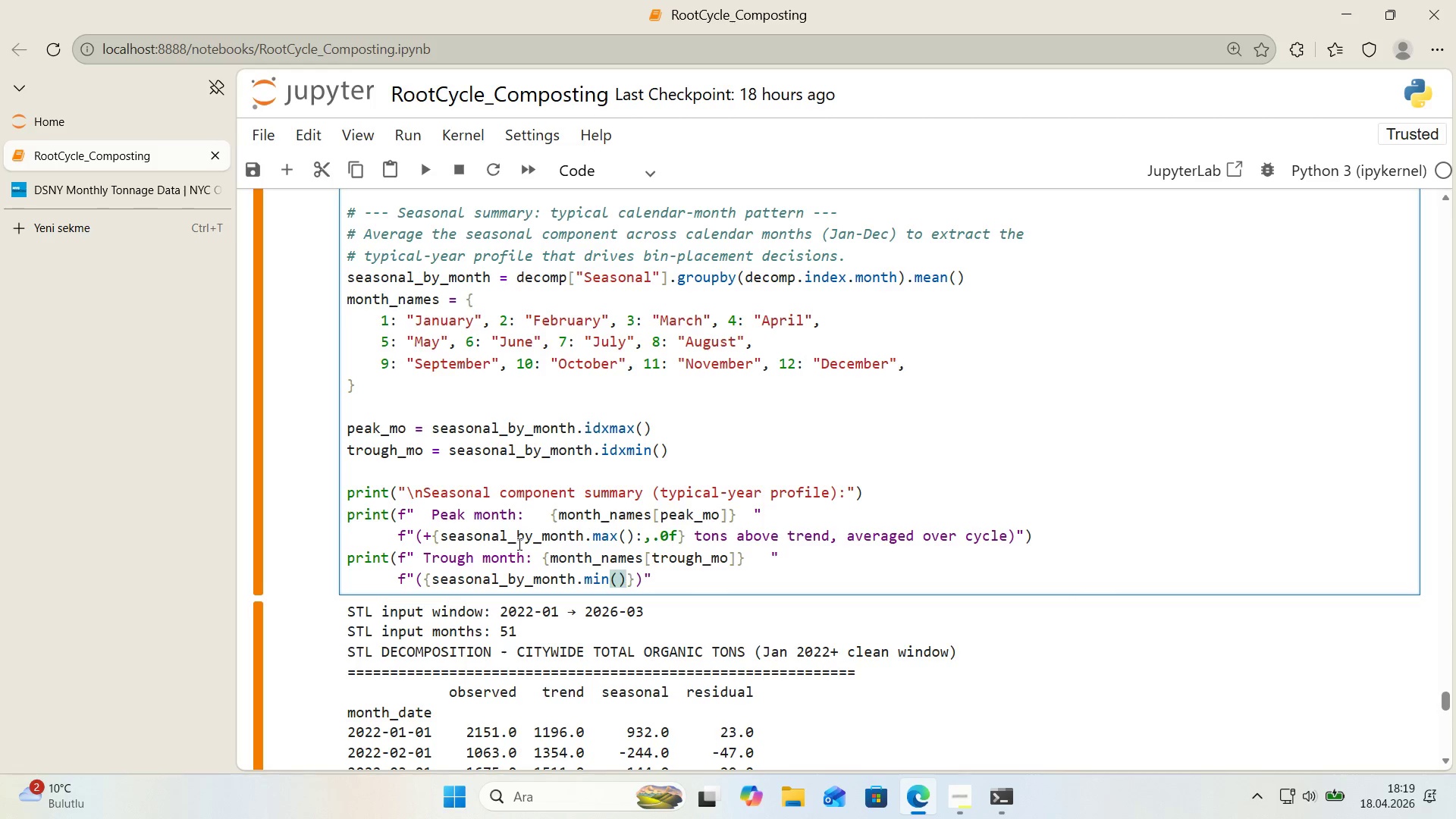 
type(>,0f)
 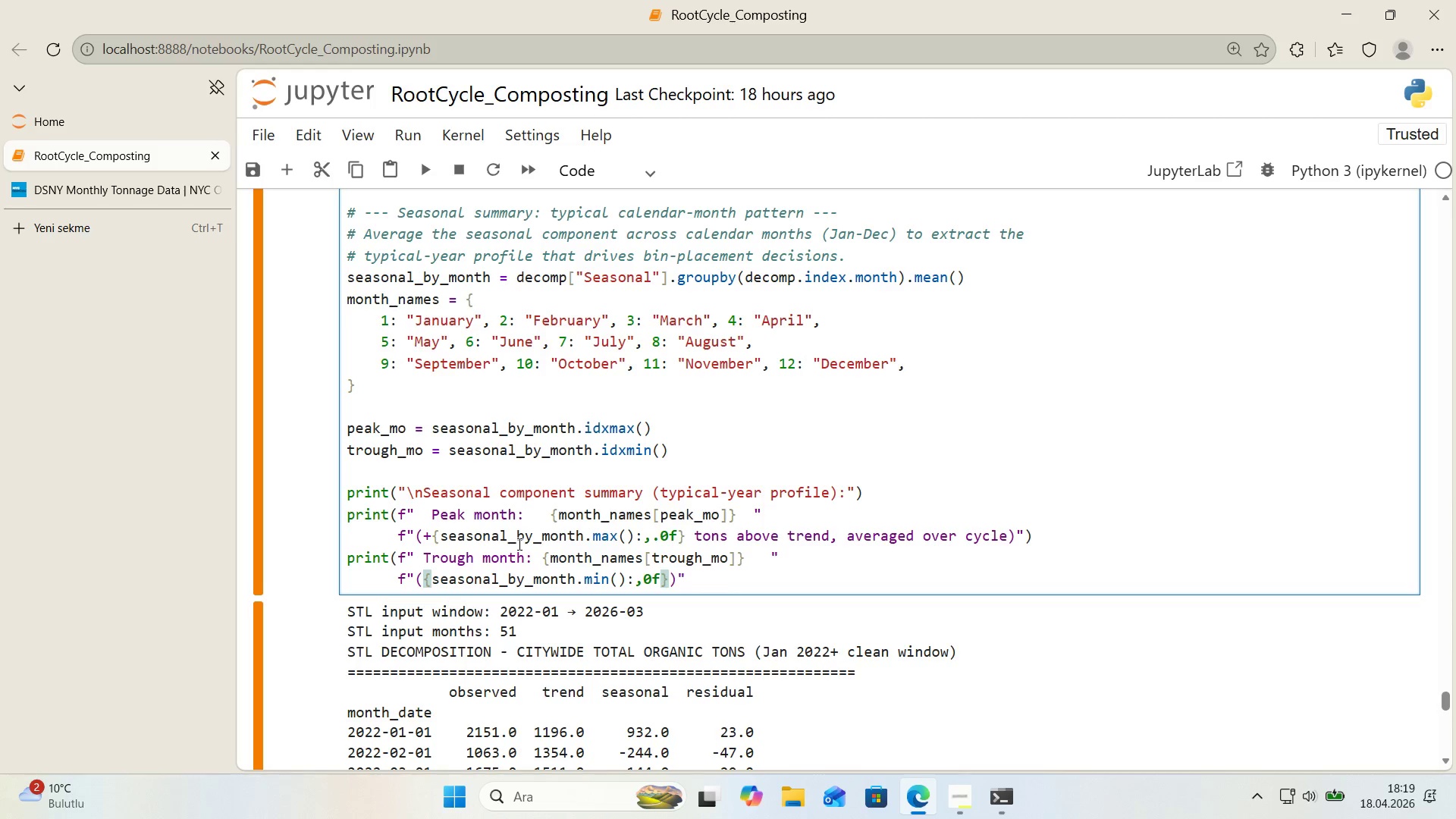 
key(ArrowRight)
 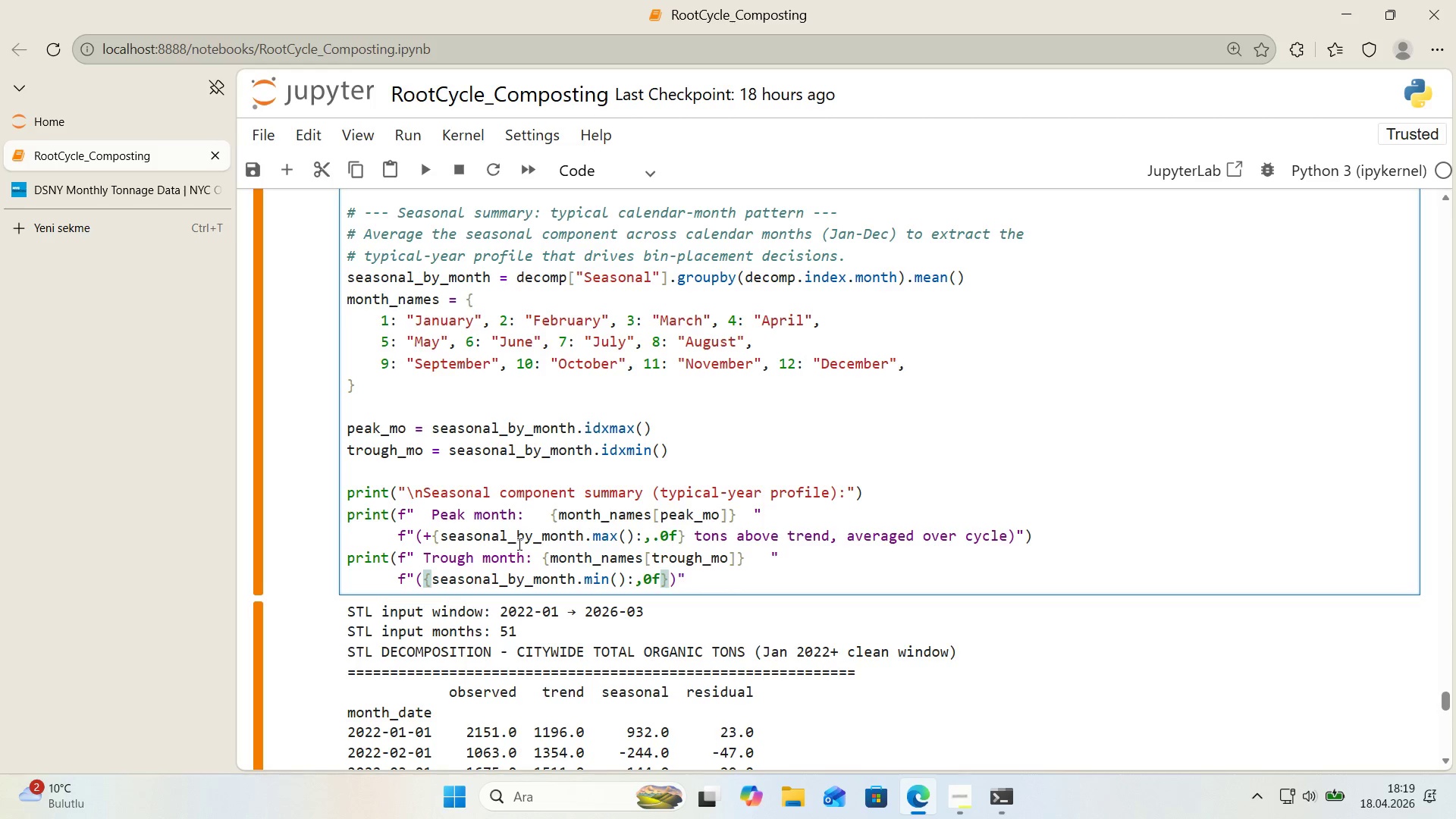 
type( tons below trend')
key(Backspace)
type(, averaged over cycle)
 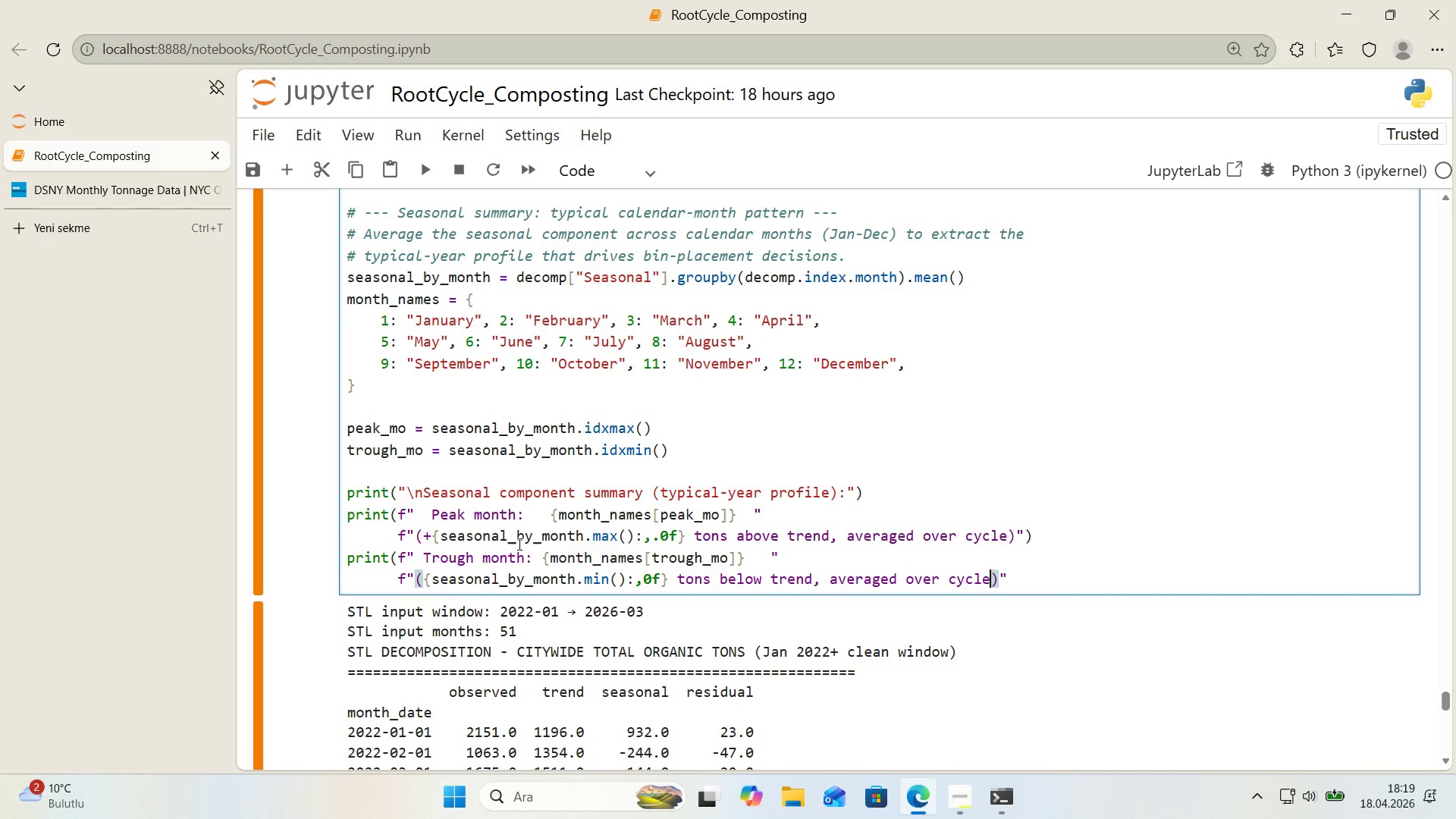 
key(ArrowRight)
 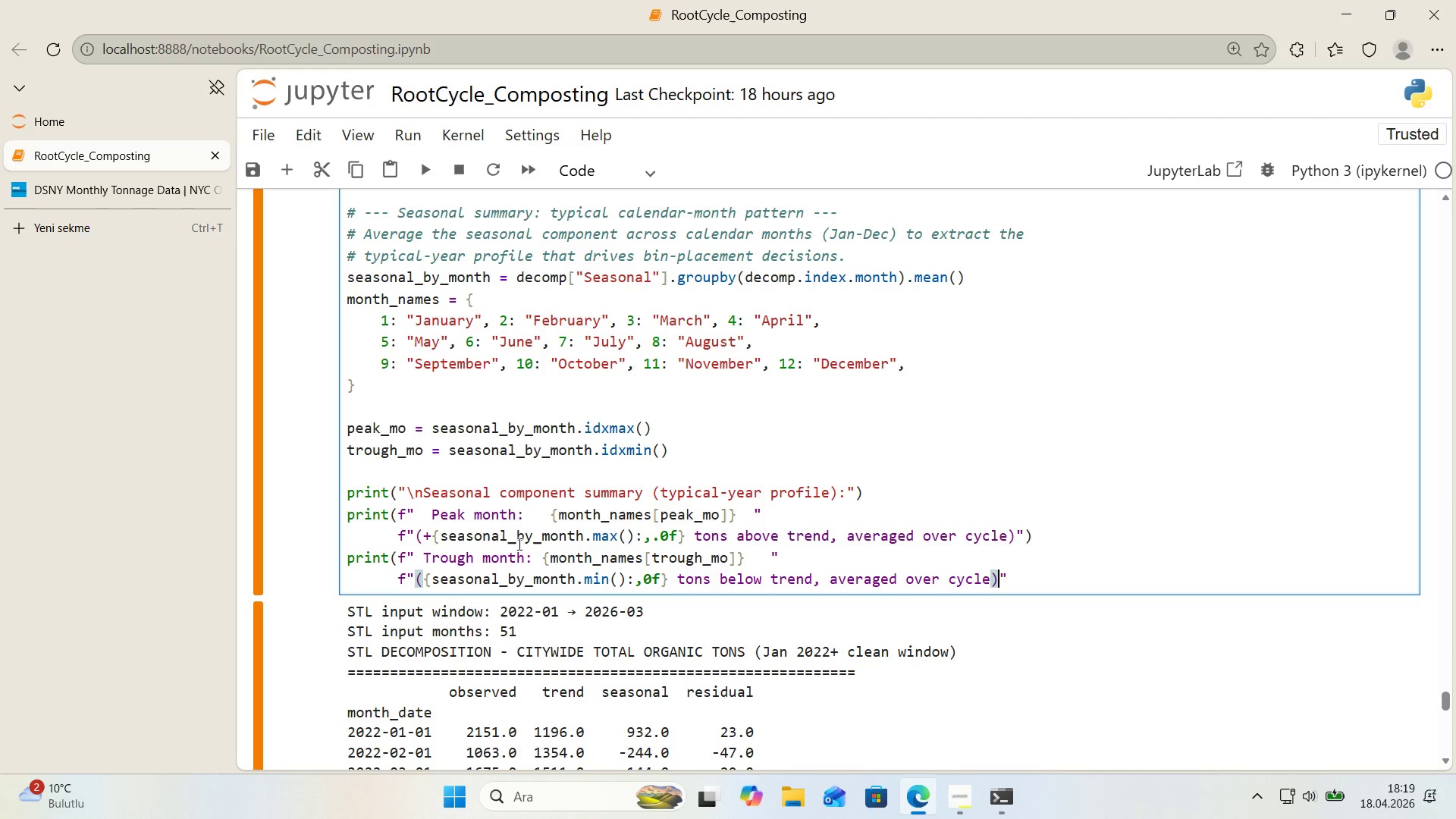 
key(ArrowRight)
 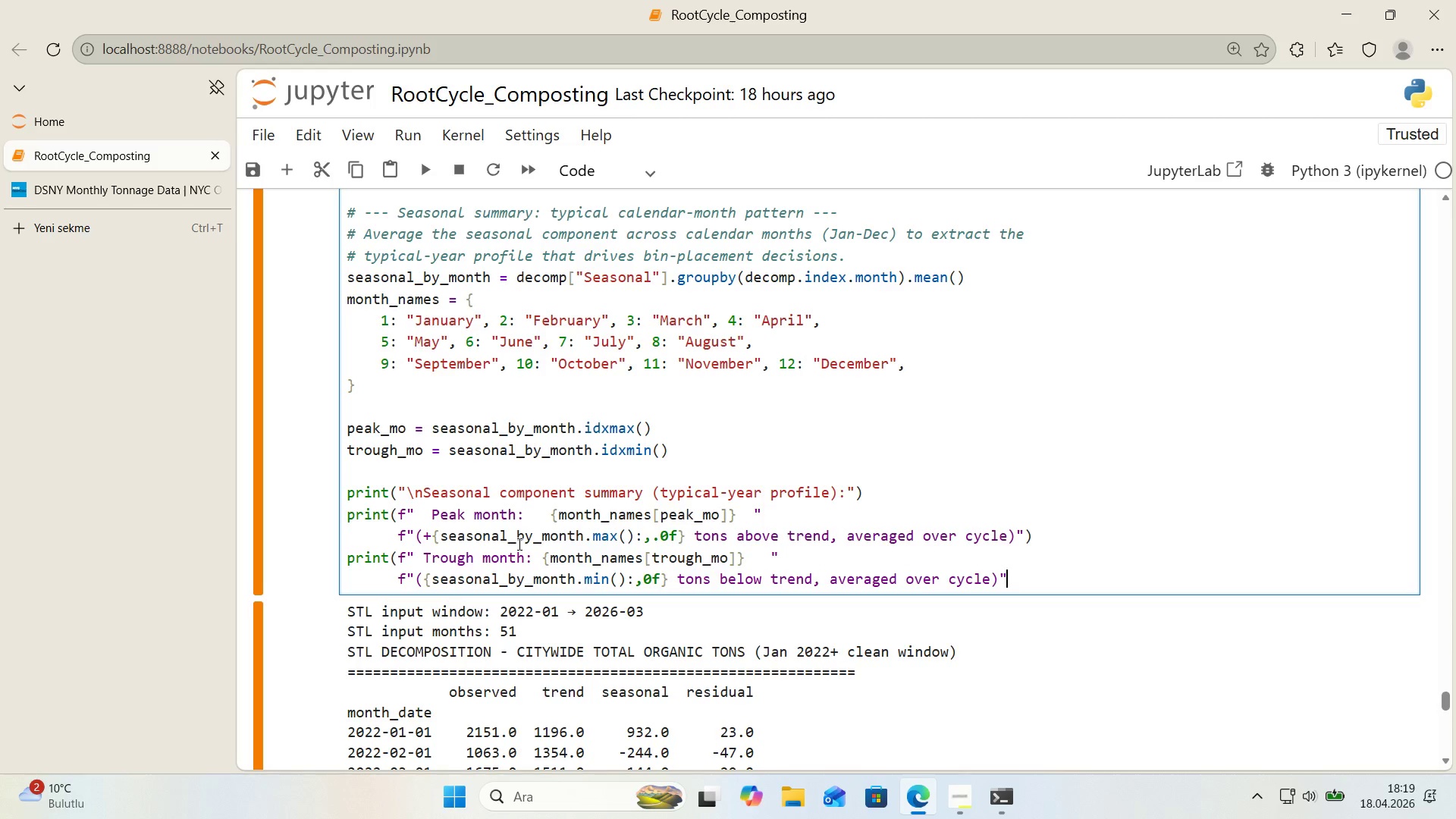 
key(Shift+9)
 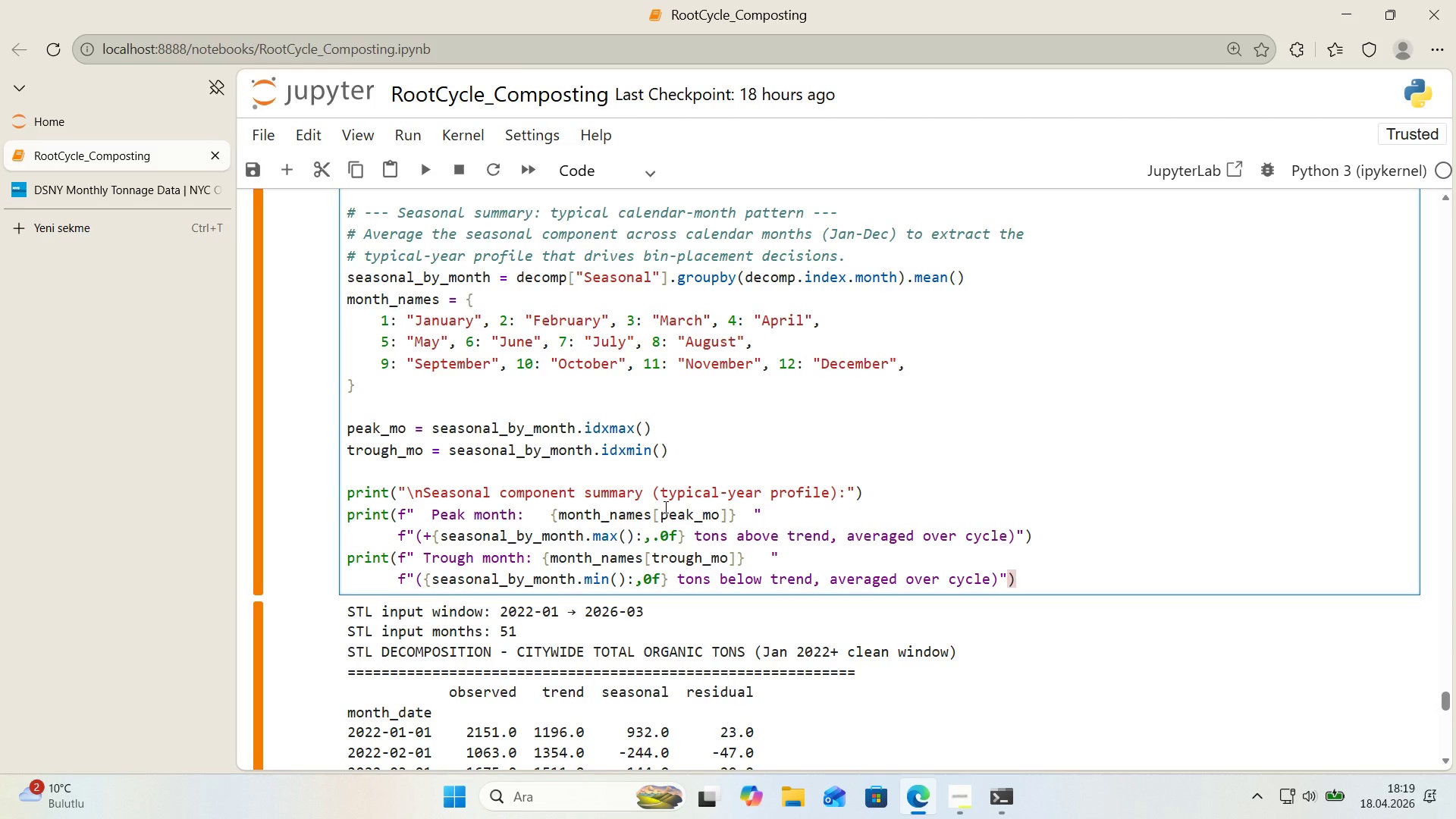 
wait(14.31)
 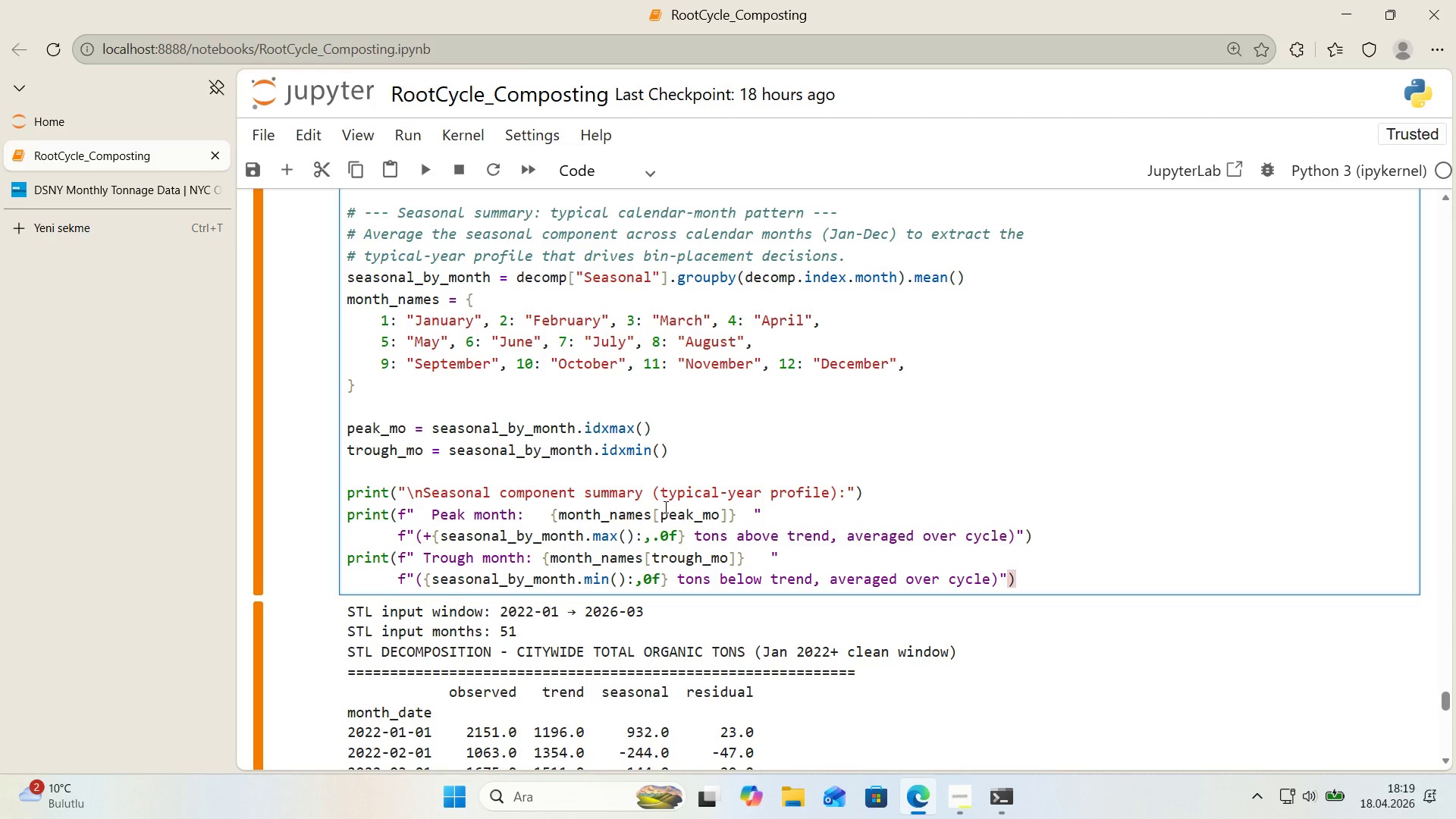 
triple_click([436, 517])
 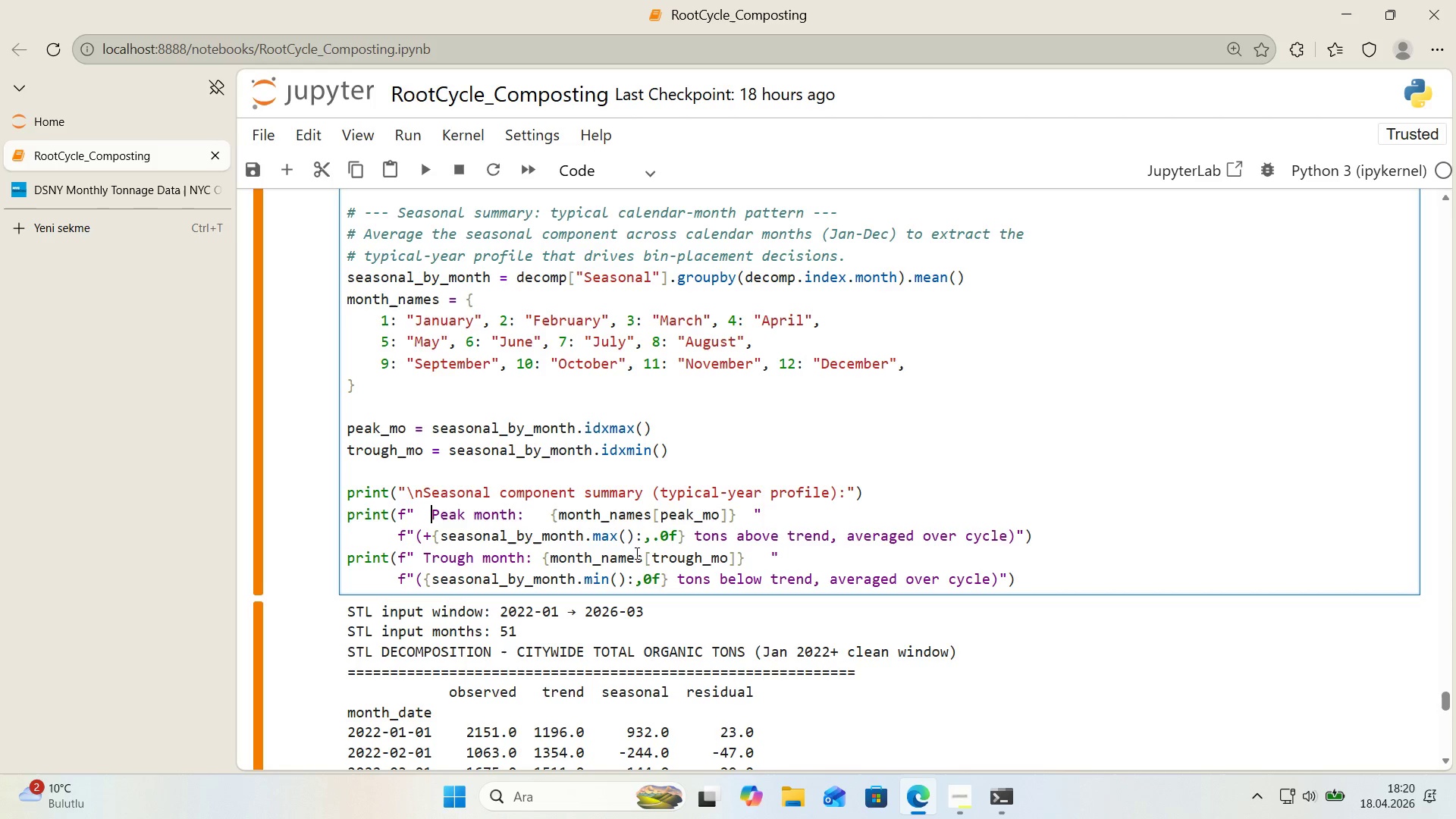 
wait(24.25)
 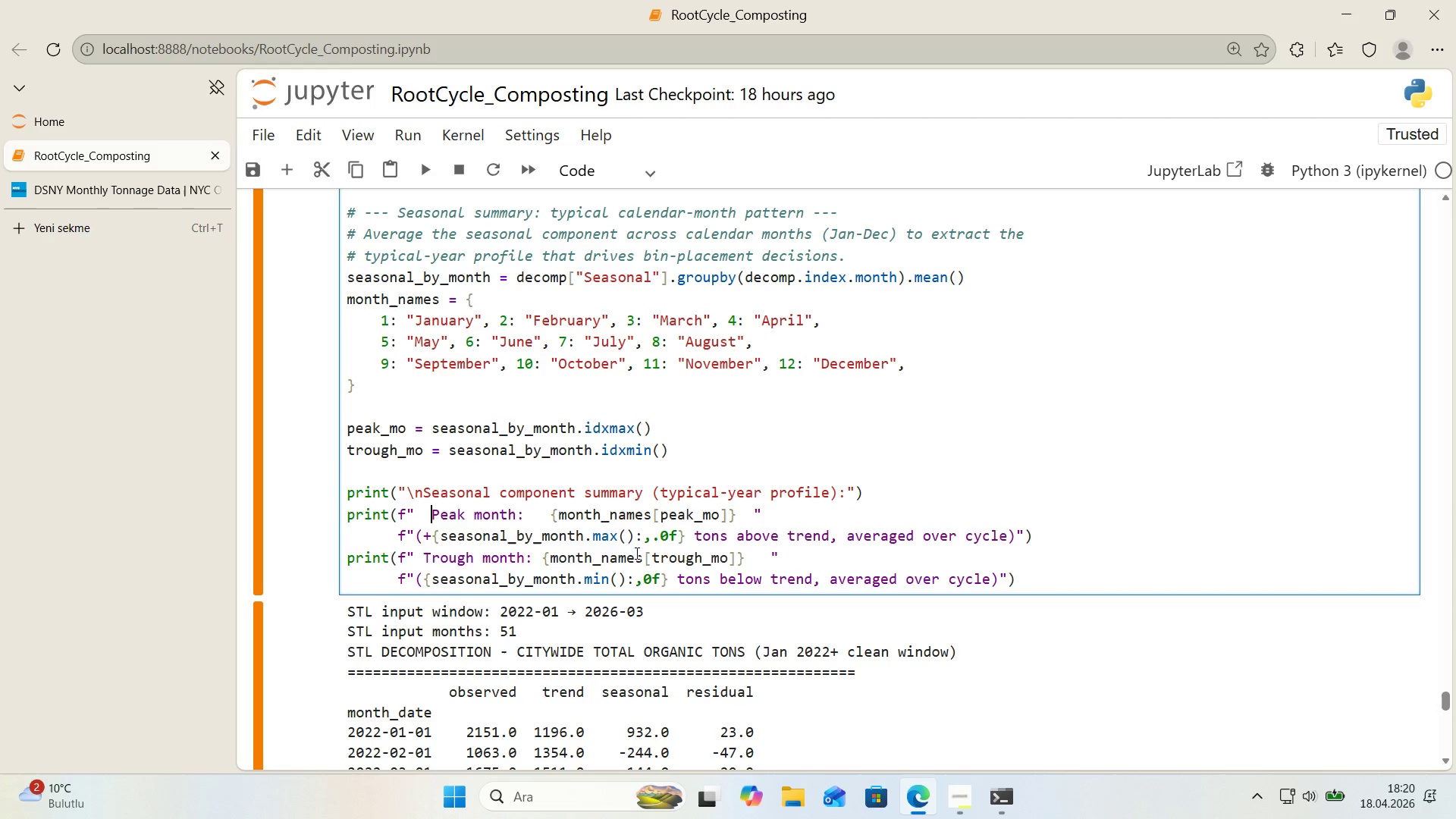 
double_click([705, 539])
 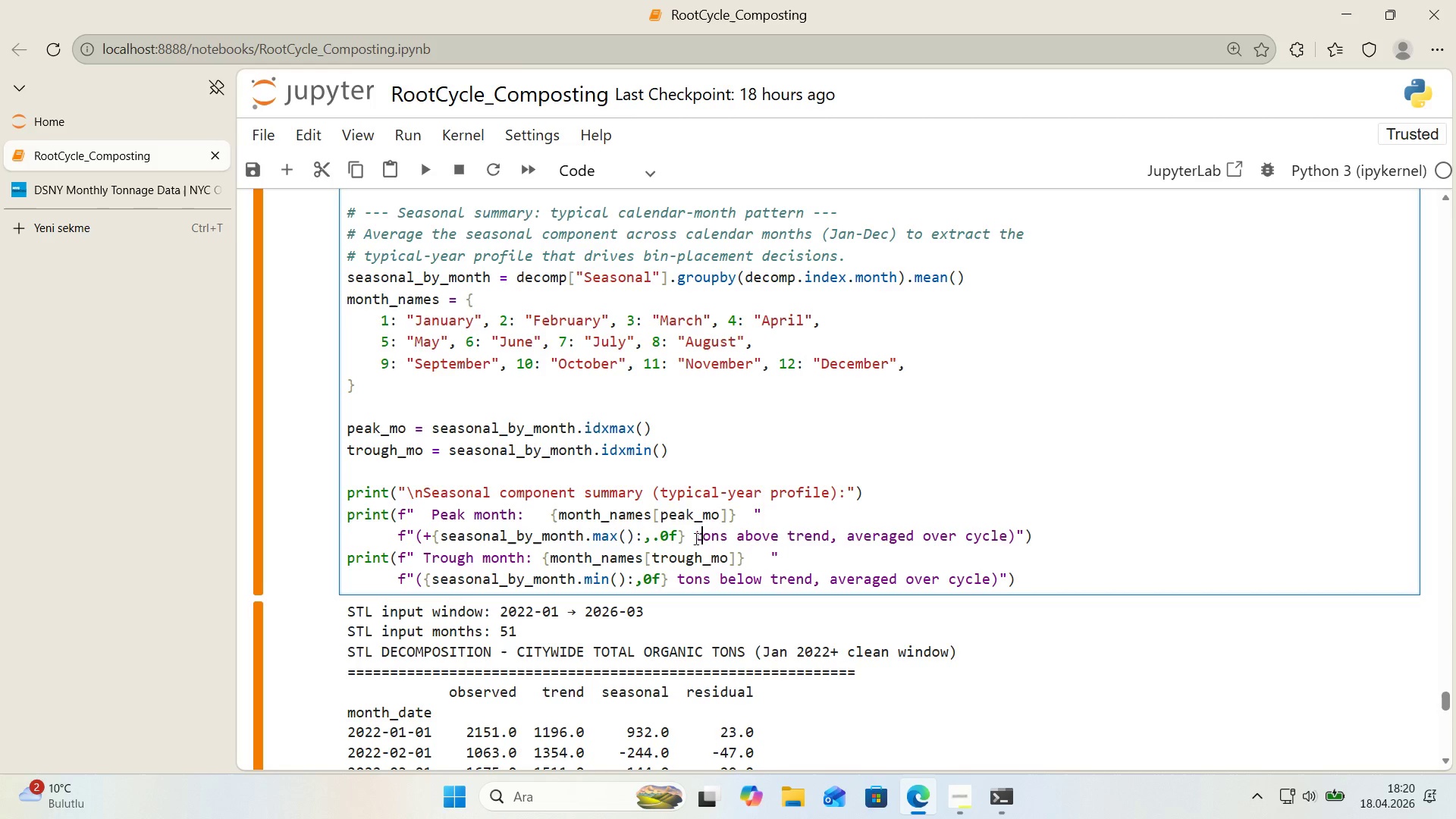 
left_click([695, 538])
 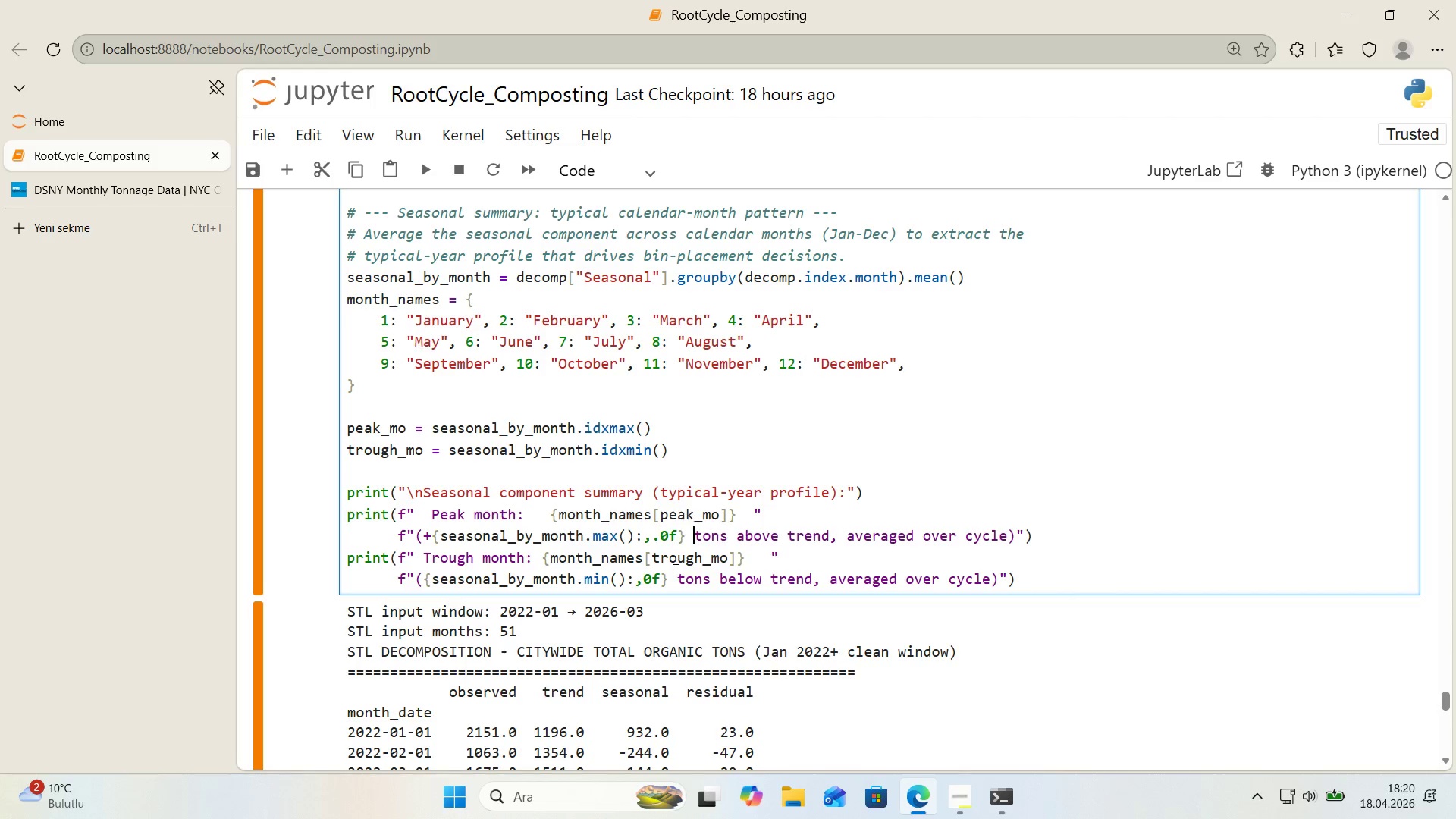 
wait(18.41)
 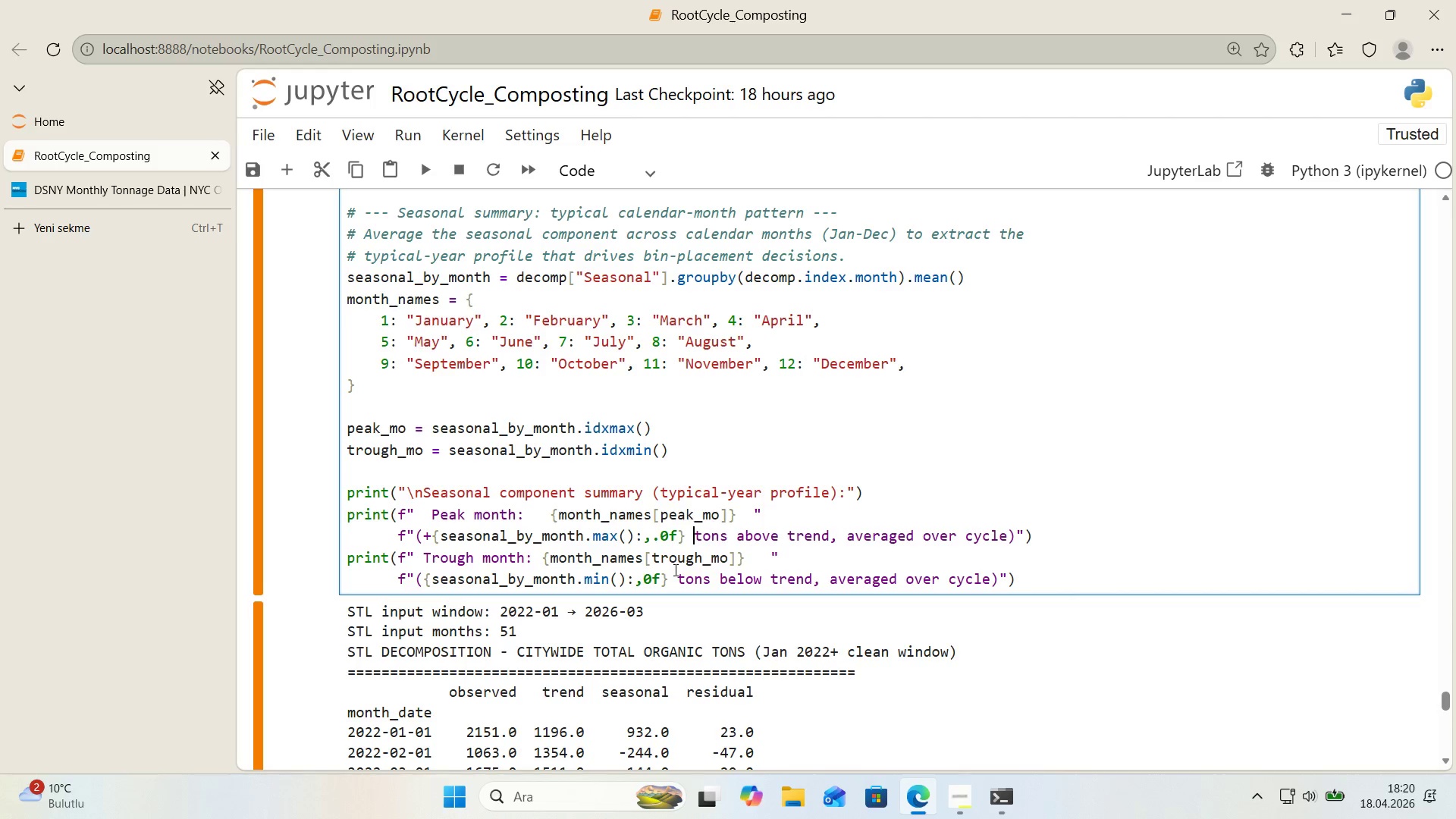 
left_click([752, 566])
 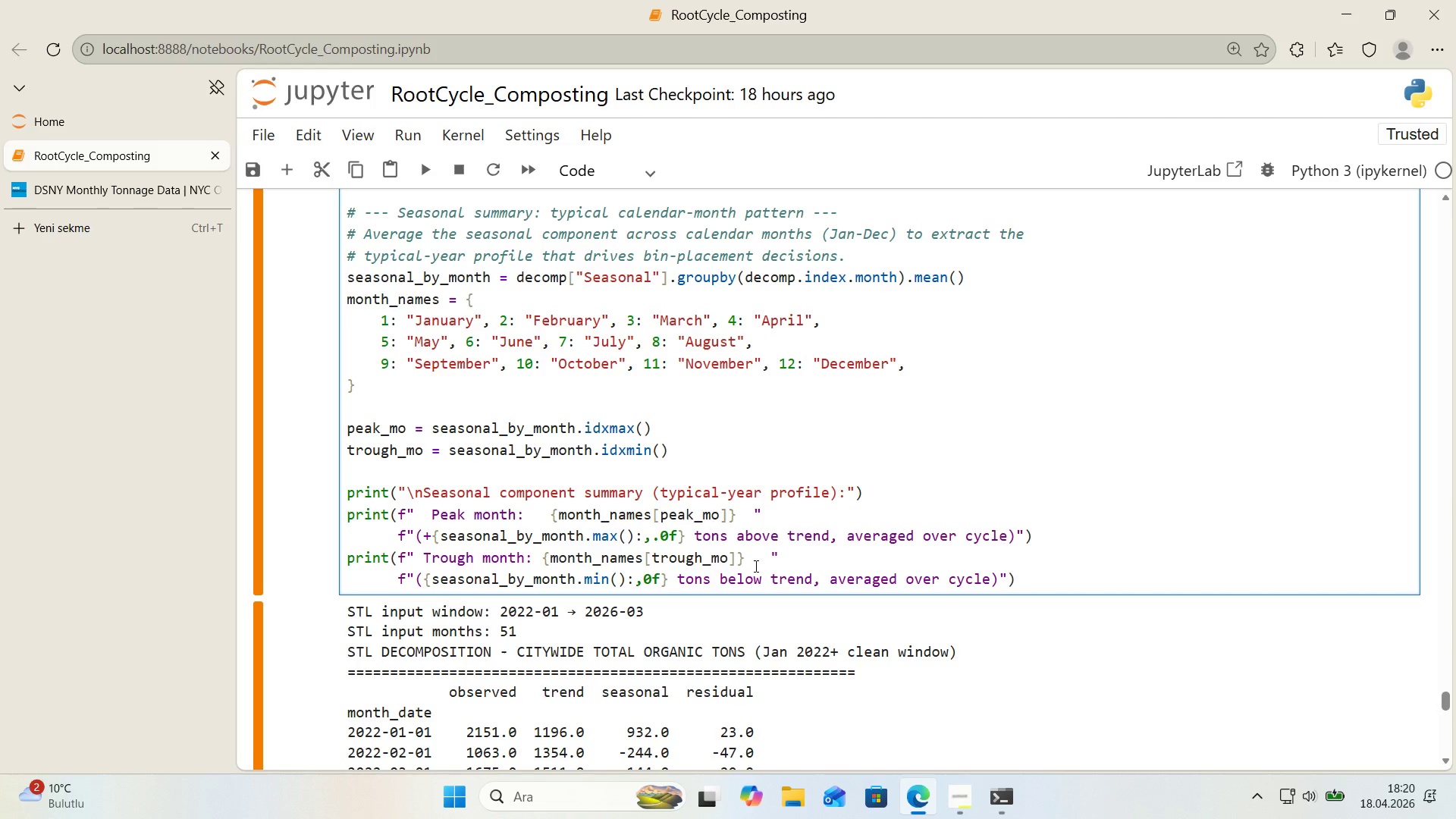 
key(Shift+Enter)
 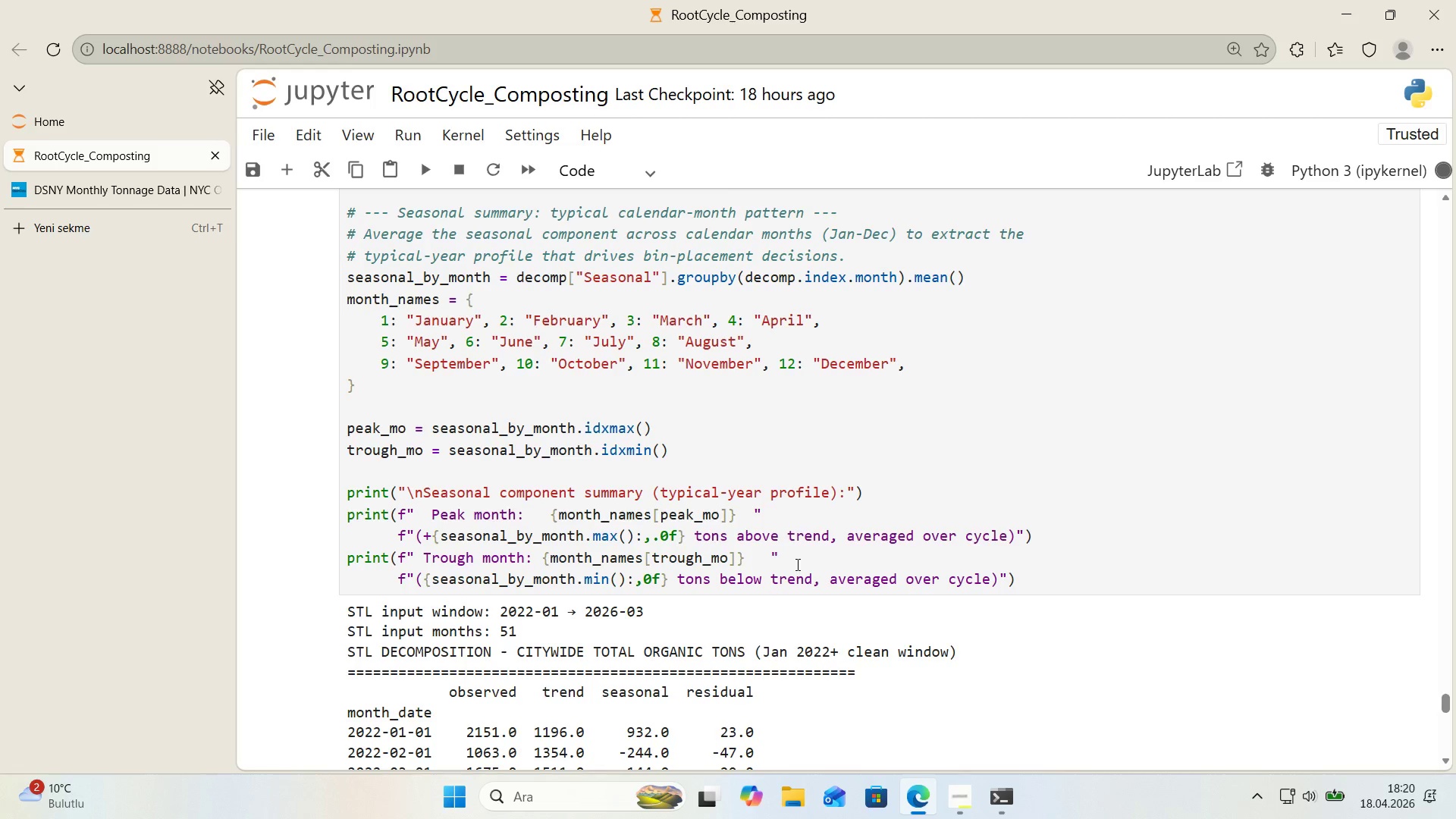 
scroll: coordinate [781, 576], scroll_direction: down, amount: 9.0
 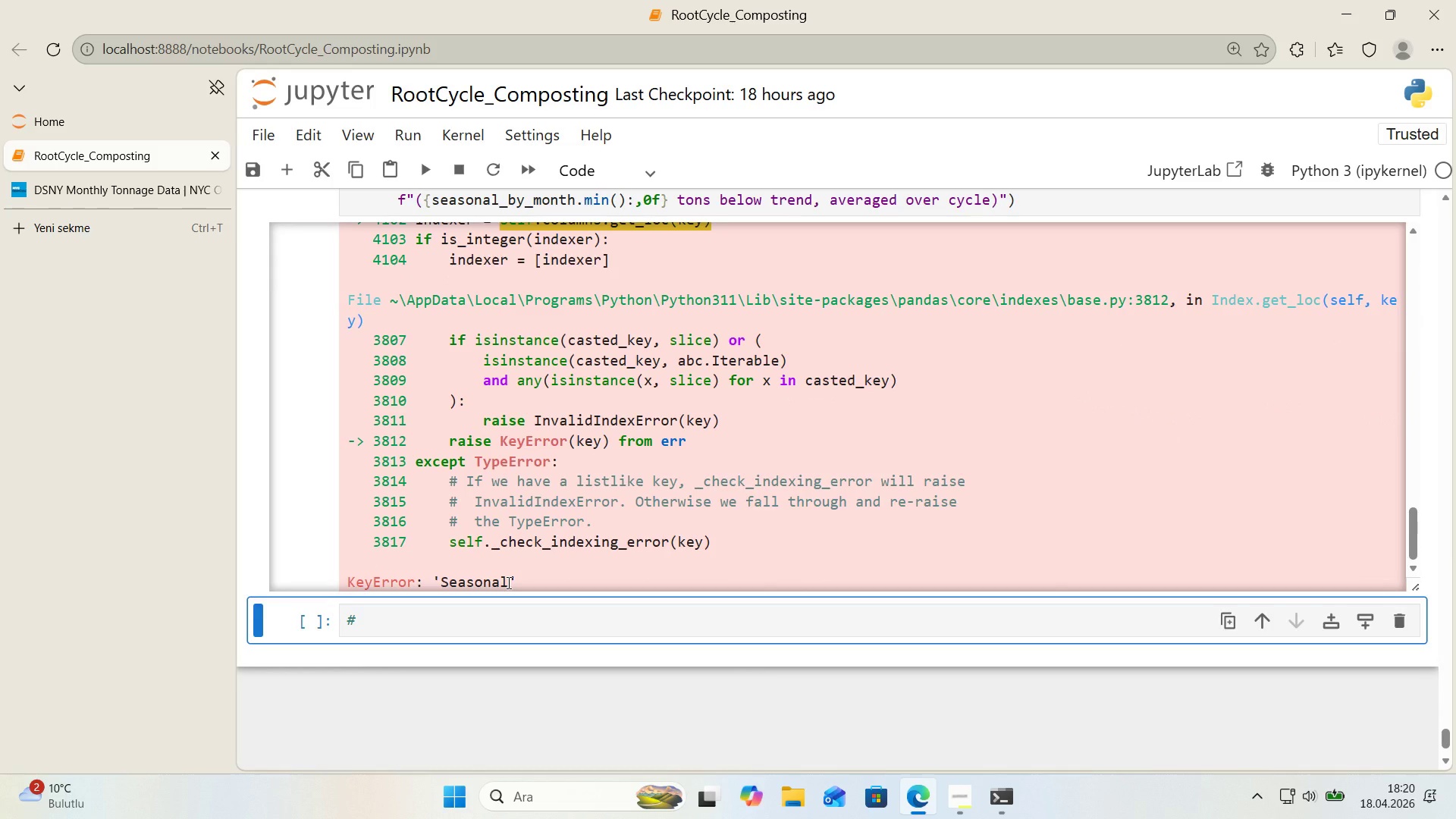 
left_click_drag(start_coordinate=[507, 582], to_coordinate=[441, 588])
 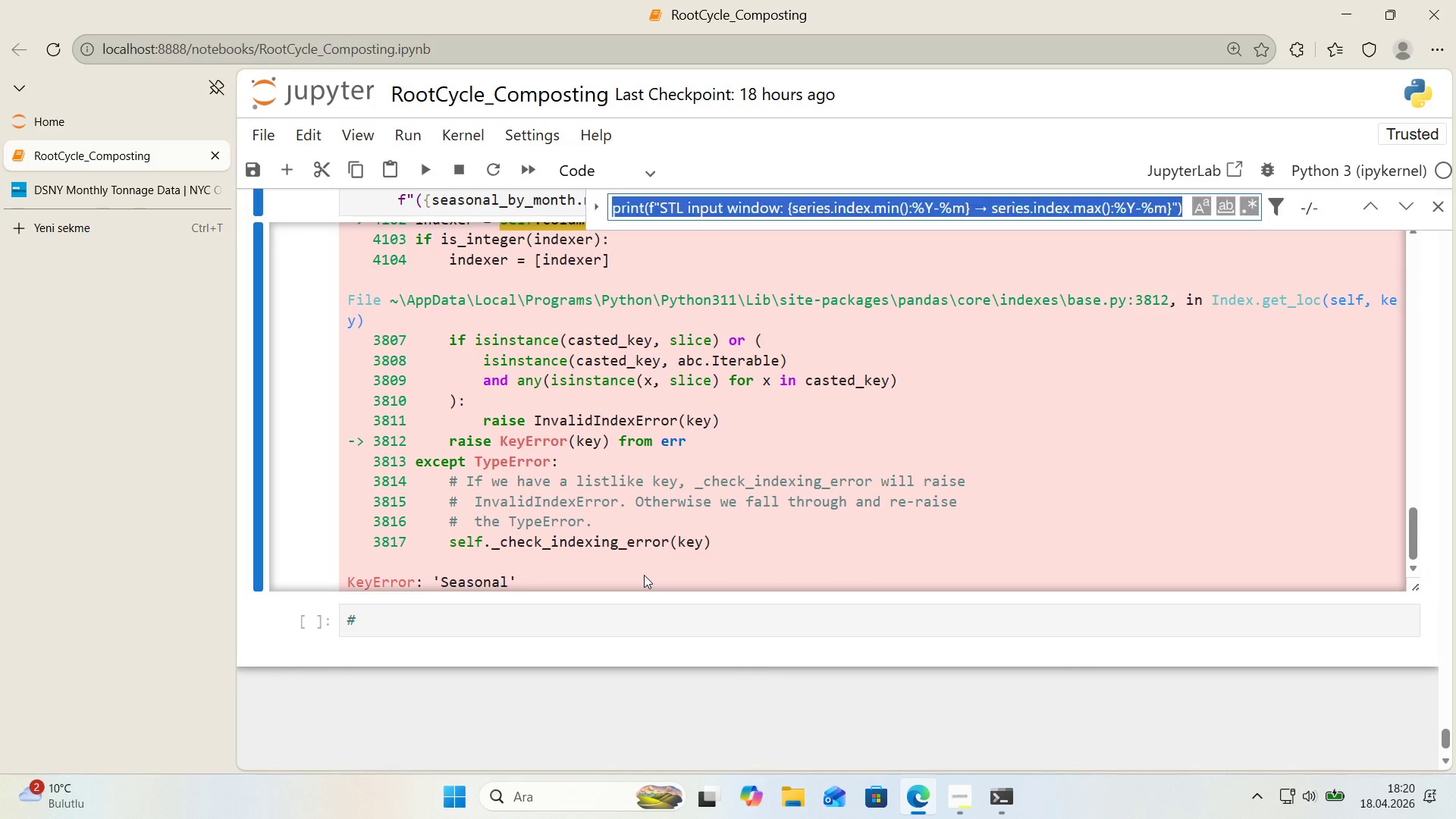 
key(Control+Shift+ControlLeft)
 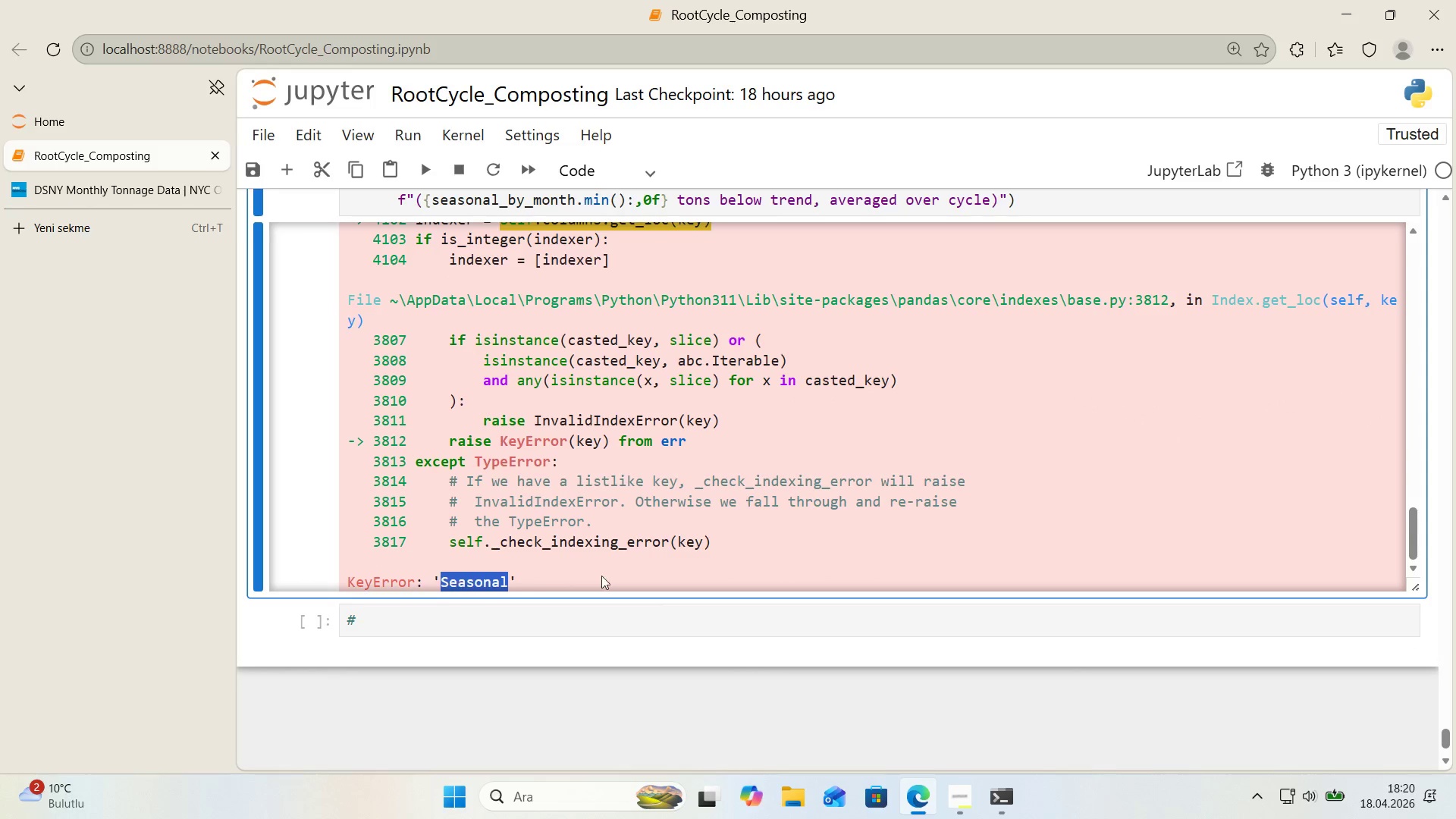 
key(Control+Shift+C)
 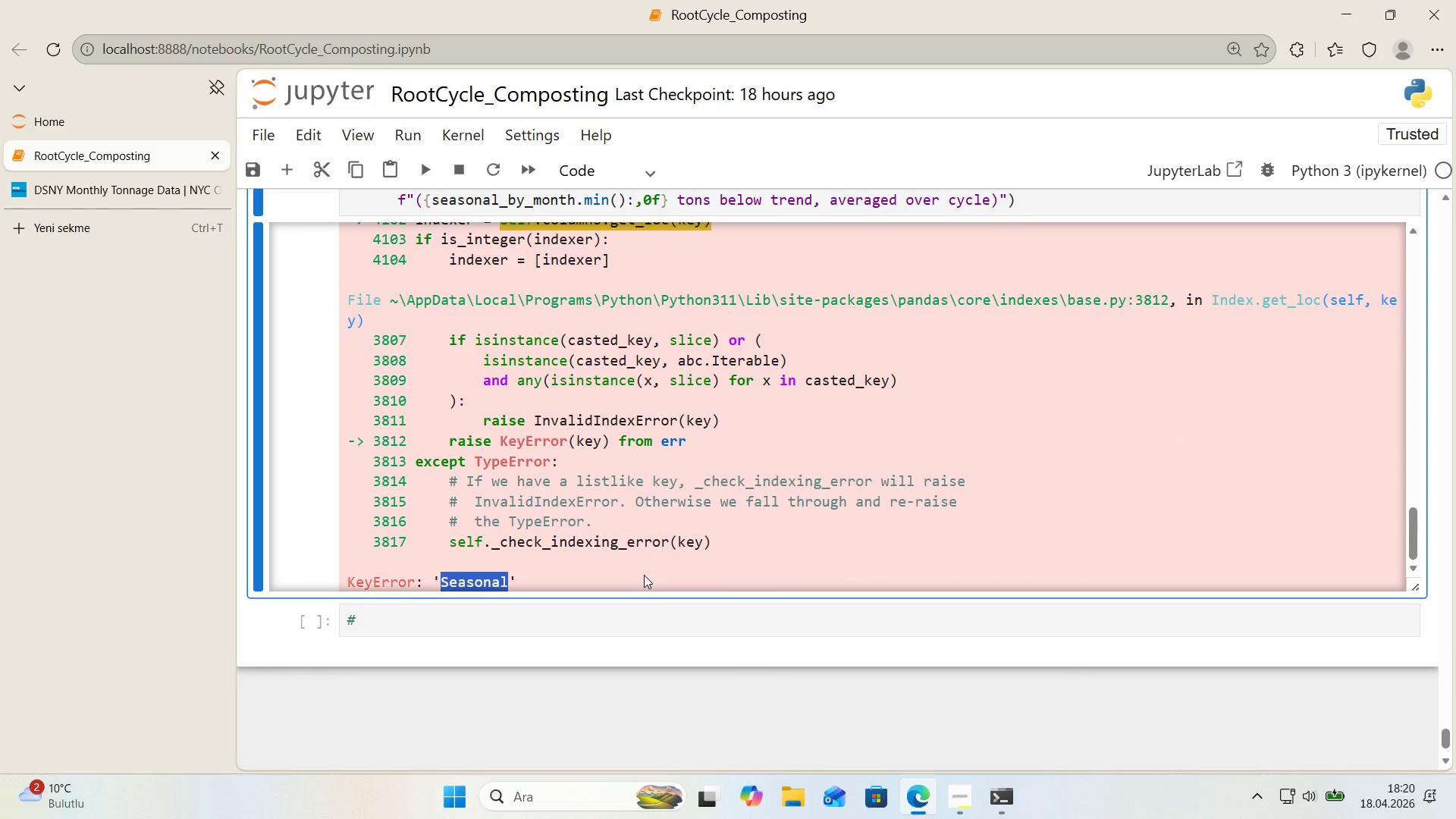 
left_click([644, 575])
 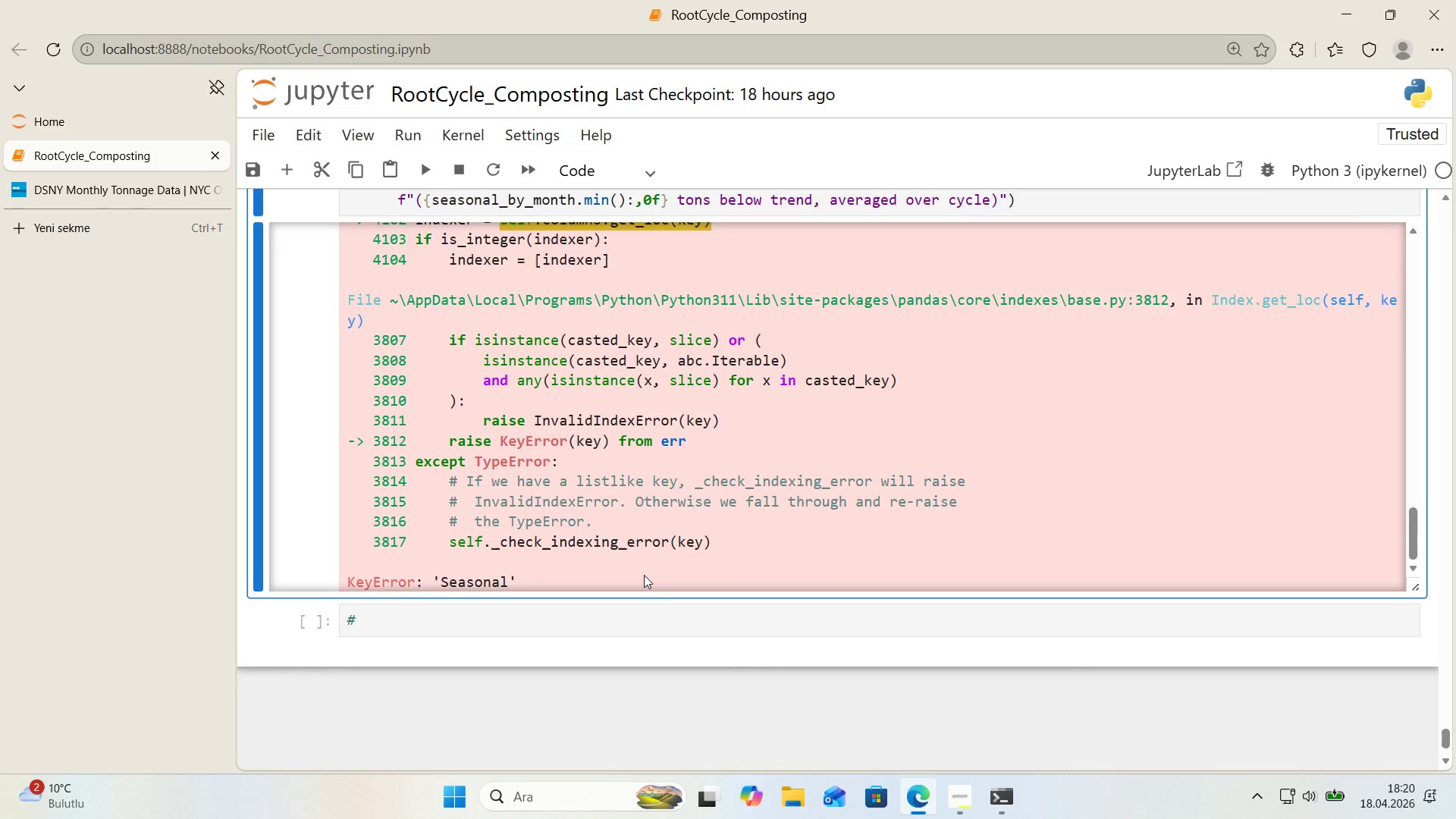 
key(Control+Shift+ControlLeft)
 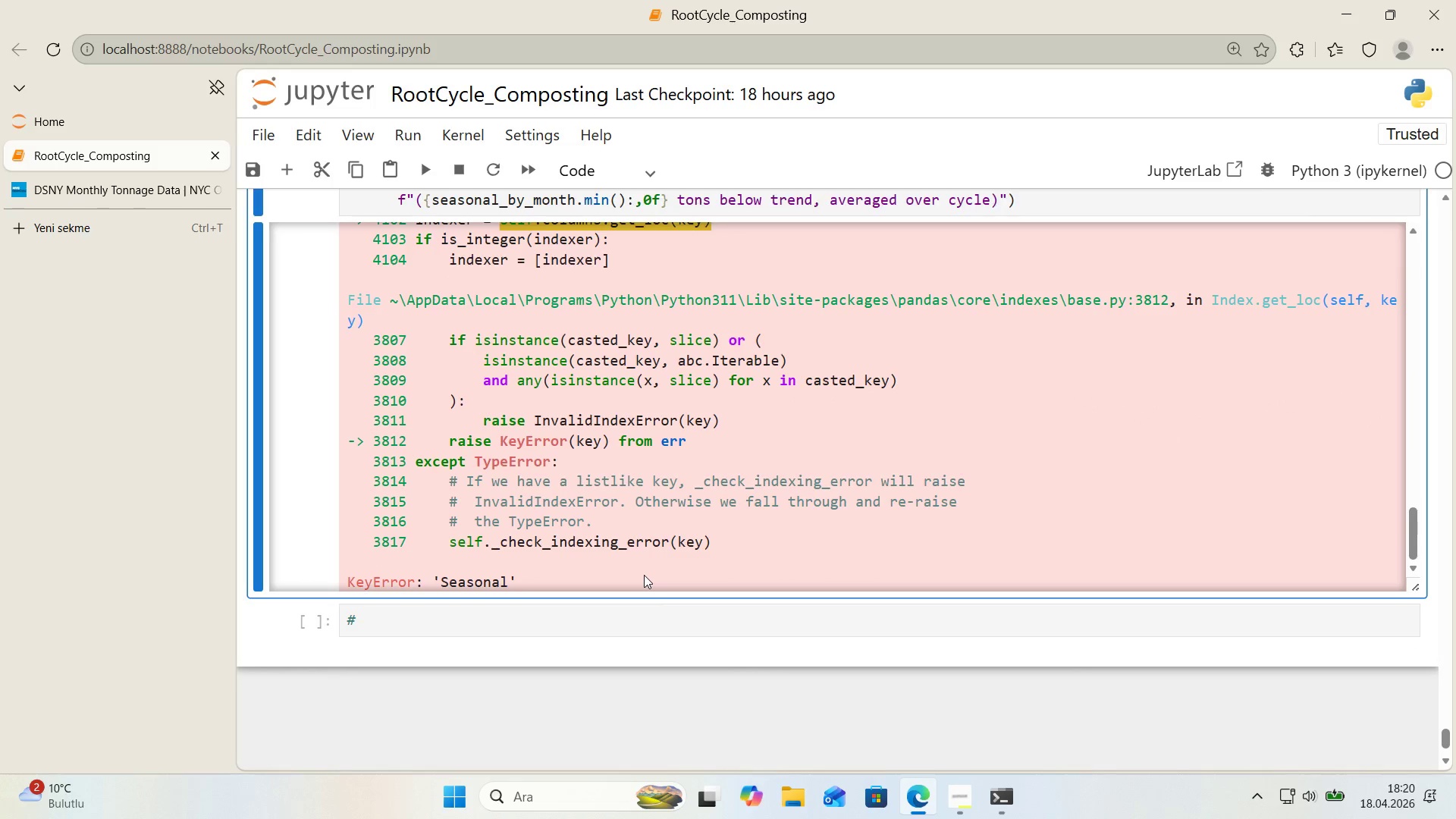 
key(Control+Shift+F)
 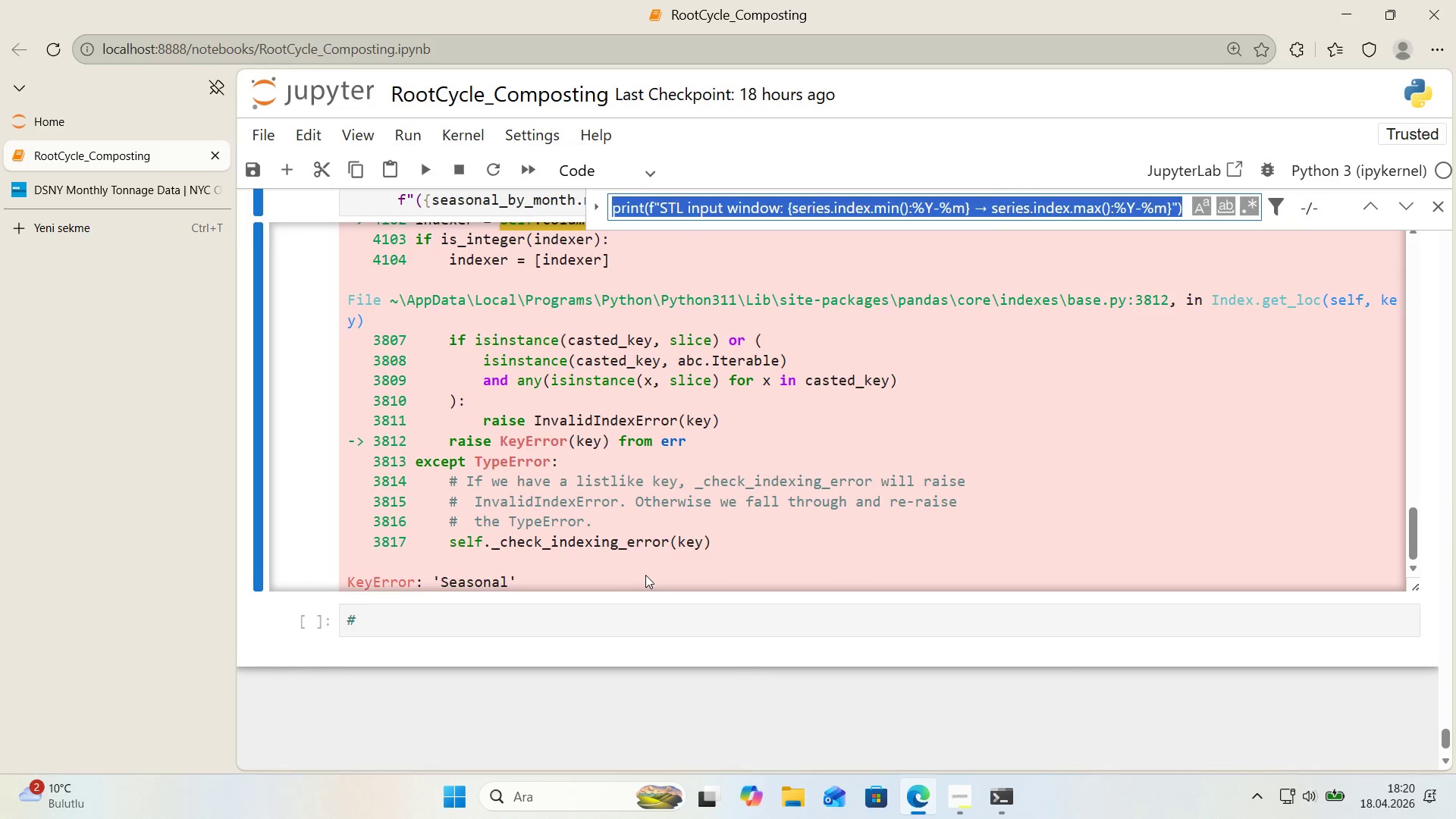 
key(Control+Shift+ControlLeft)
 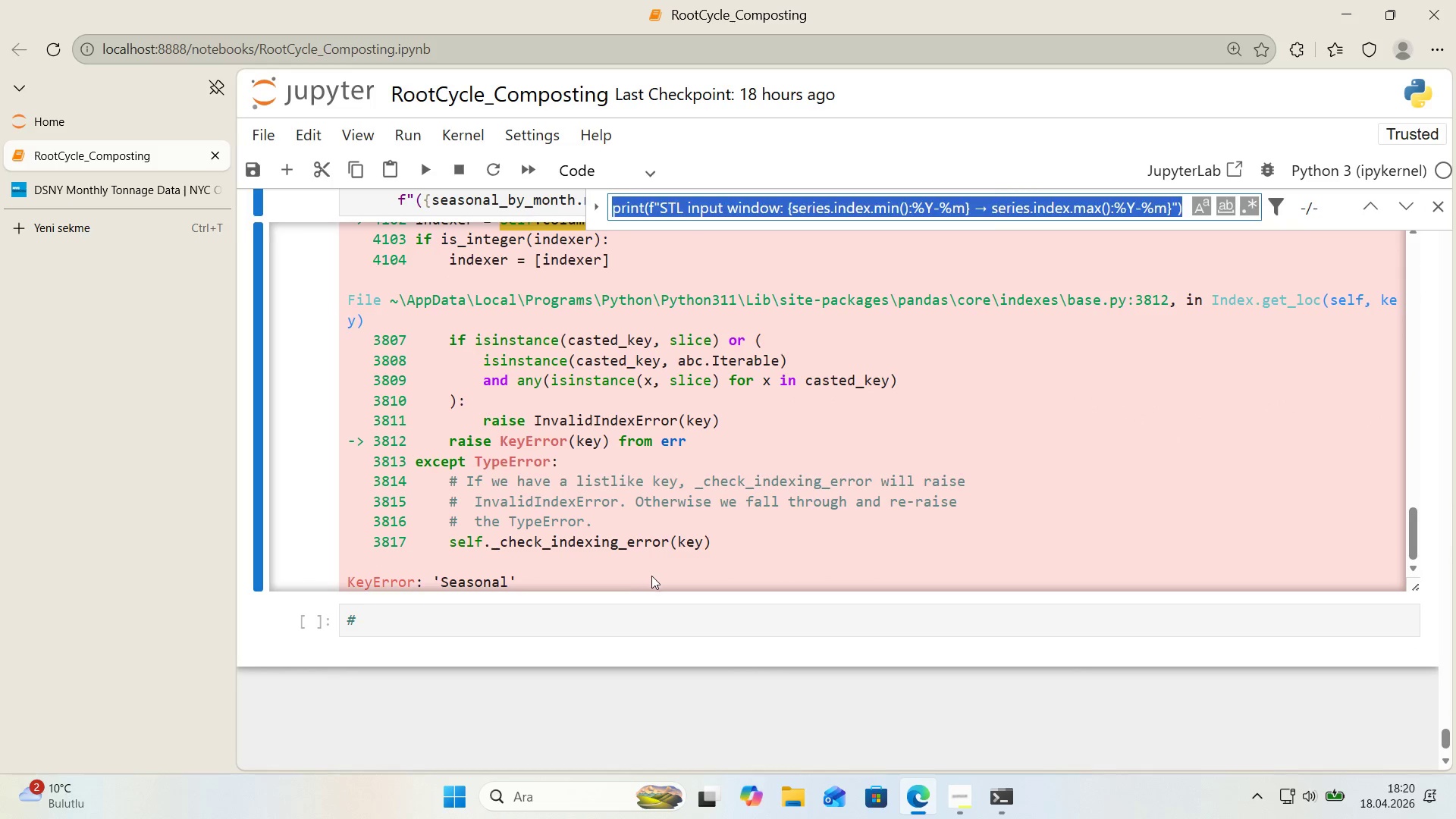 
key(Control+Shift+V)
 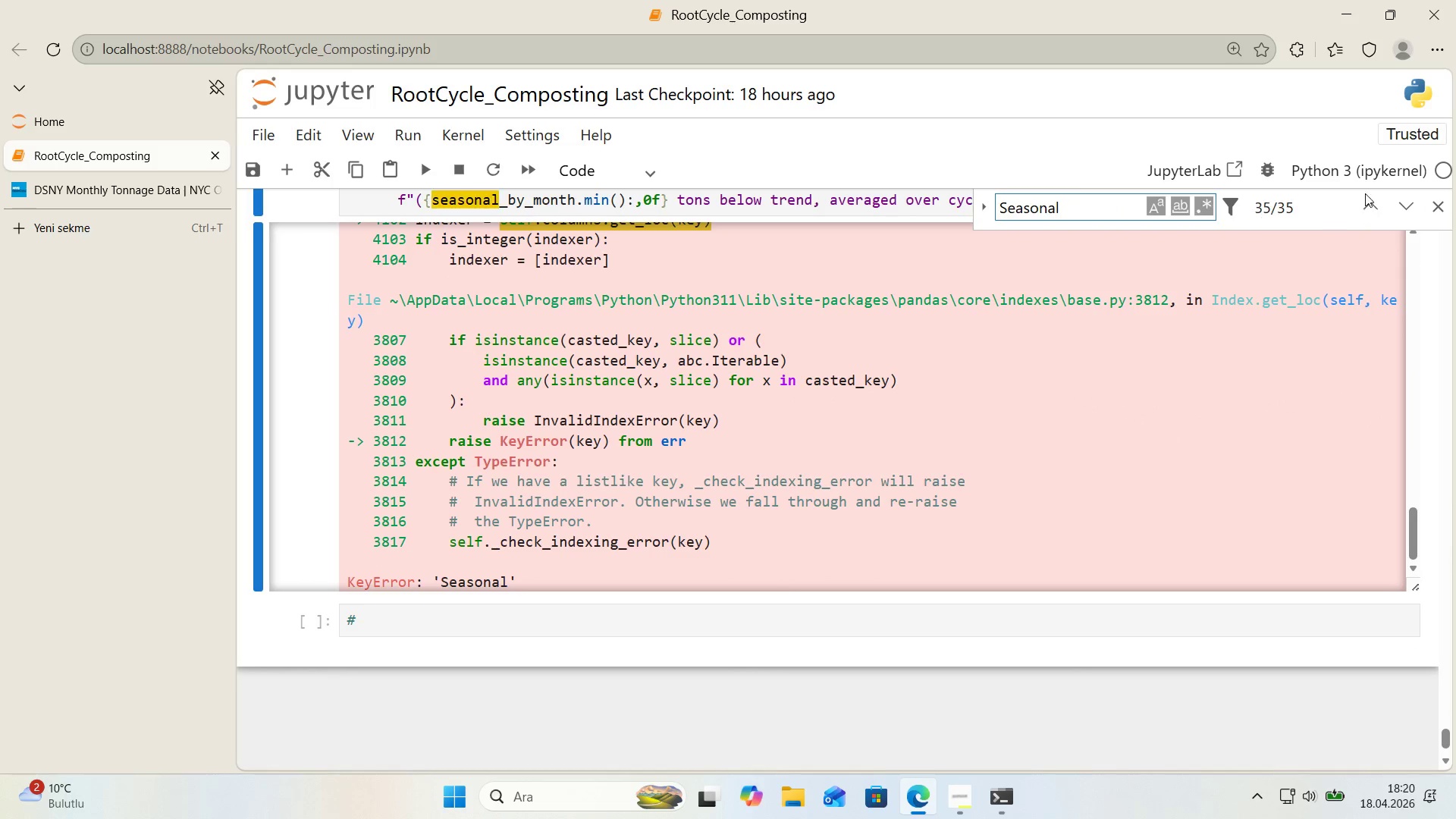 
left_click([1366, 203])
 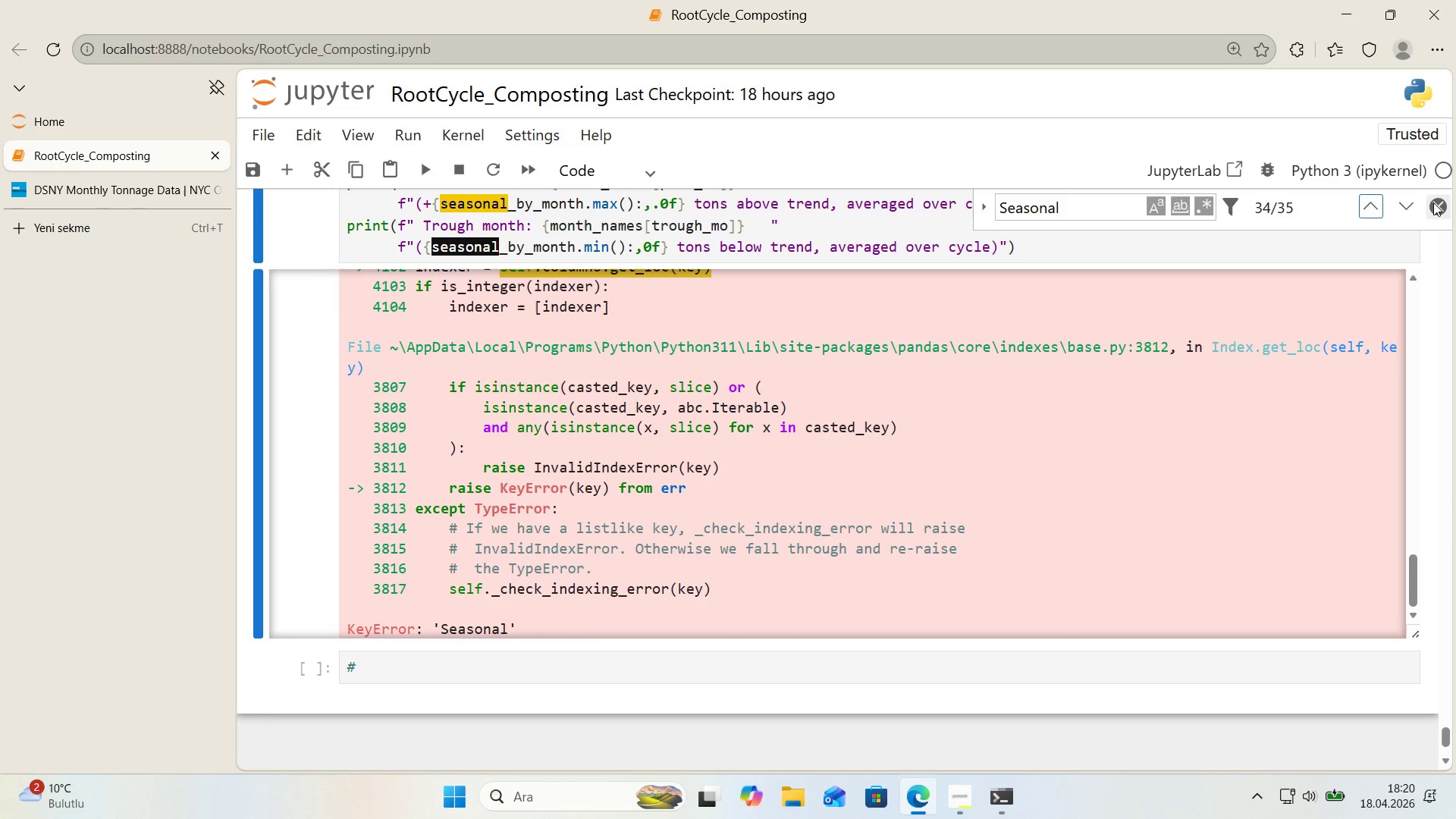 
left_click([1433, 202])
 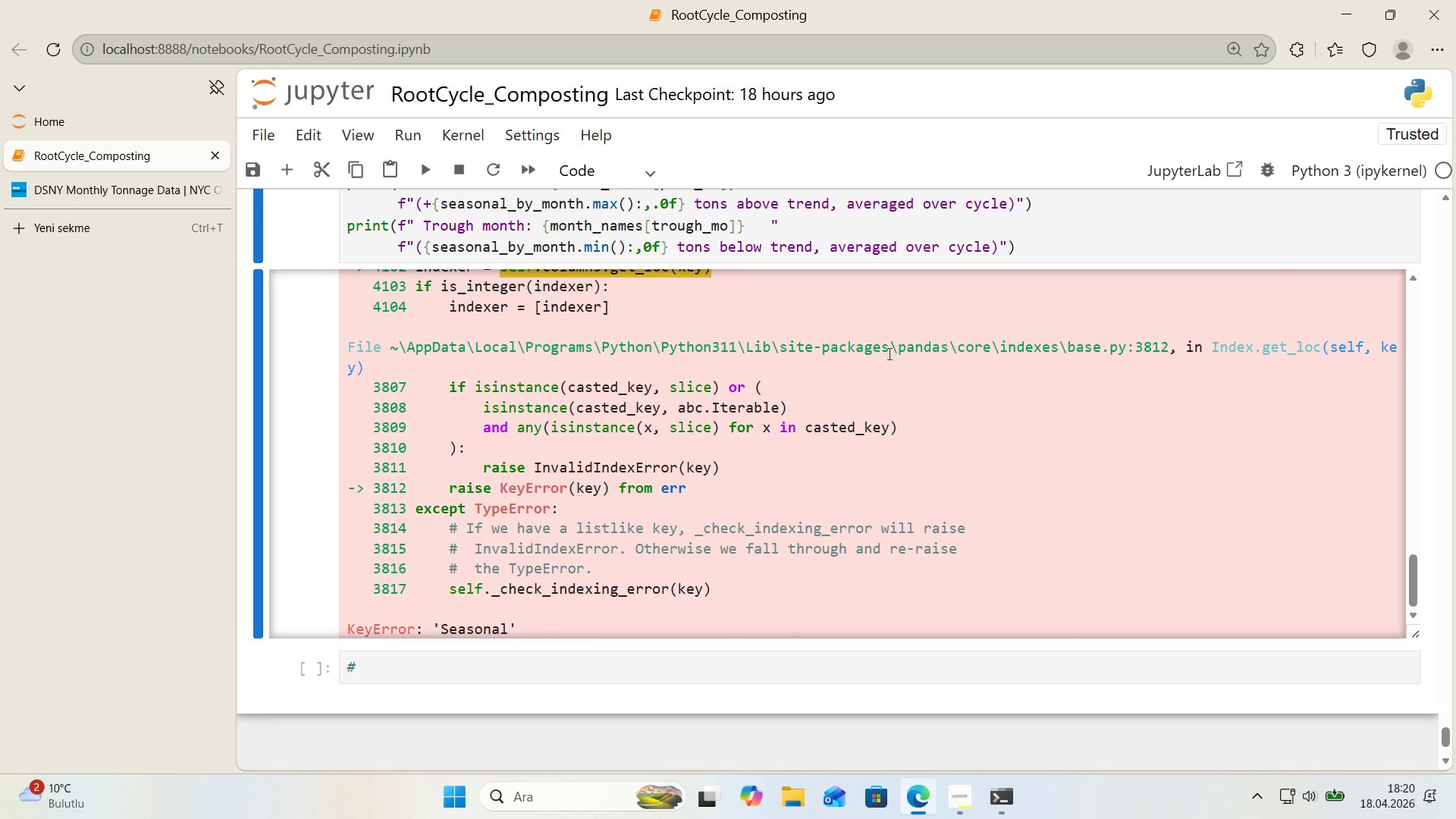 
scroll: coordinate [763, 701], scroll_direction: up, amount: 30.0
 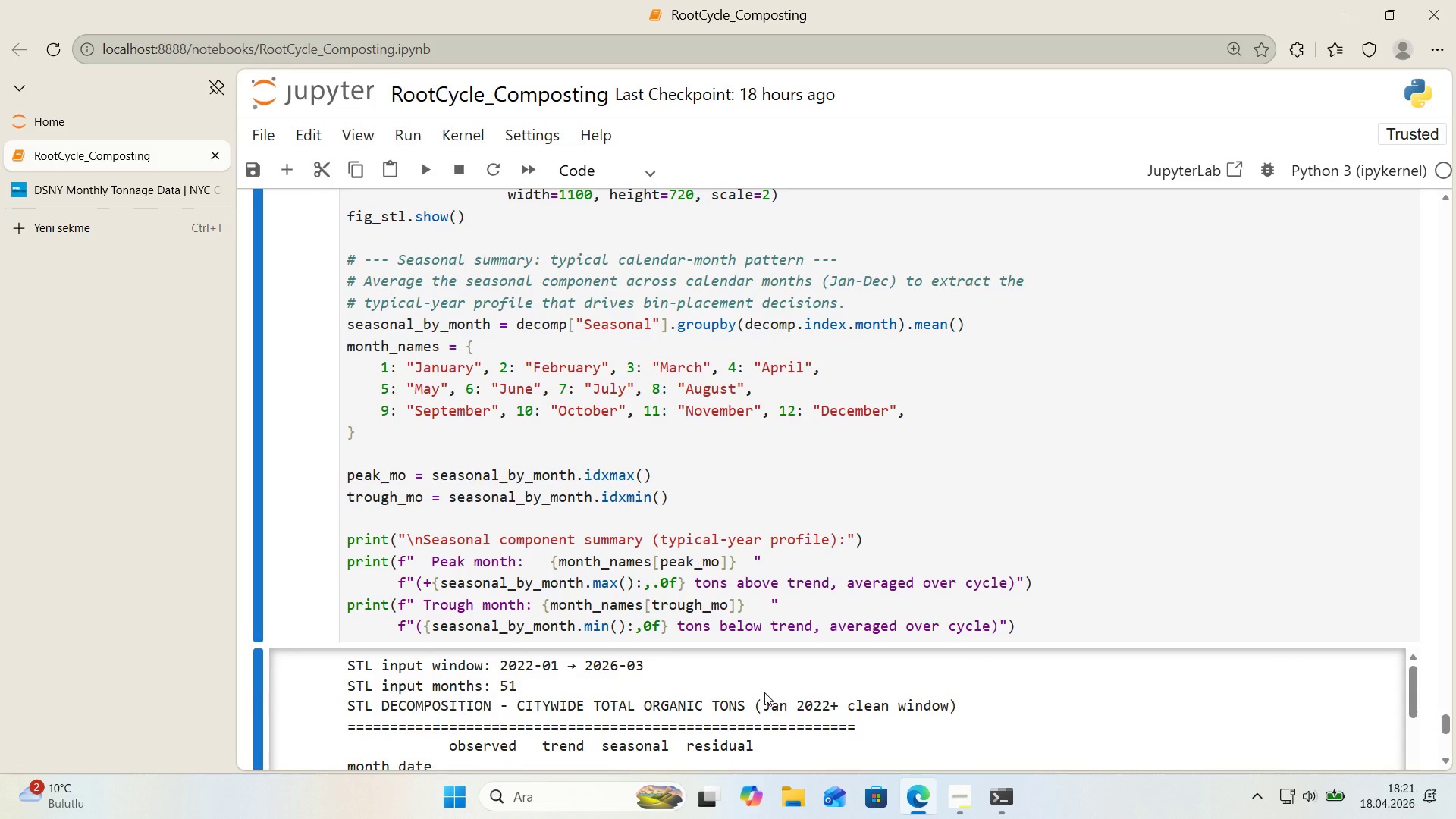 
scroll: coordinate [764, 692], scroll_direction: down, amount: 6.0
 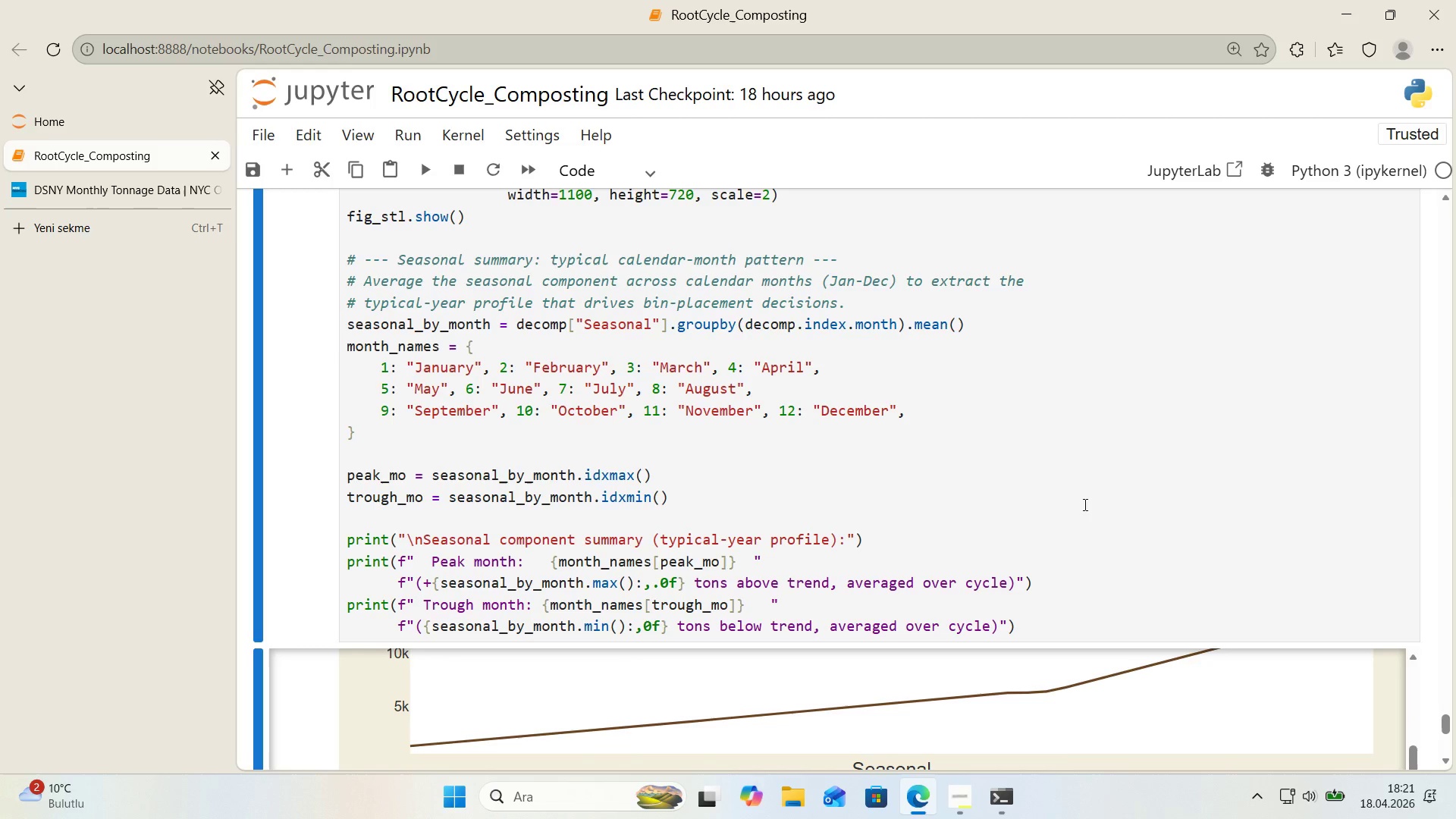 
left_click([1207, 494])
 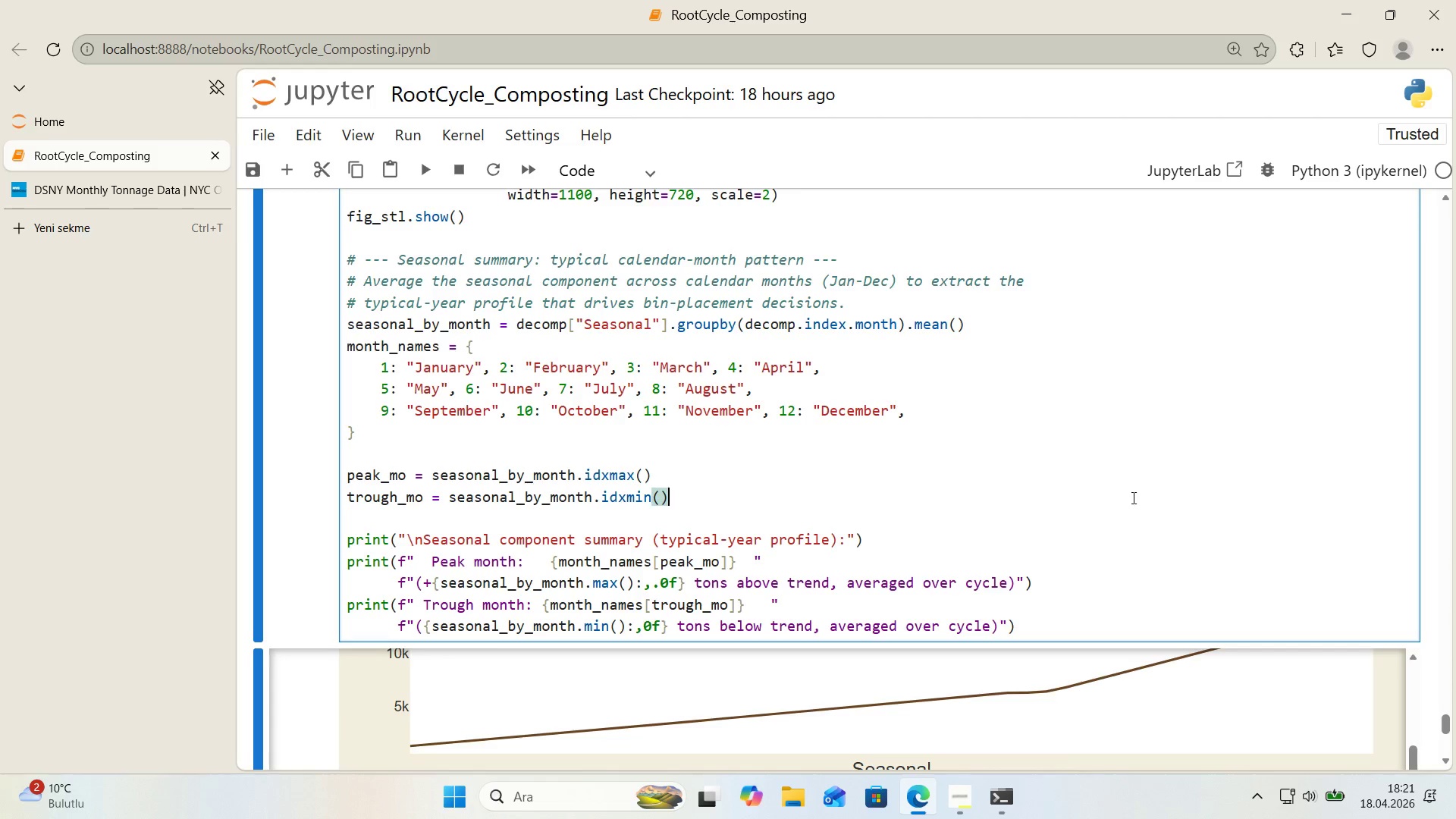 
scroll: coordinate [779, 441], scroll_direction: down, amount: 18.0
 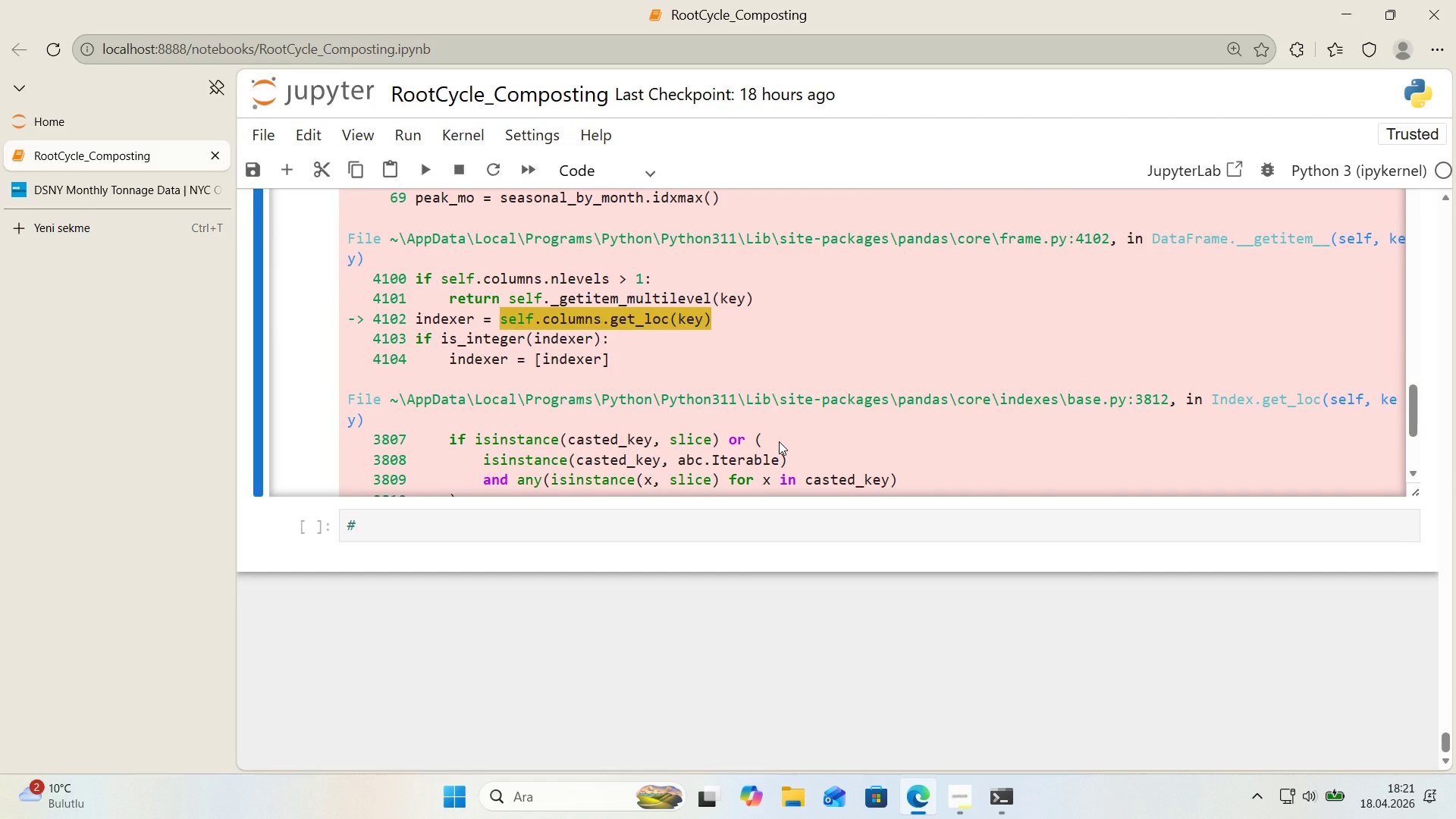 
scroll: coordinate [779, 441], scroll_direction: up, amount: 2.0
 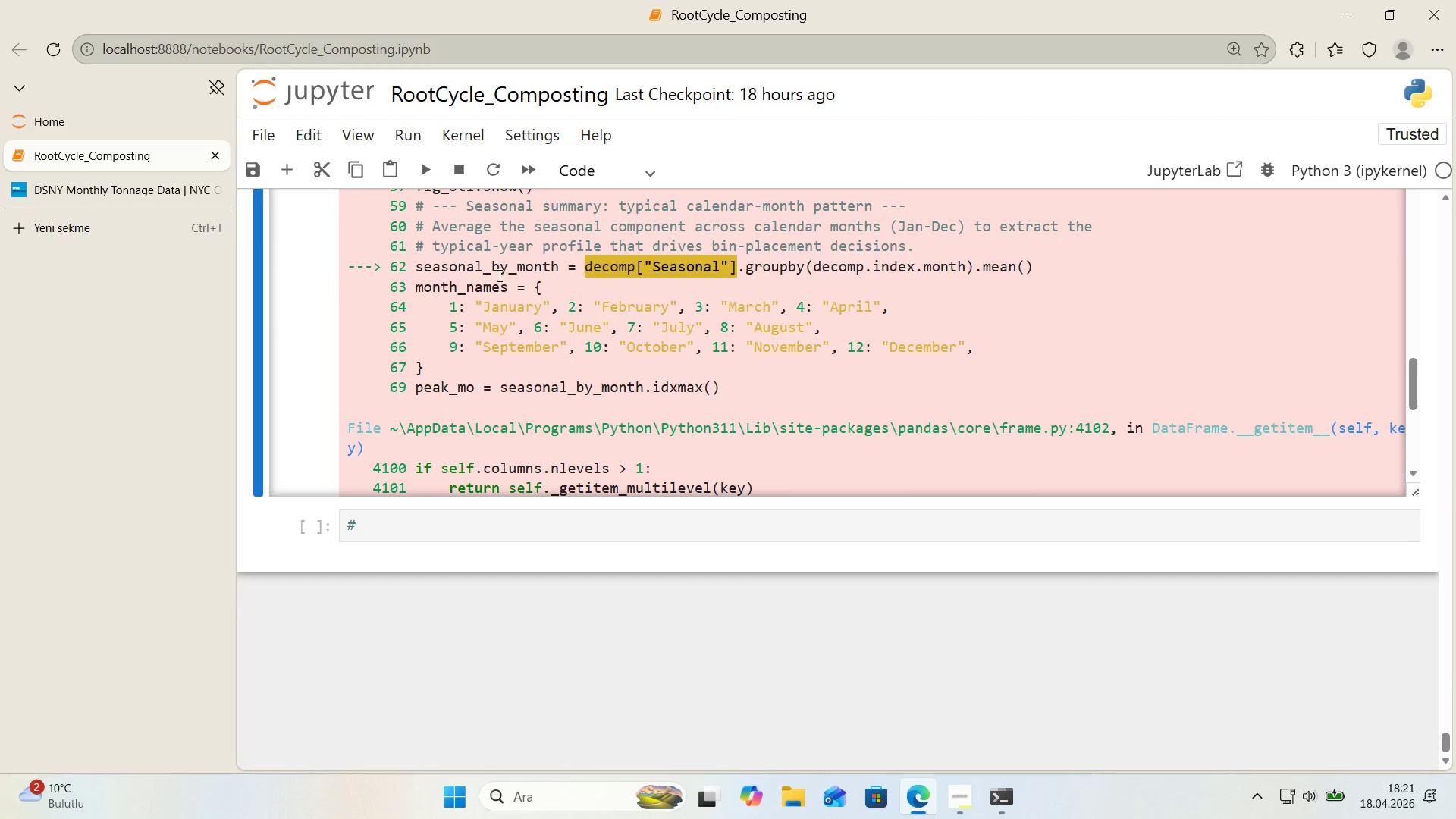 
left_click_drag(start_coordinate=[414, 267], to_coordinate=[1040, 266])
 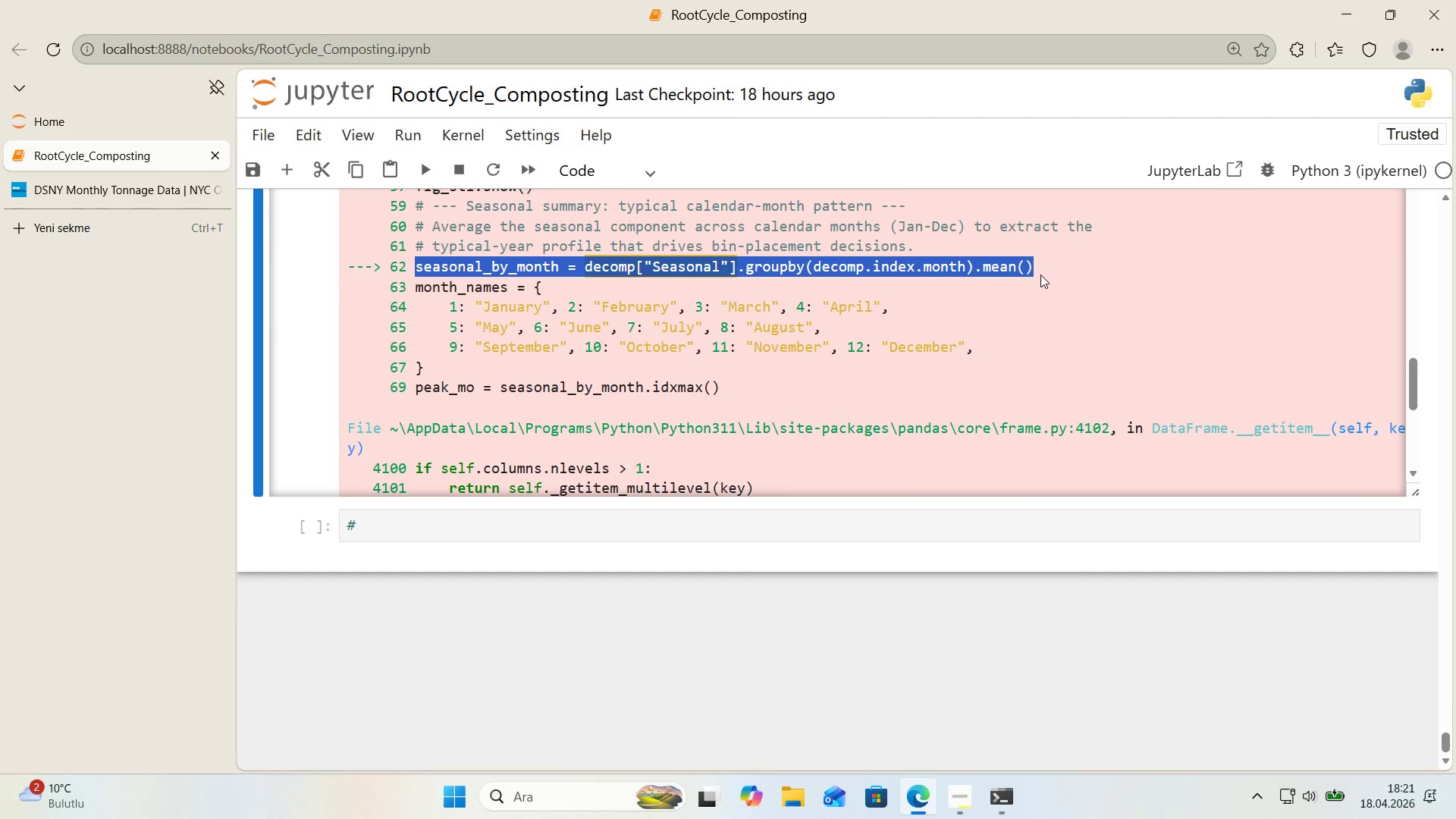 
key(Control+C)
 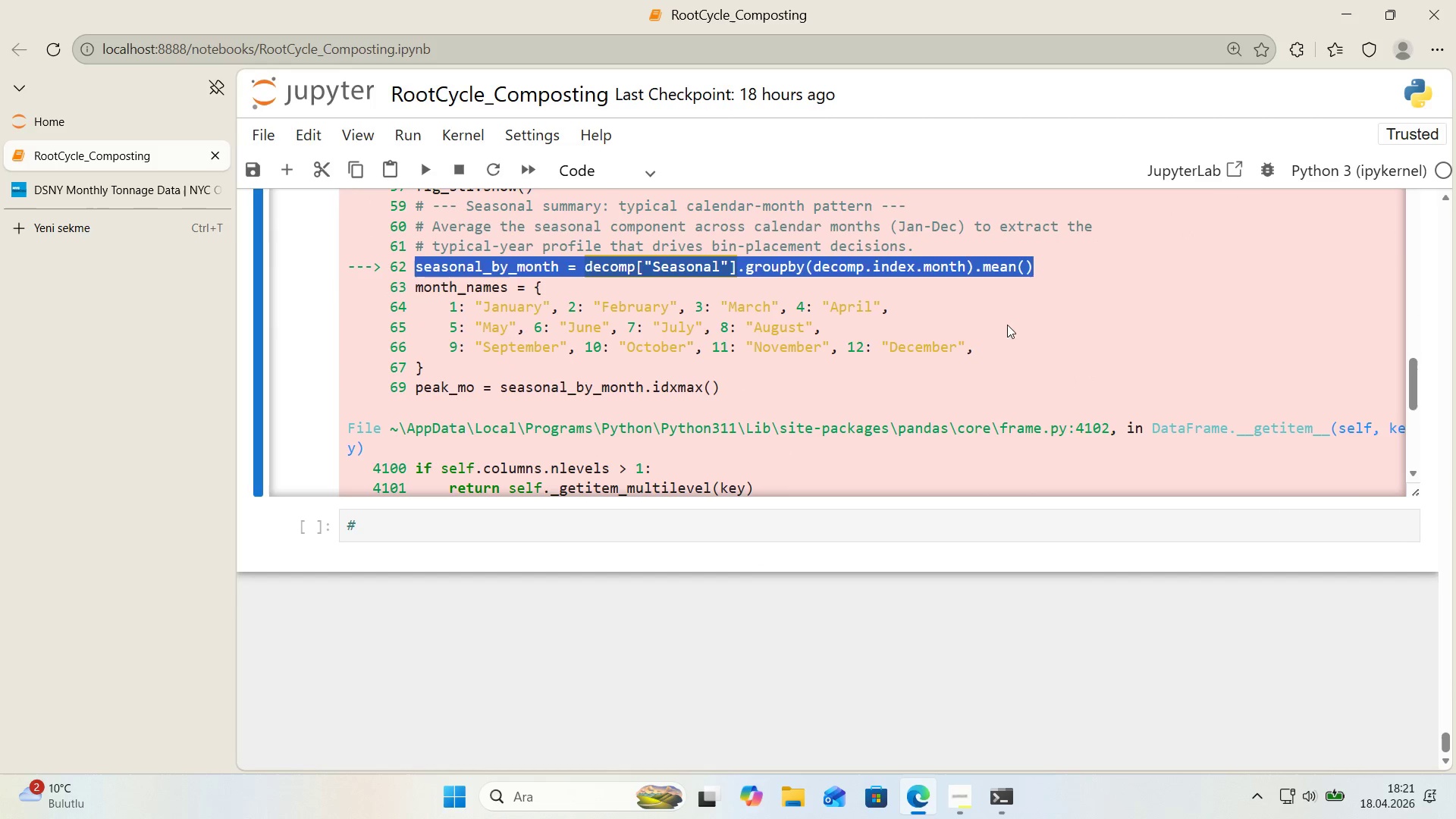 
left_click([1014, 344])
 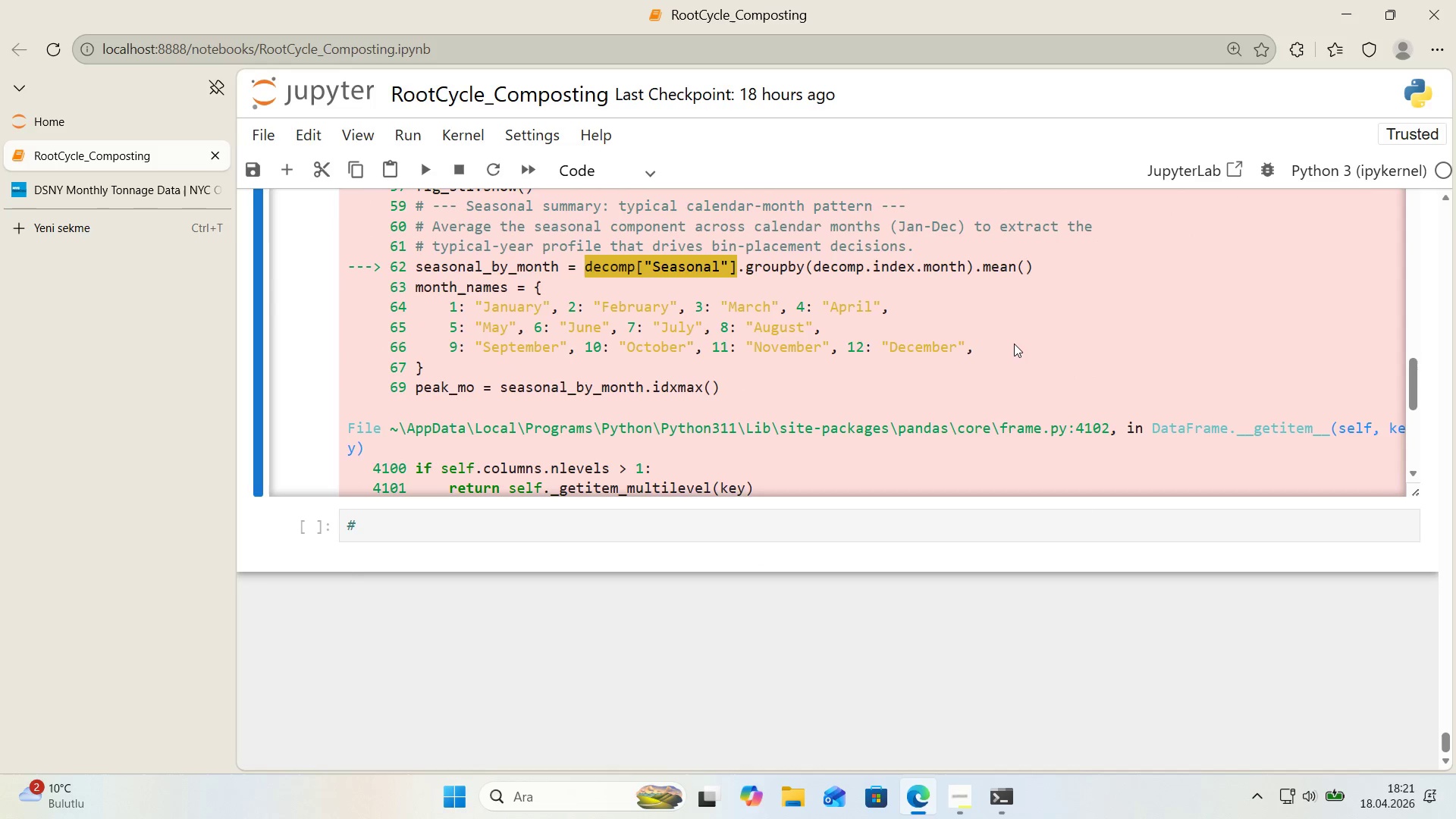 
key(Control+ControlLeft)
 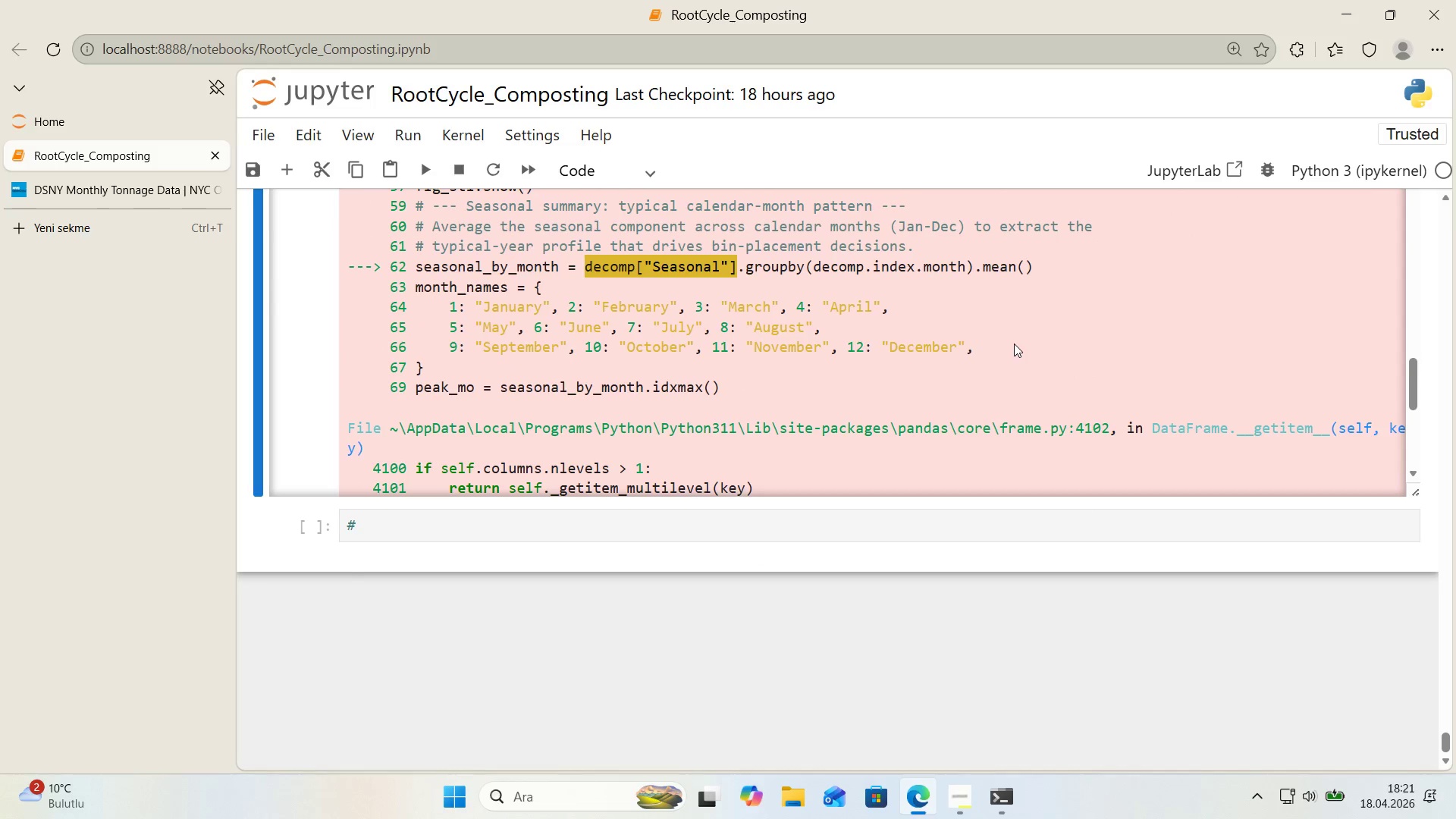 
key(Control+F)
 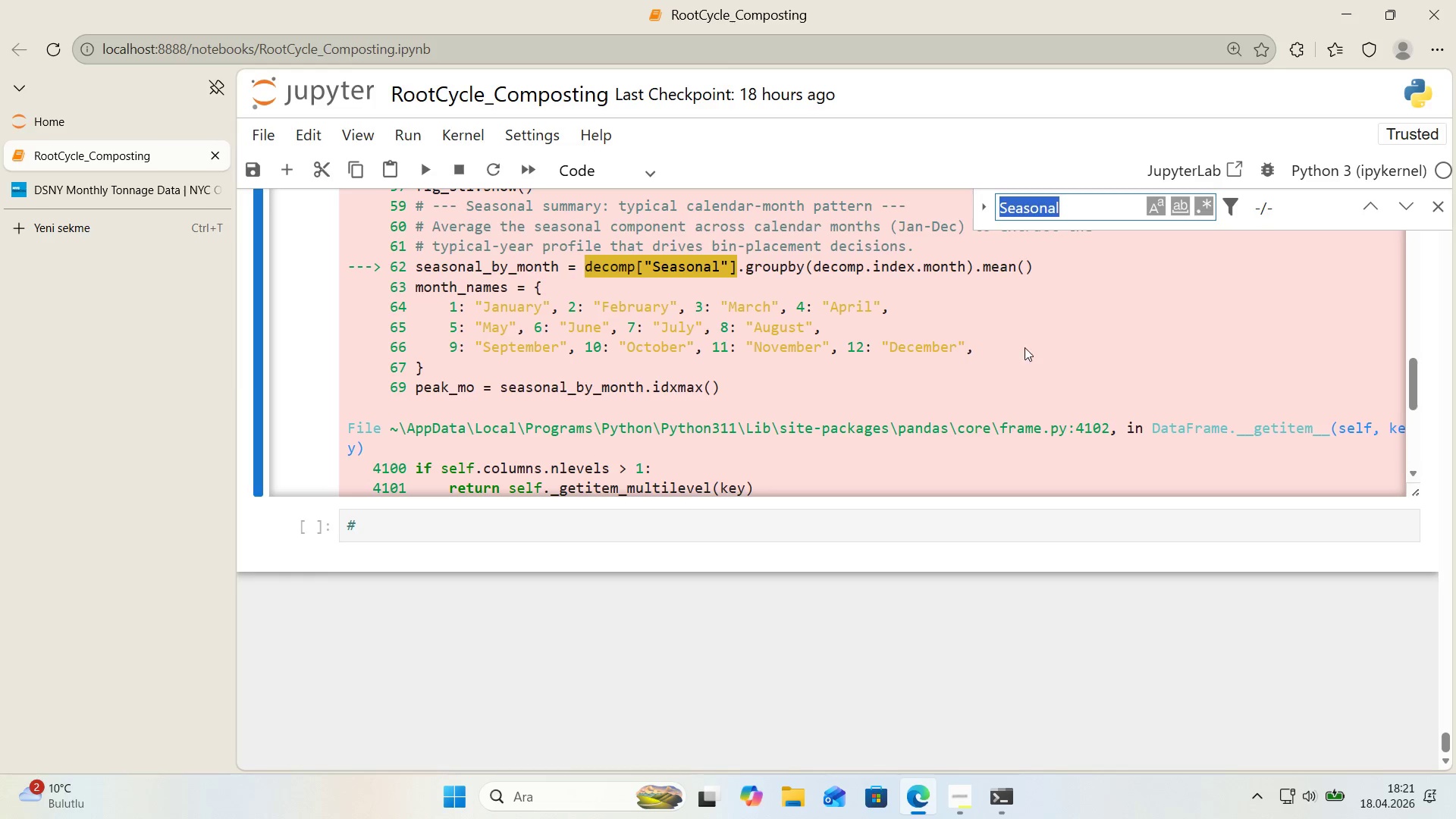 
key(Control+ControlLeft)
 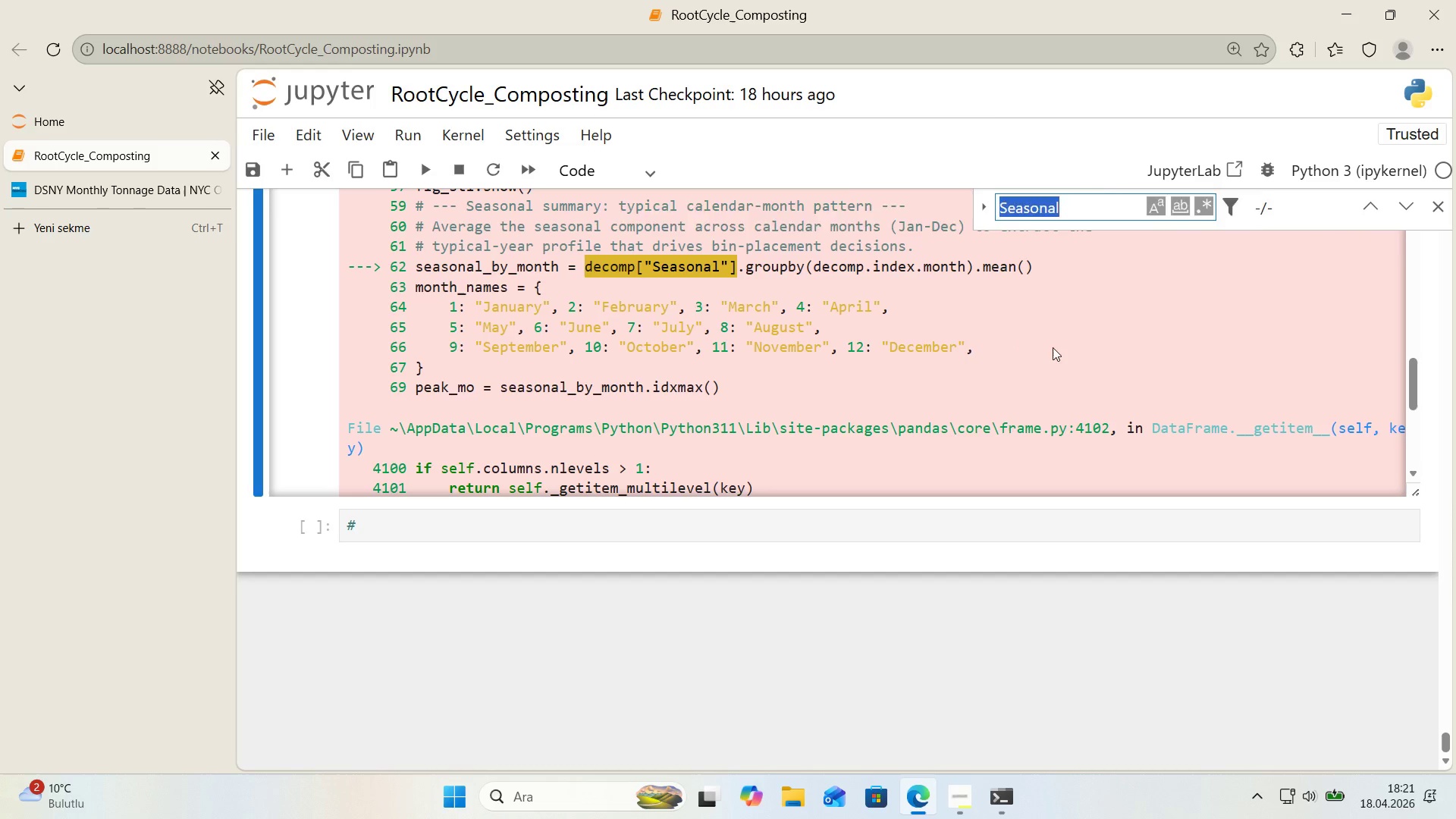 
key(Control+V)
 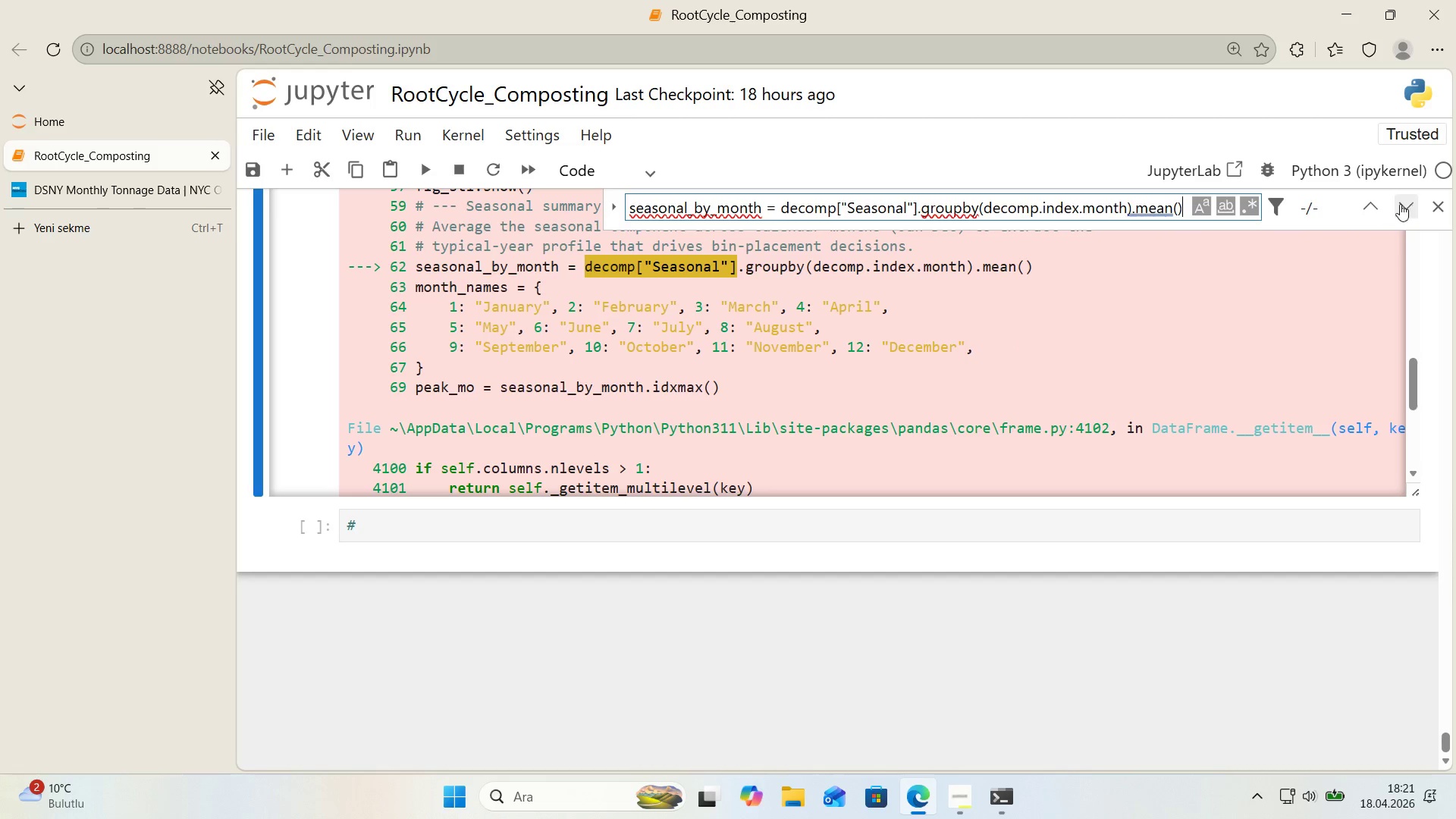 
left_click([1368, 209])
 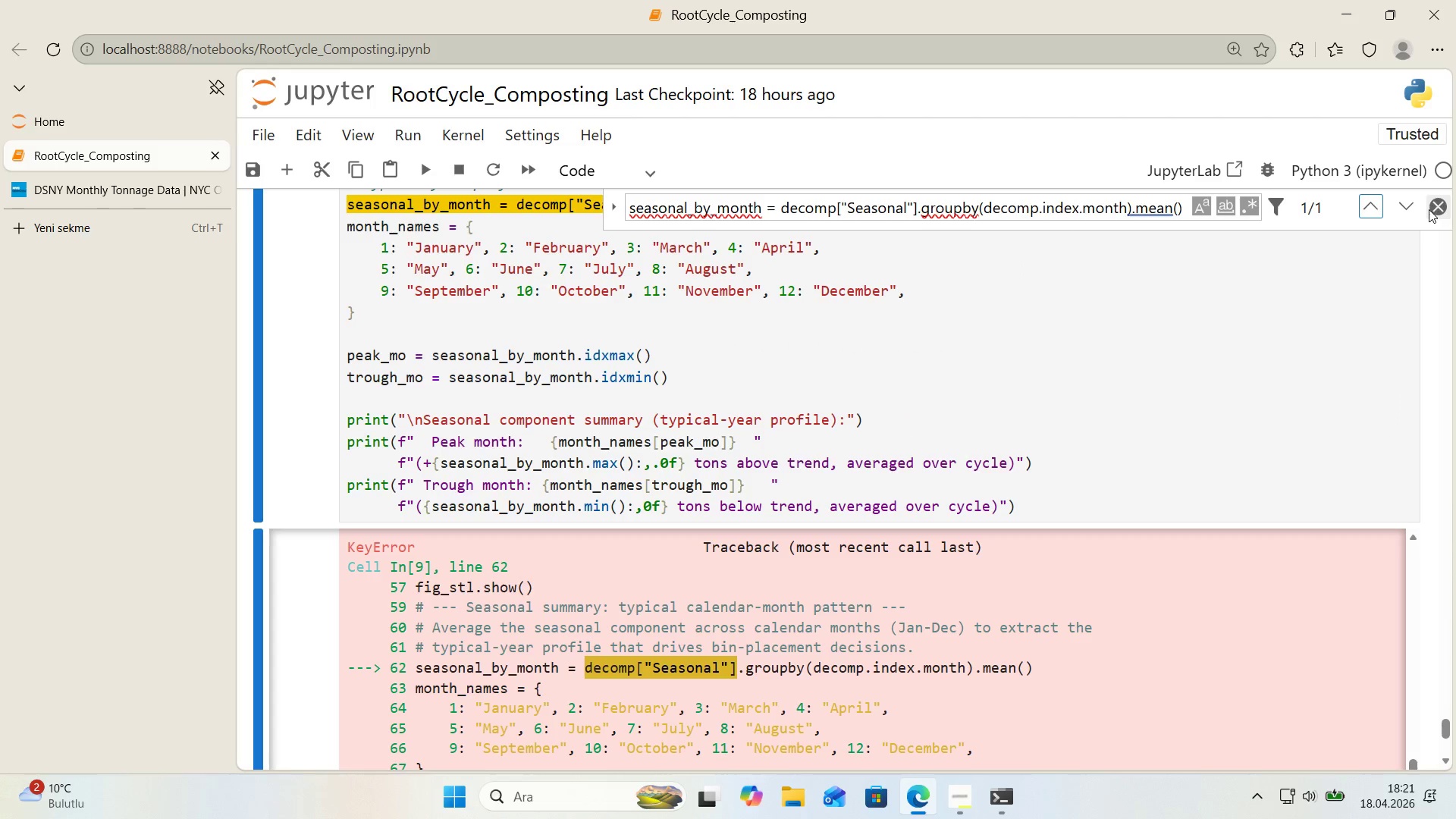 
left_click([1429, 209])
 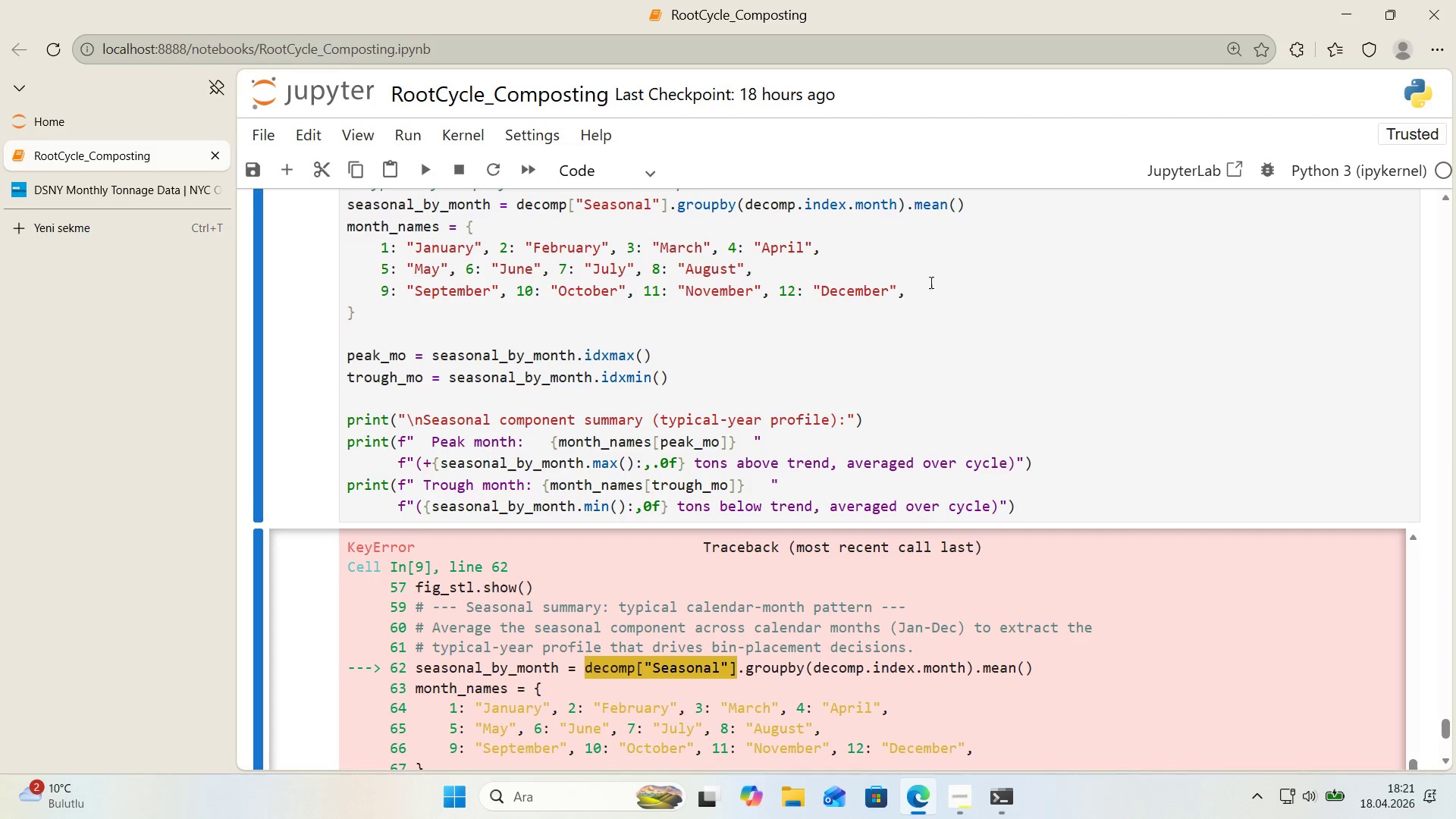 
scroll: coordinate [897, 284], scroll_direction: up, amount: 1.0
 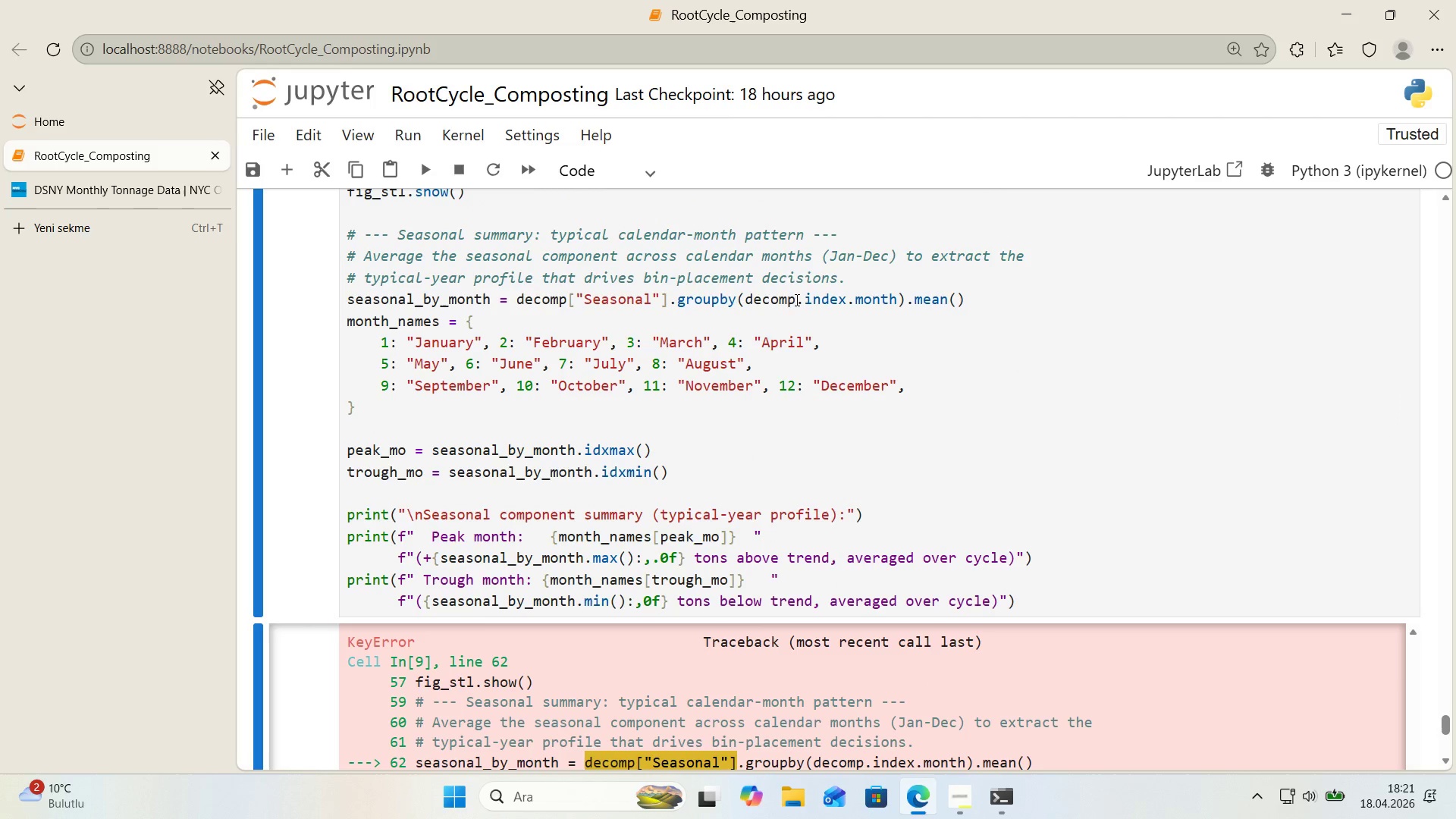 
left_click_drag(start_coordinate=[585, 300], to_coordinate=[594, 300])
 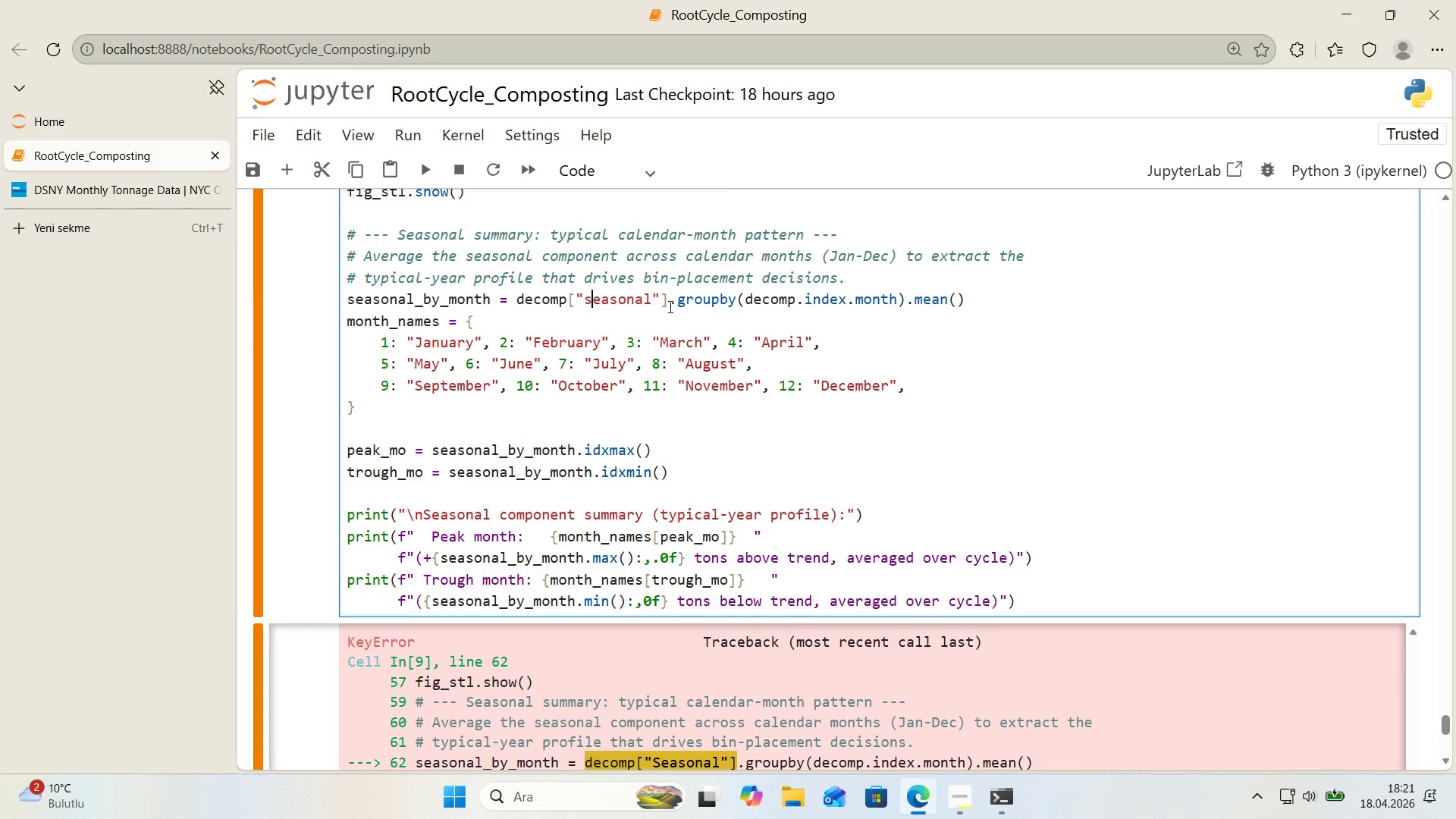 
key(S)
 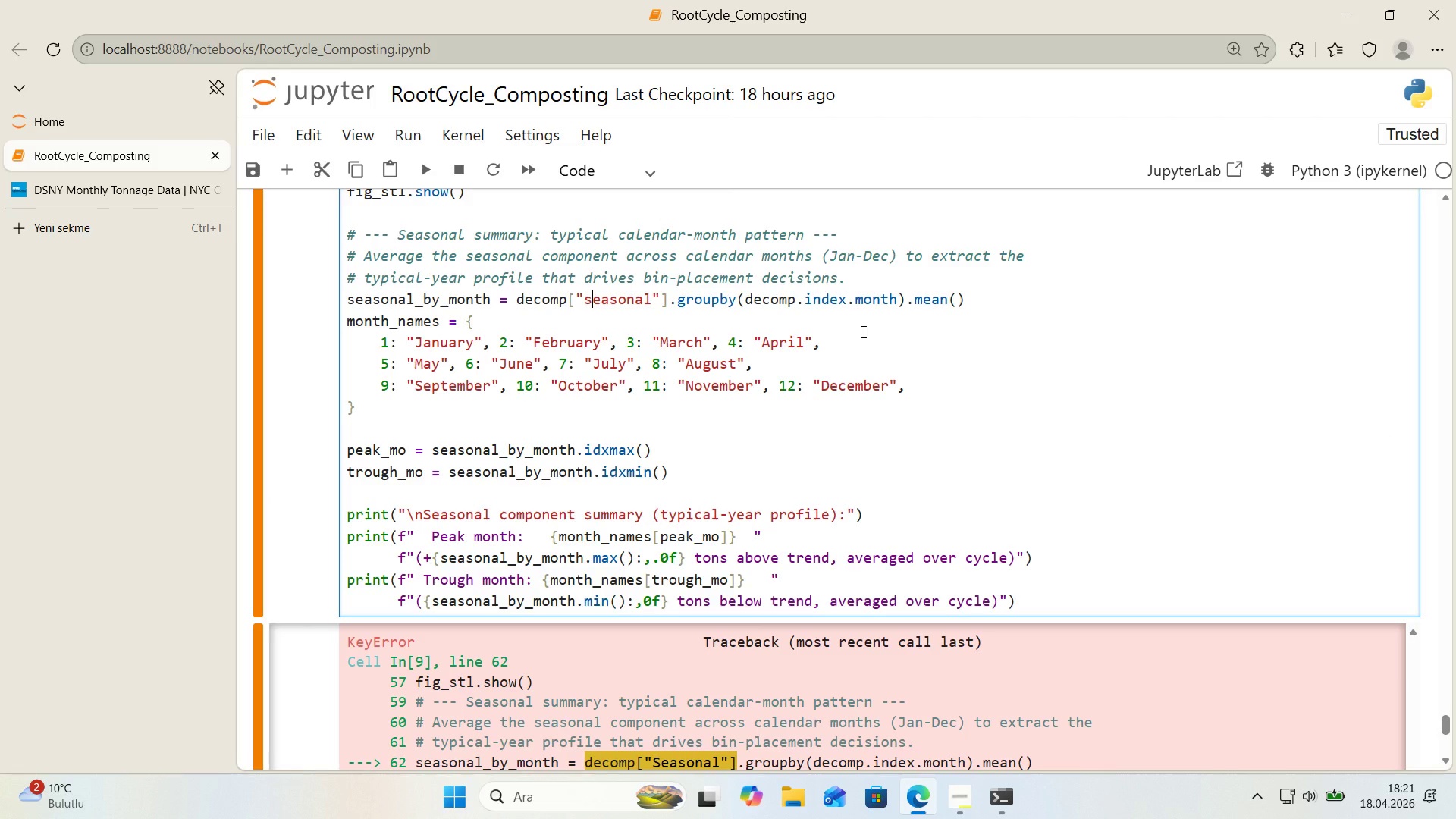 
key(Shift+Enter)
 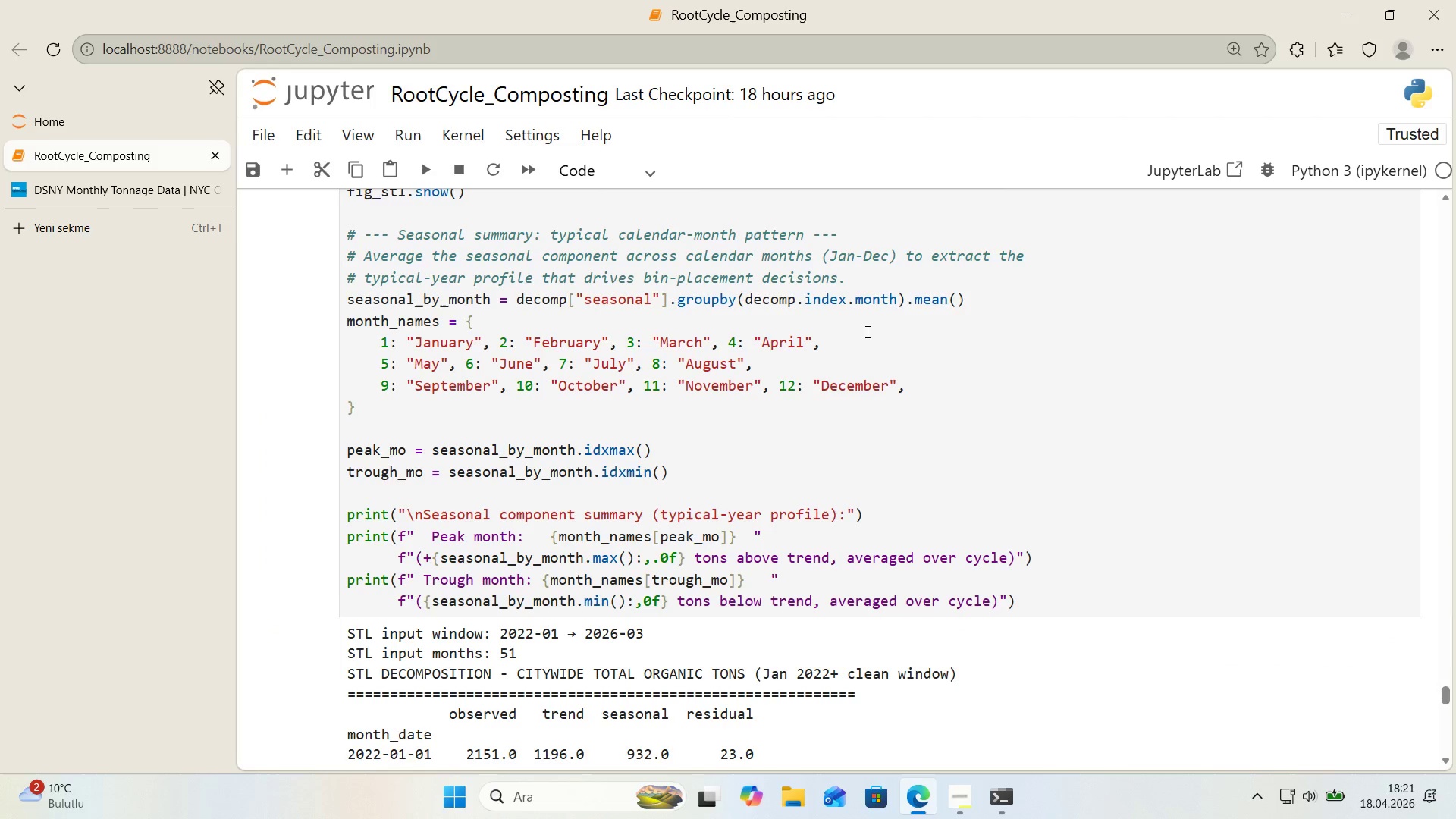 
scroll: coordinate [963, 358], scroll_direction: down, amount: 15.0
 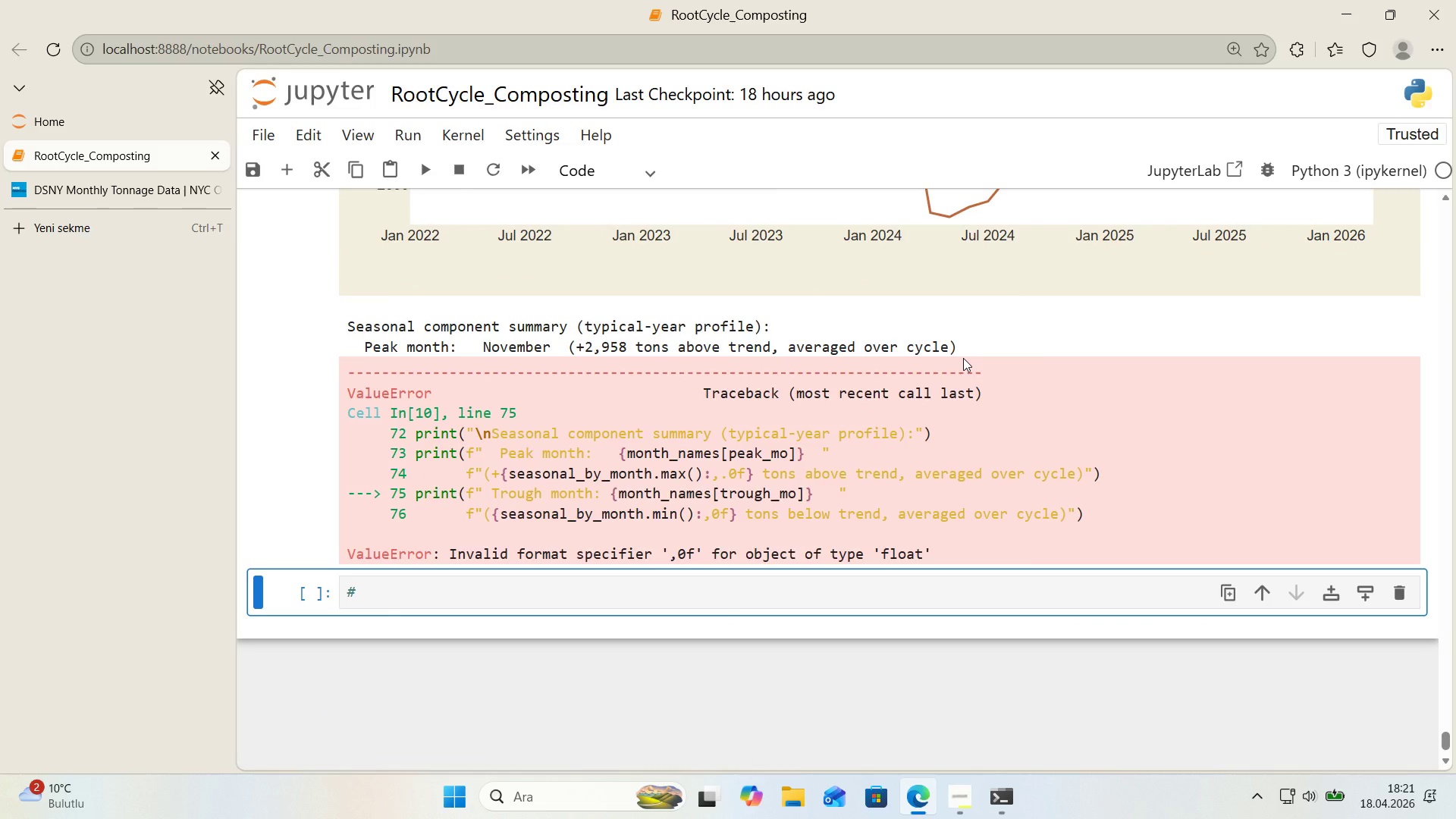 
scroll: coordinate [960, 359], scroll_direction: up, amount: 13.0
 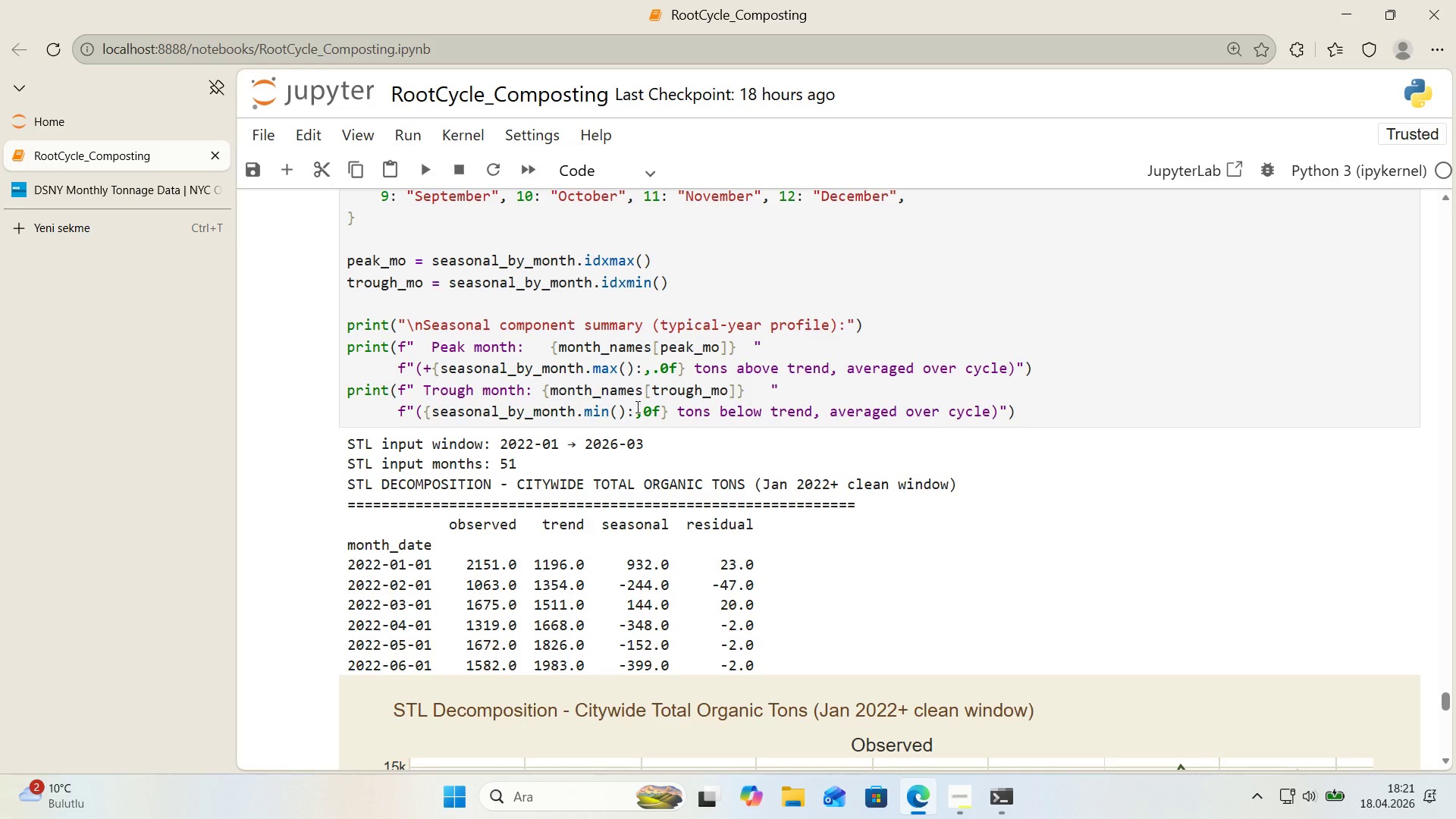 
left_click([643, 418])
 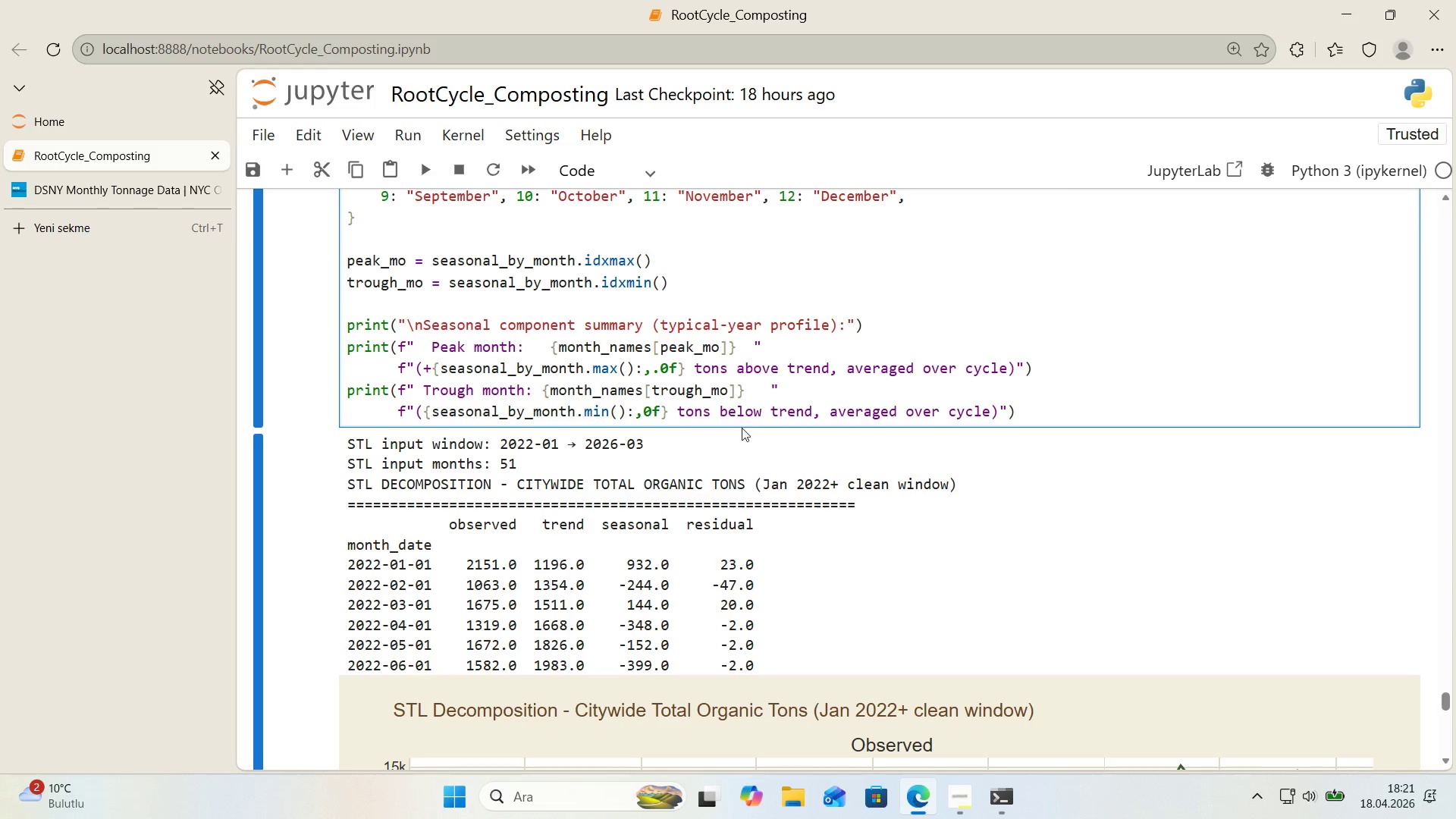 
key(Period)
 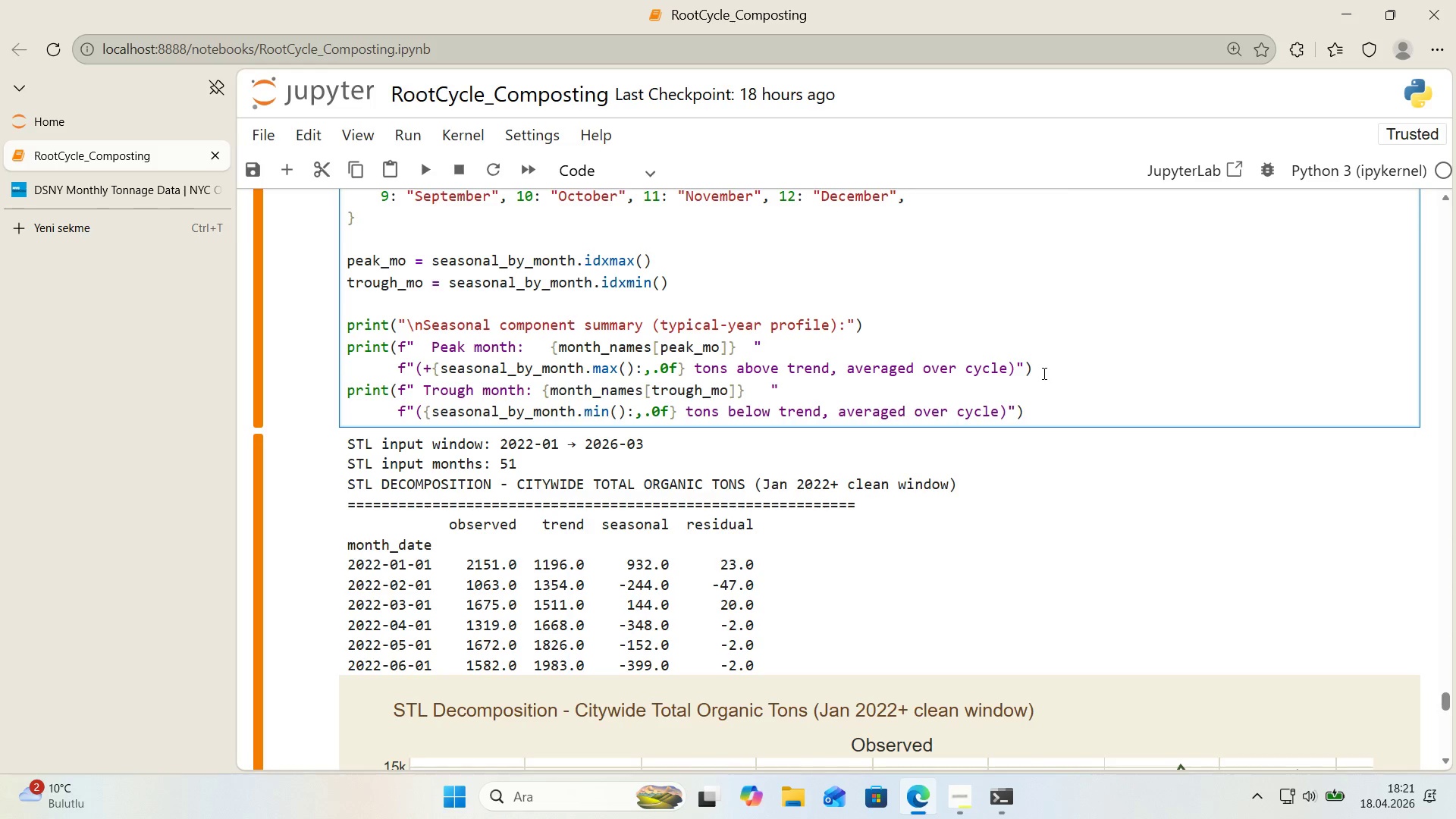 
key(Shift+Enter)
 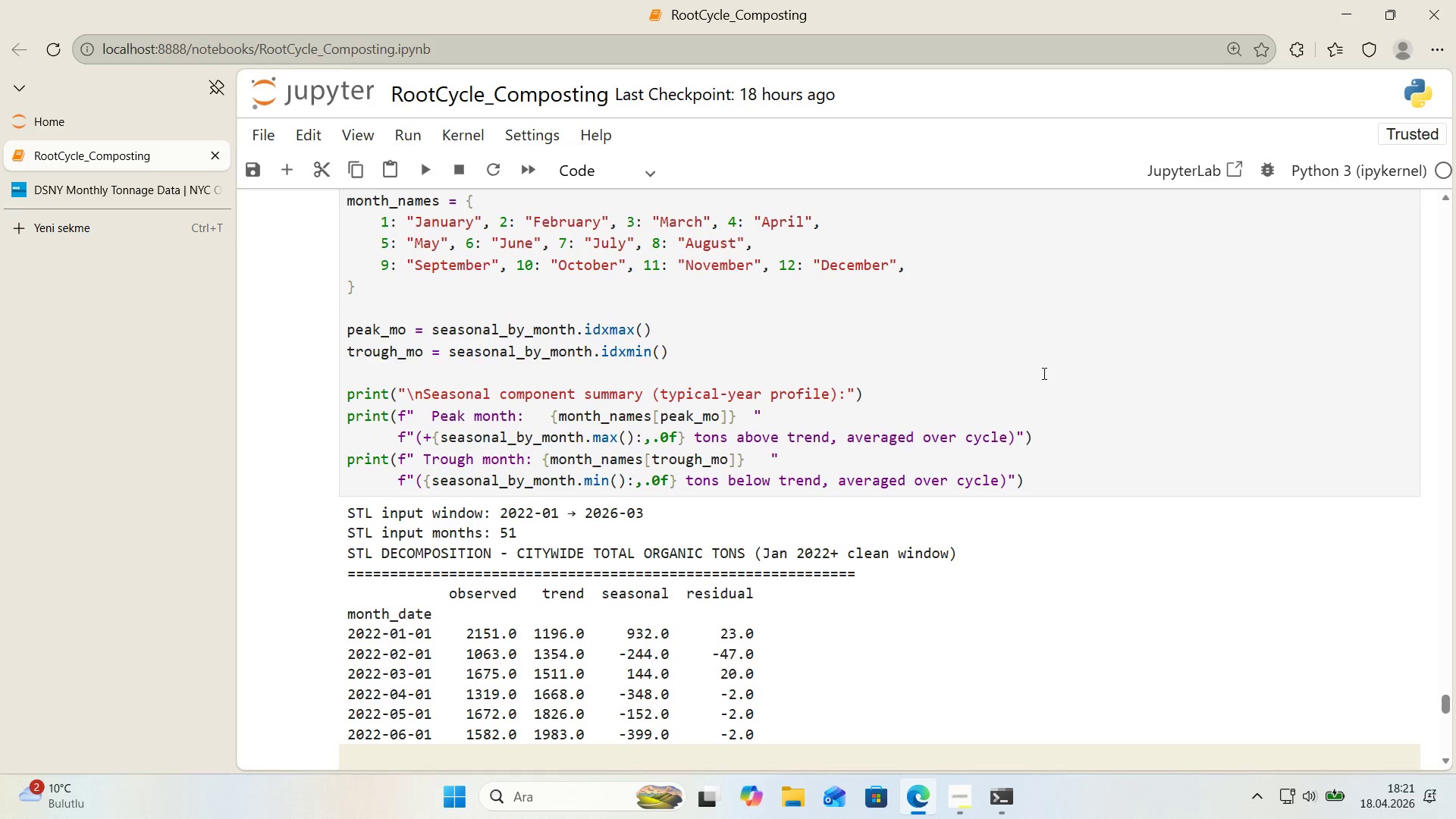 
scroll: coordinate [1038, 375], scroll_direction: down, amount: 12.0
 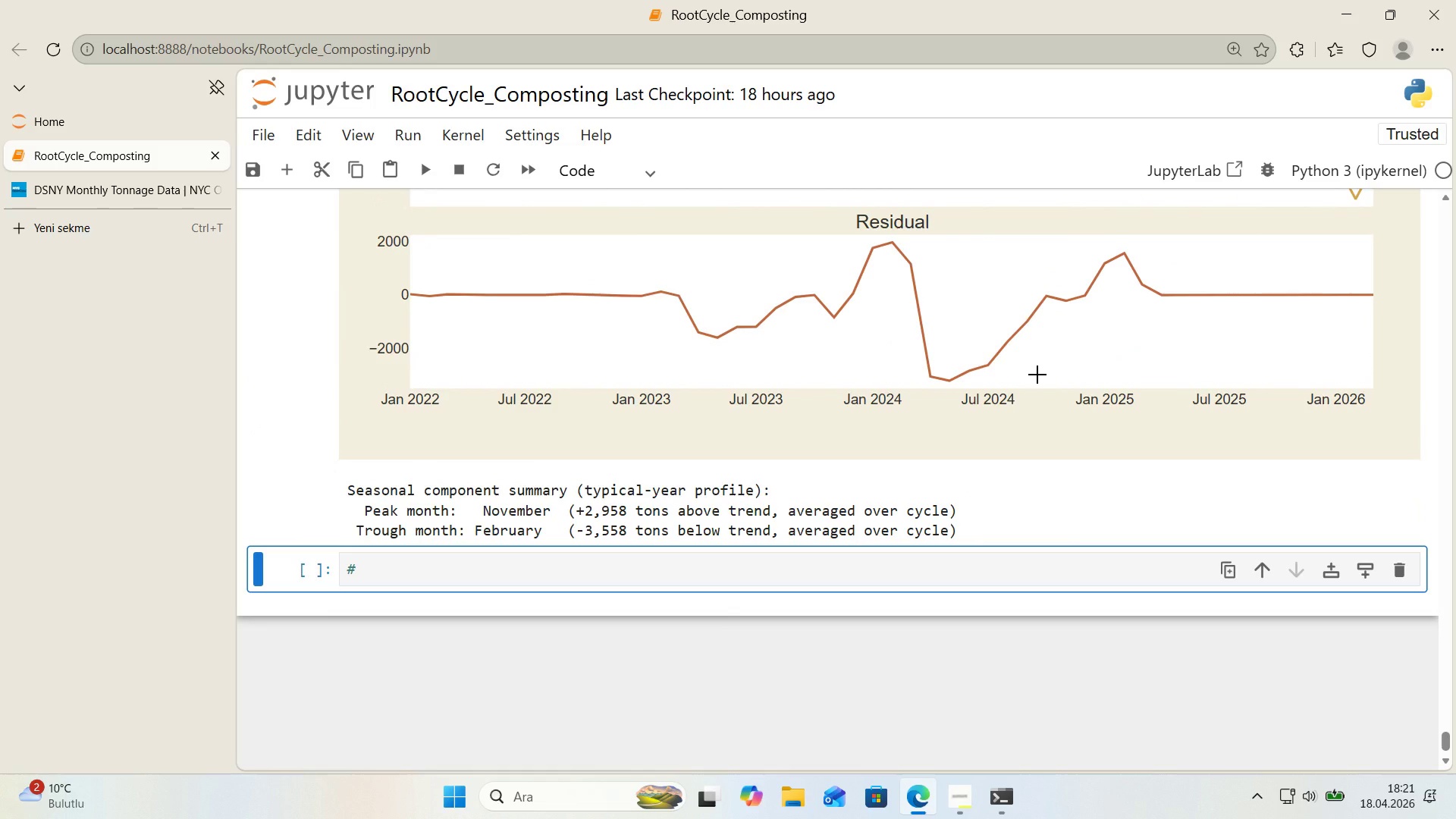 
scroll: coordinate [1181, 373], scroll_direction: up, amount: 13.0
 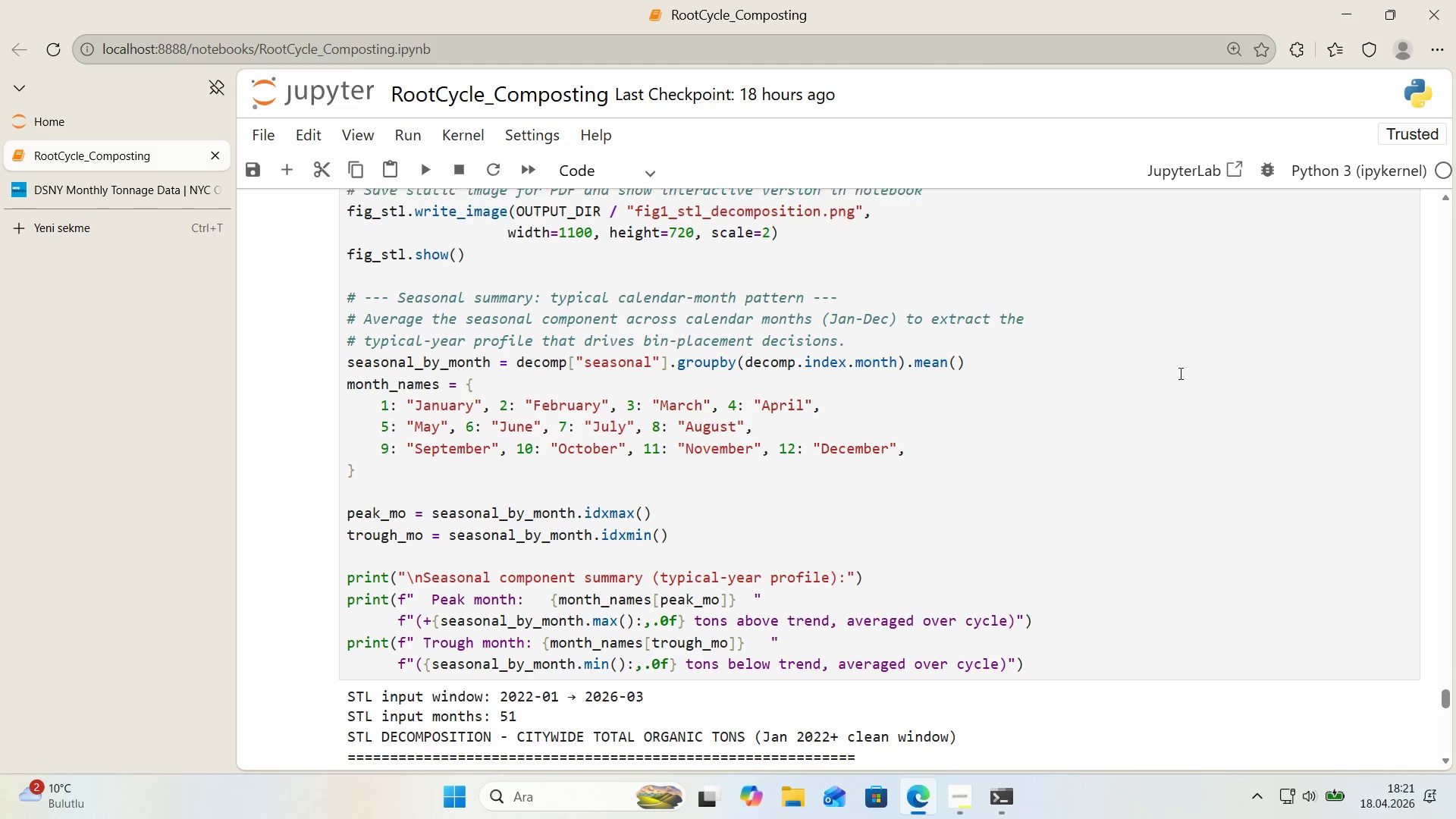 
scroll: coordinate [1179, 373], scroll_direction: down, amount: 1.0
 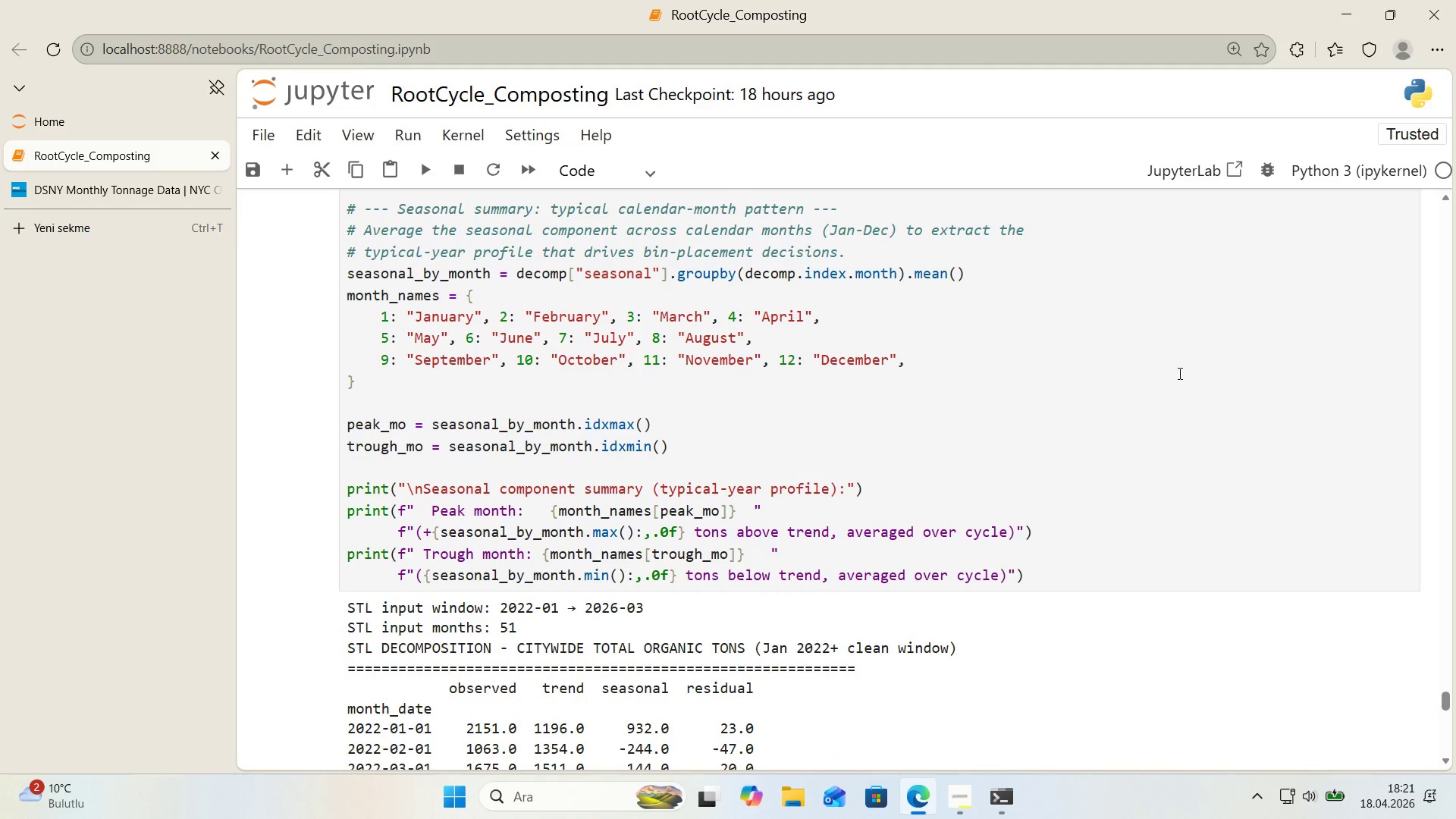 
scroll: coordinate [1178, 373], scroll_direction: up, amount: 1.0
 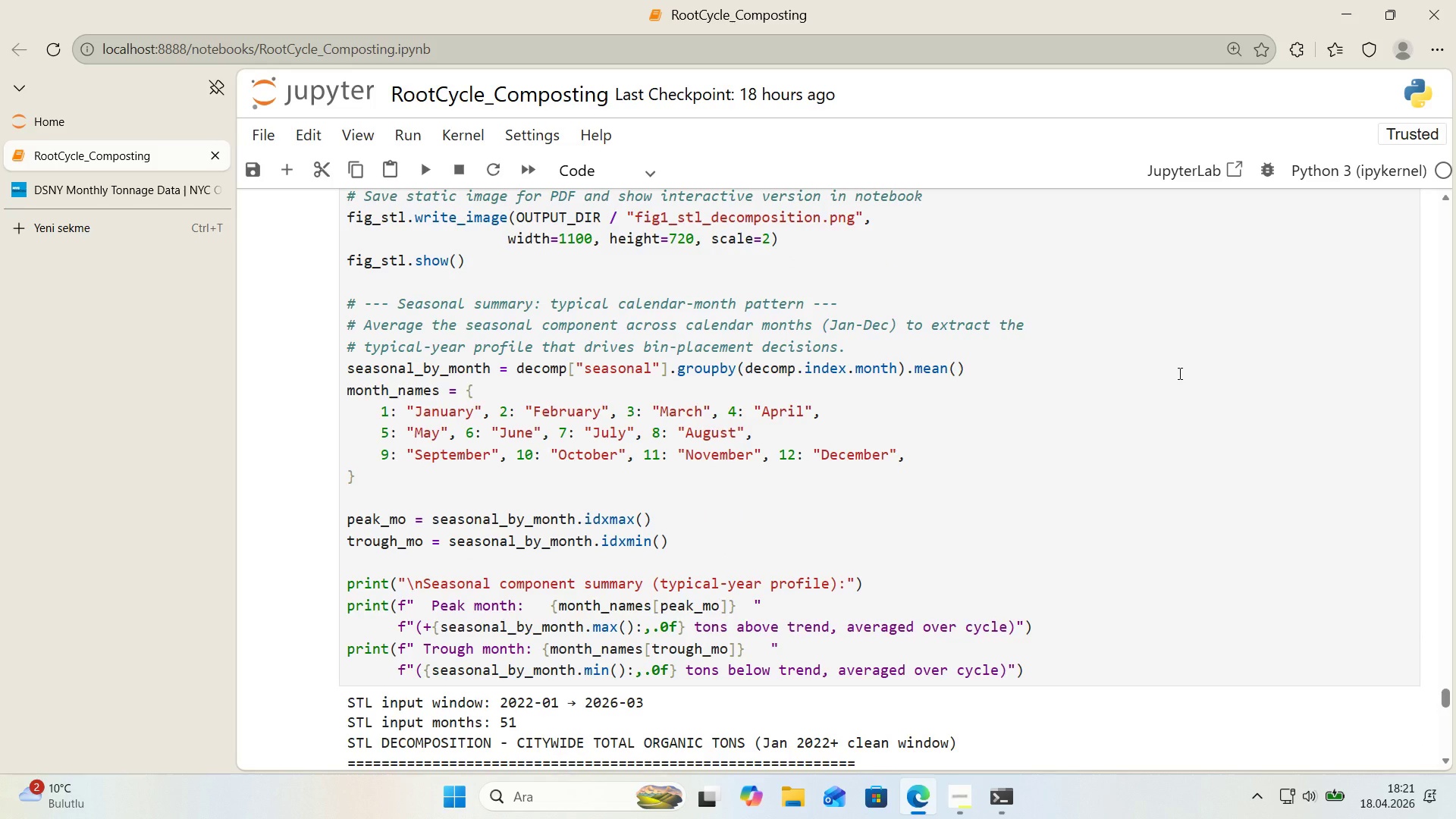 
wait(15.13)
 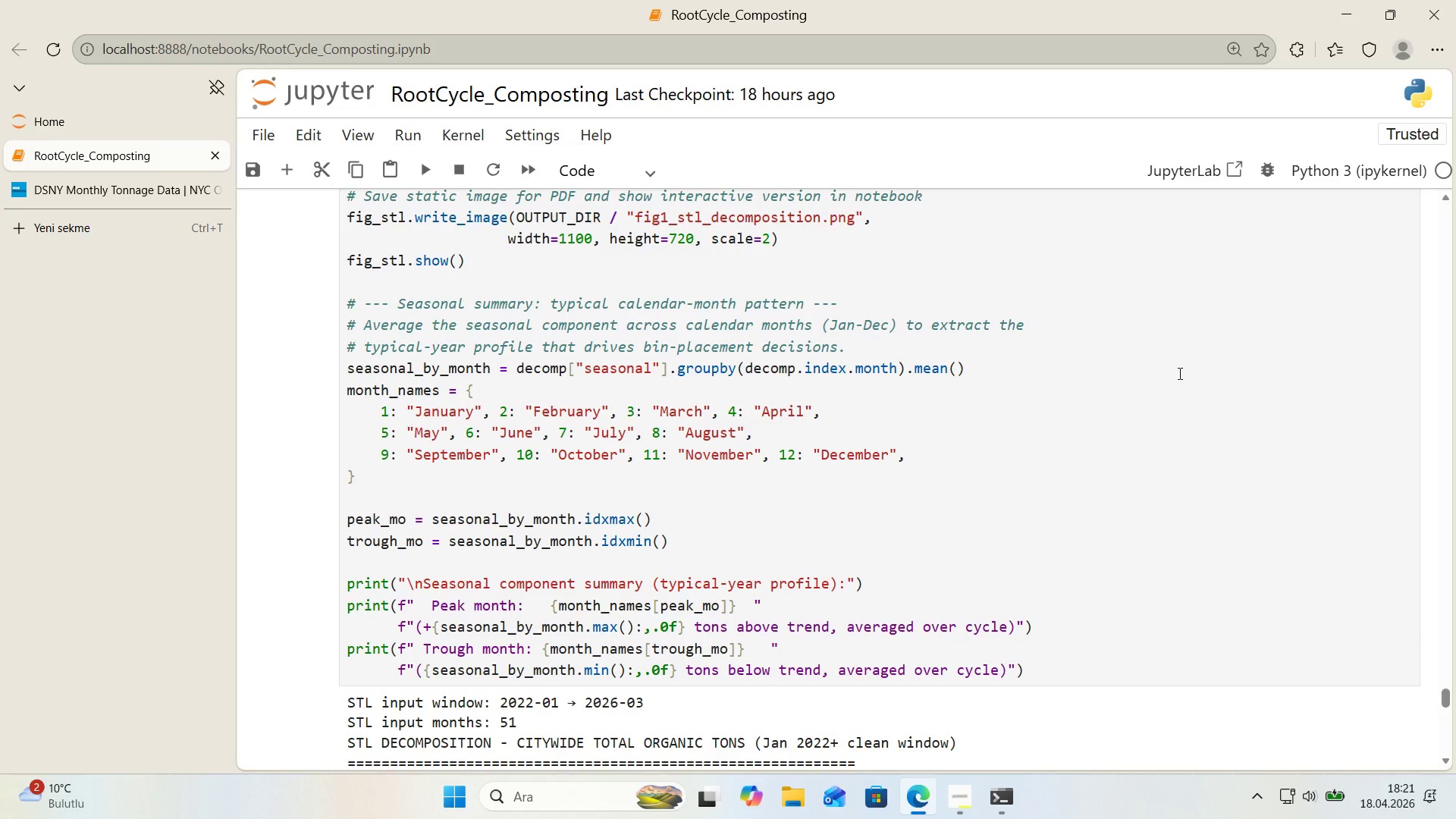 
scroll: coordinate [1283, 347], scroll_direction: down, amount: 5.0
 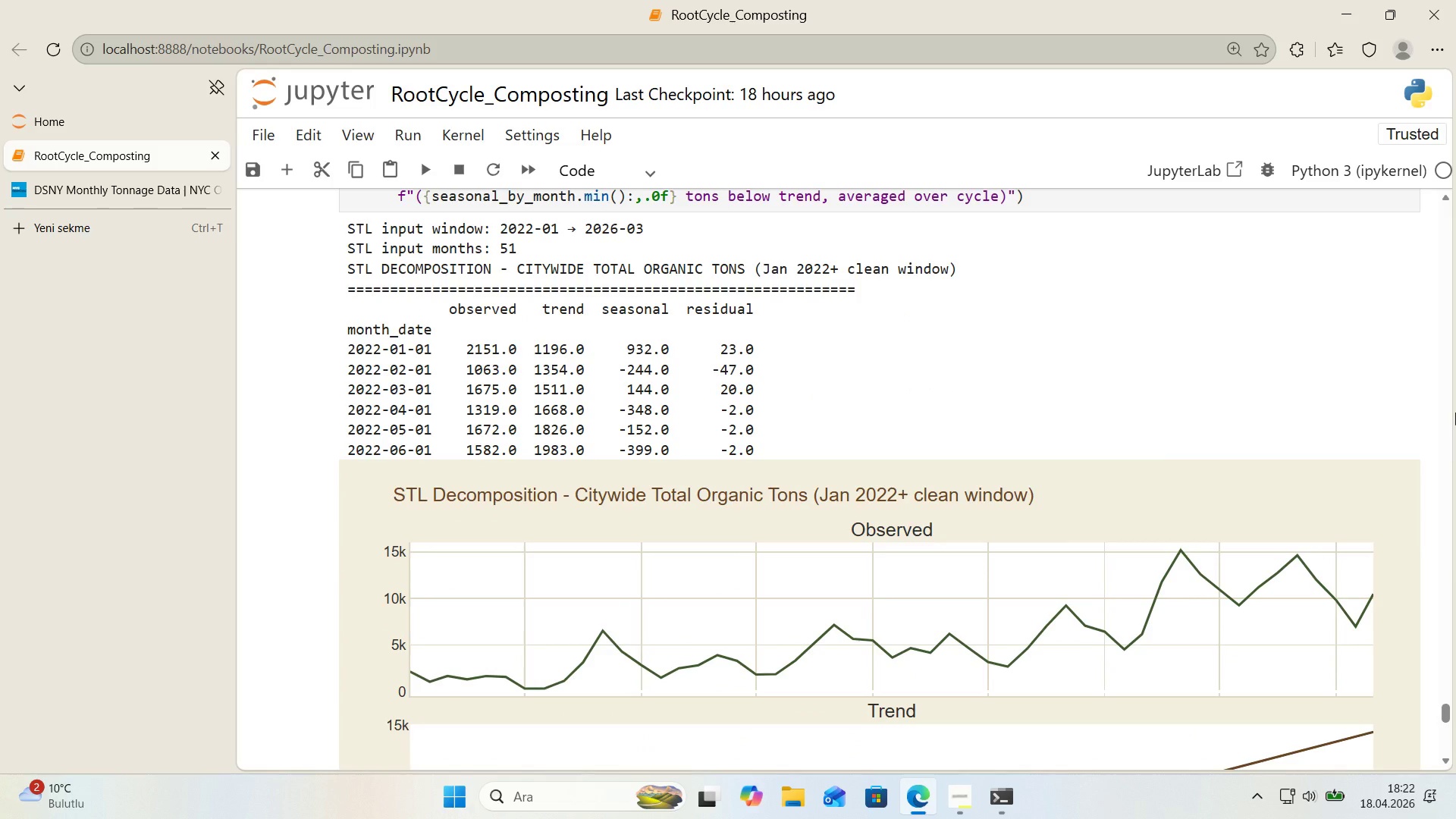 
wait(8.37)
 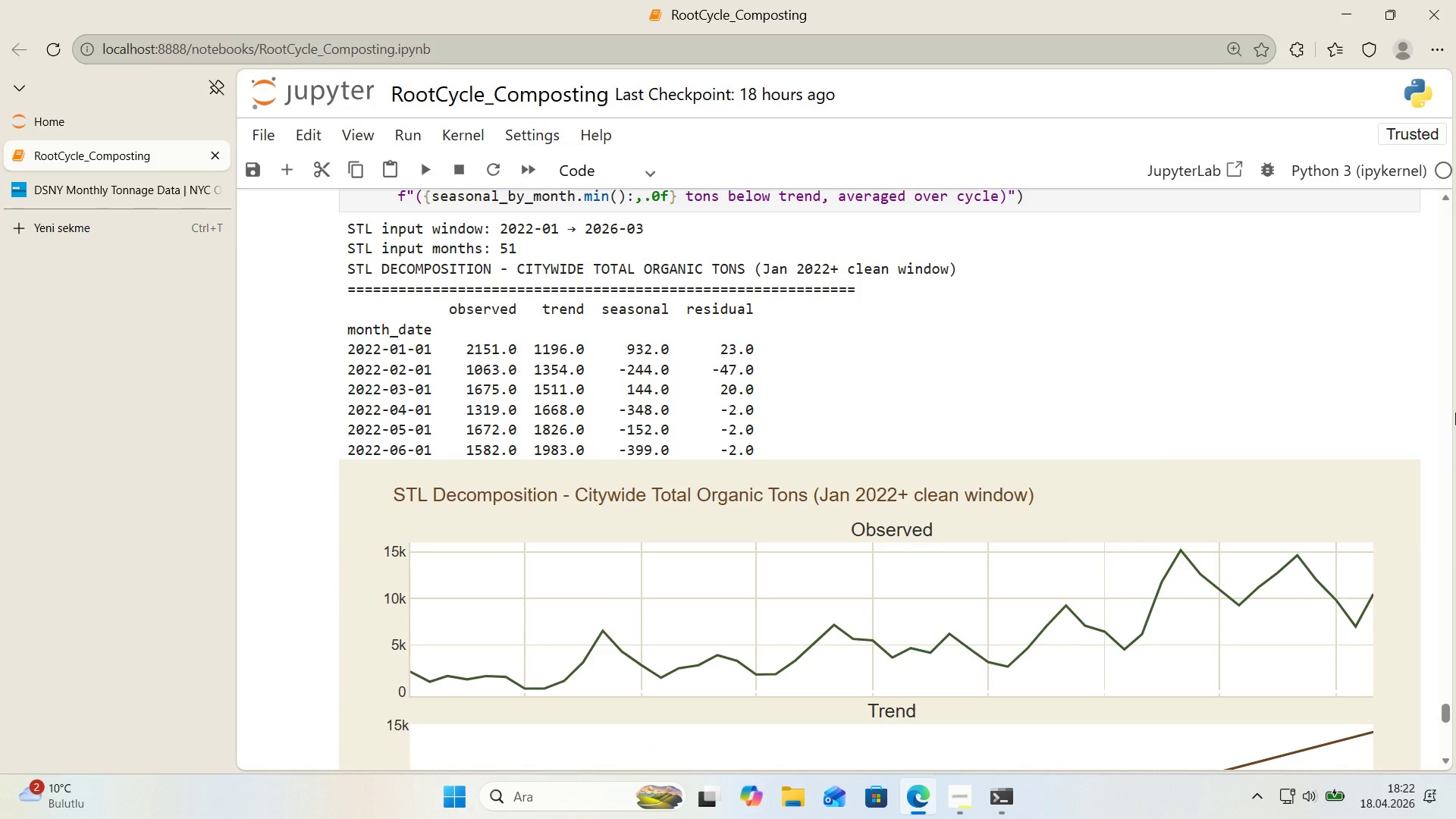 
scroll: coordinate [1442, 416], scroll_direction: down, amount: 5.0
 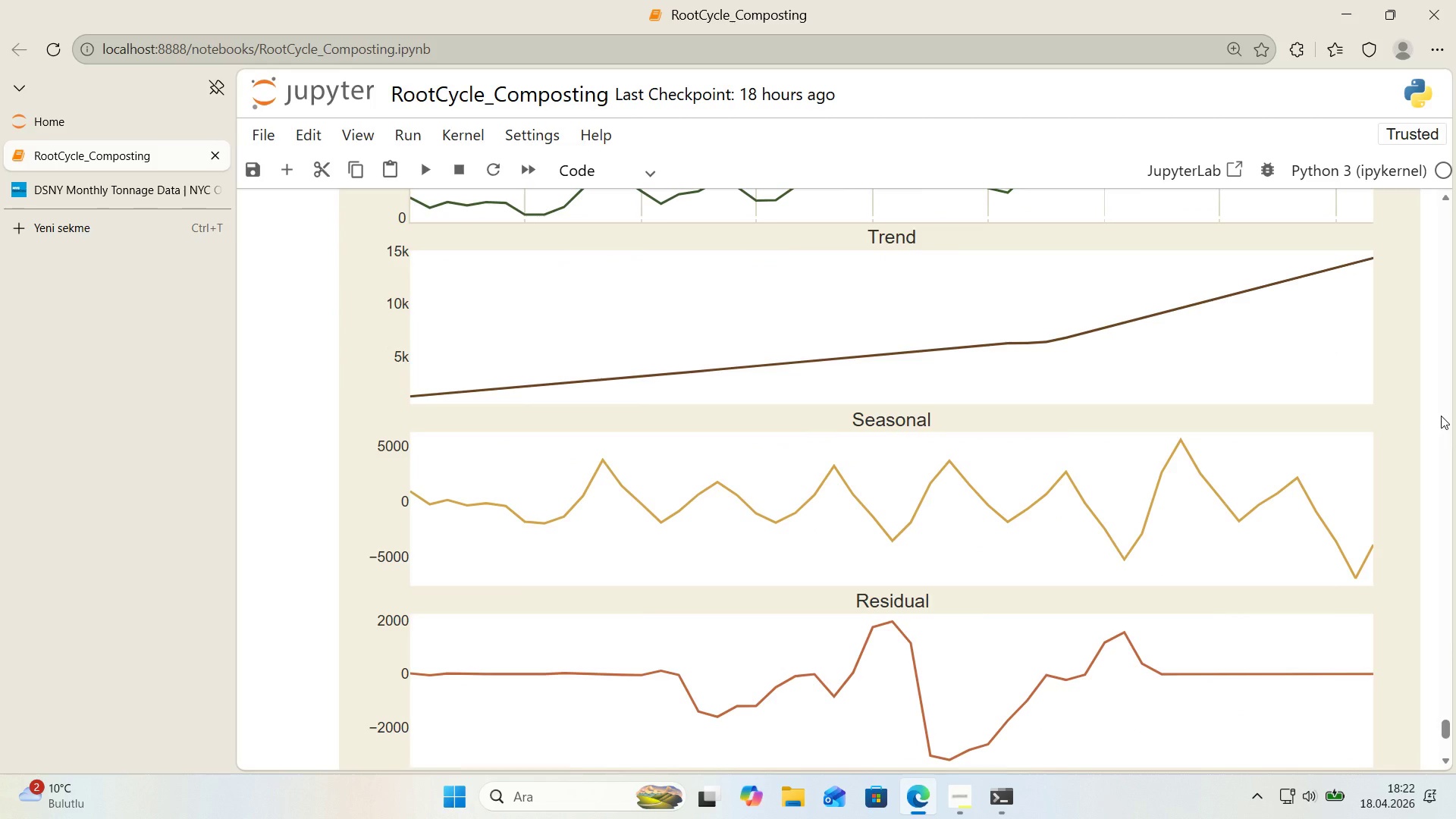 
wait(8.41)
 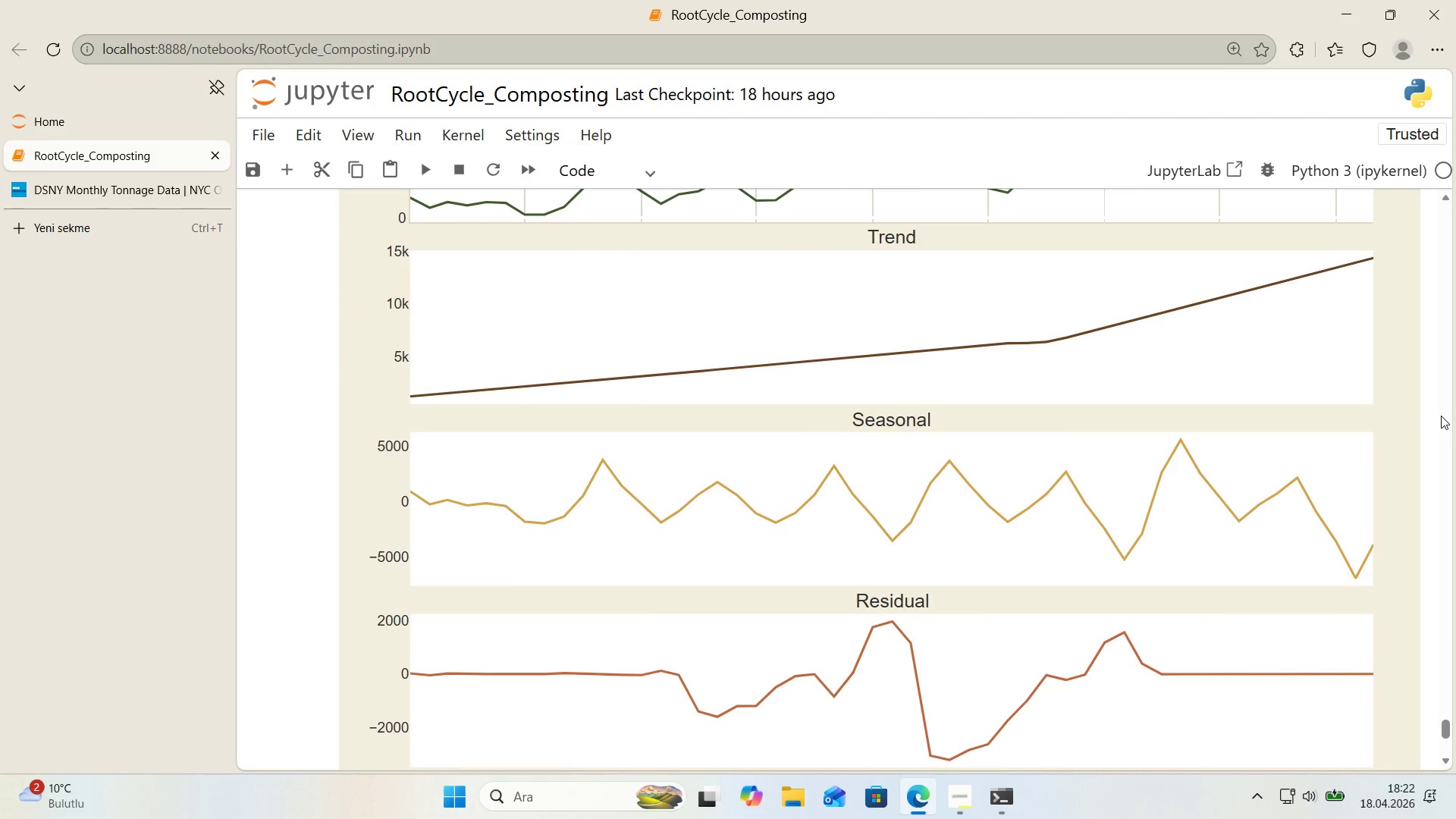 
scroll: coordinate [1452, 415], scroll_direction: down, amount: 1.0
 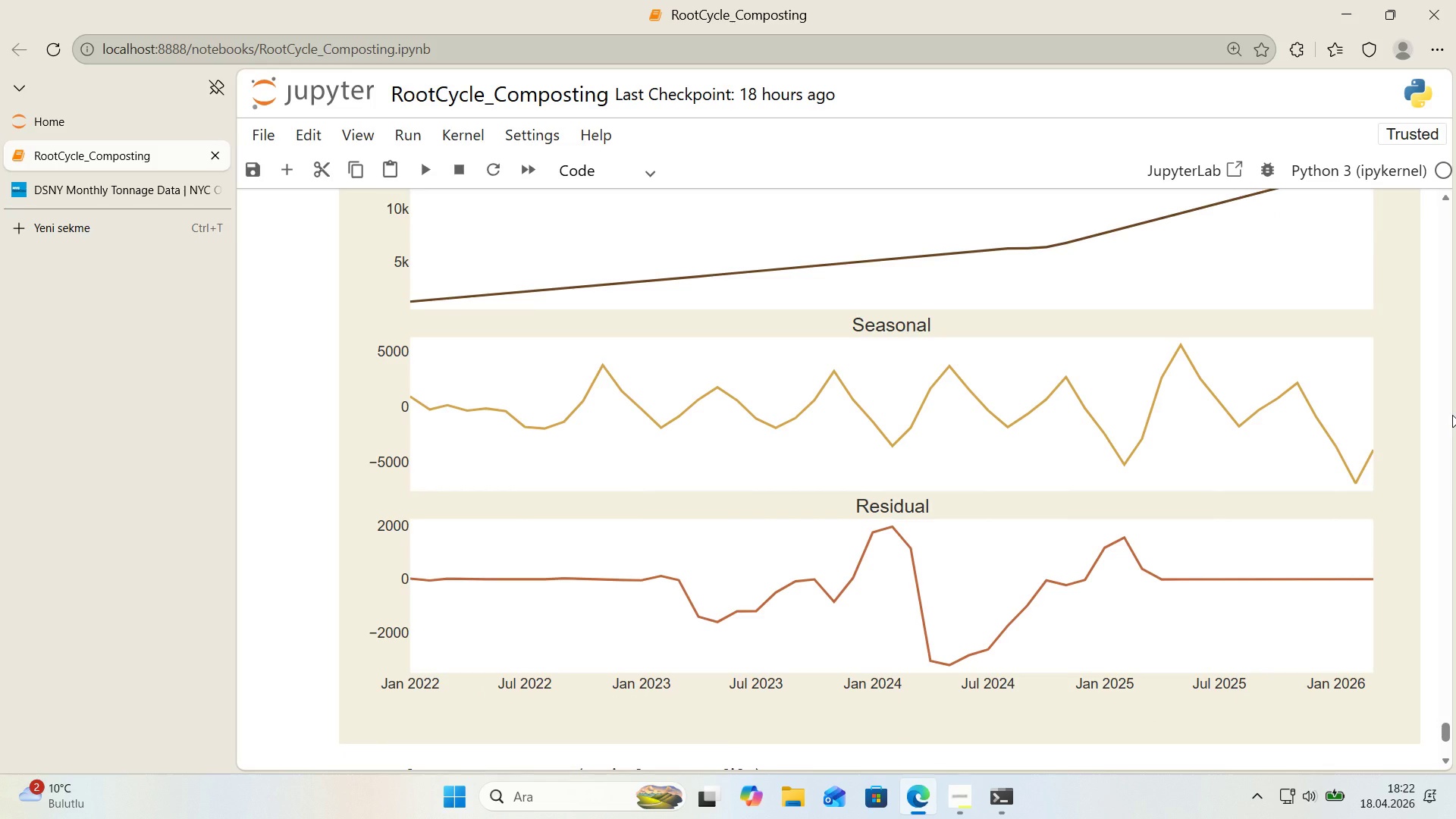 
wait(7.31)
 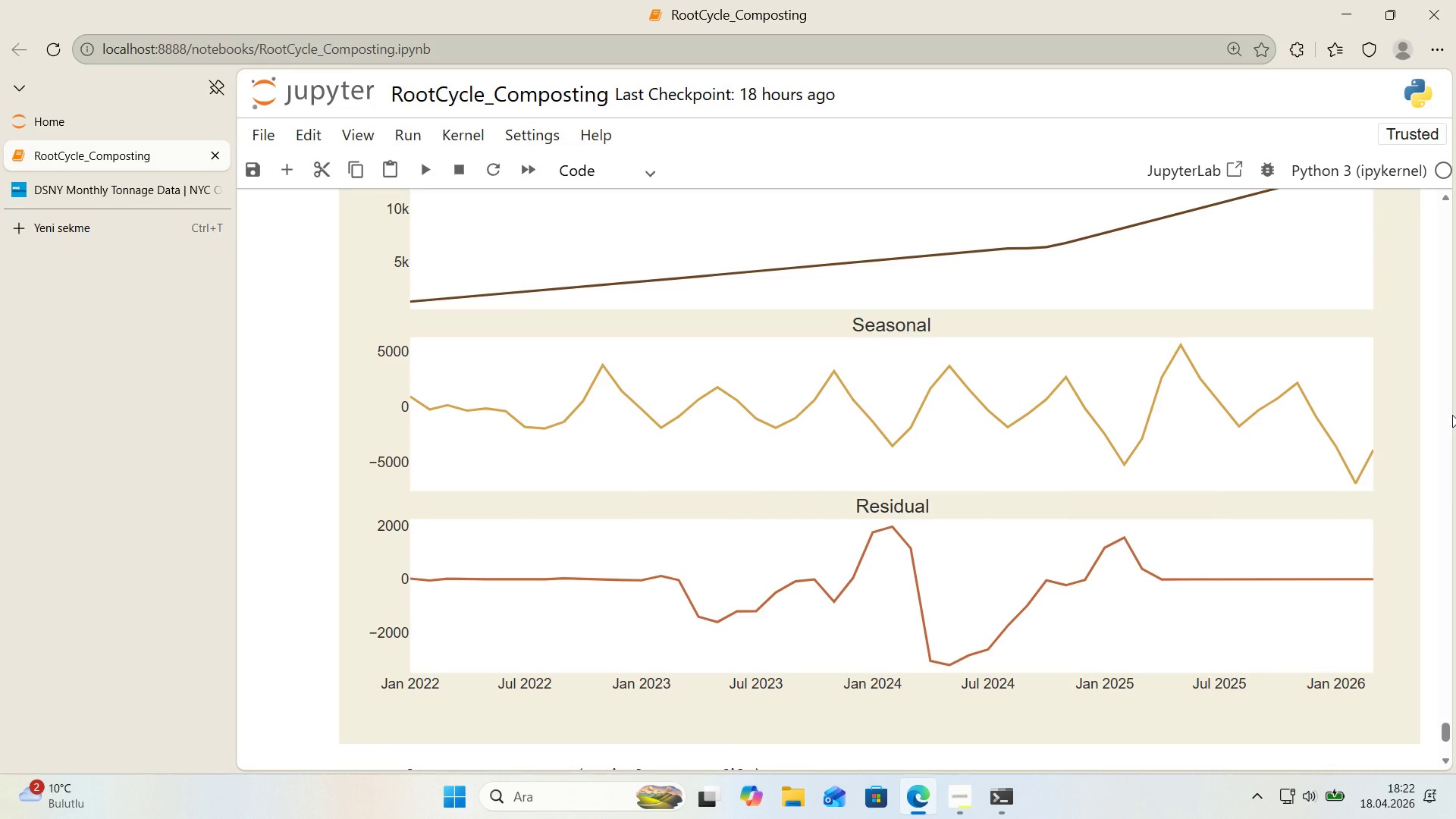 
scroll: coordinate [1448, 418], scroll_direction: down, amount: 1.0
 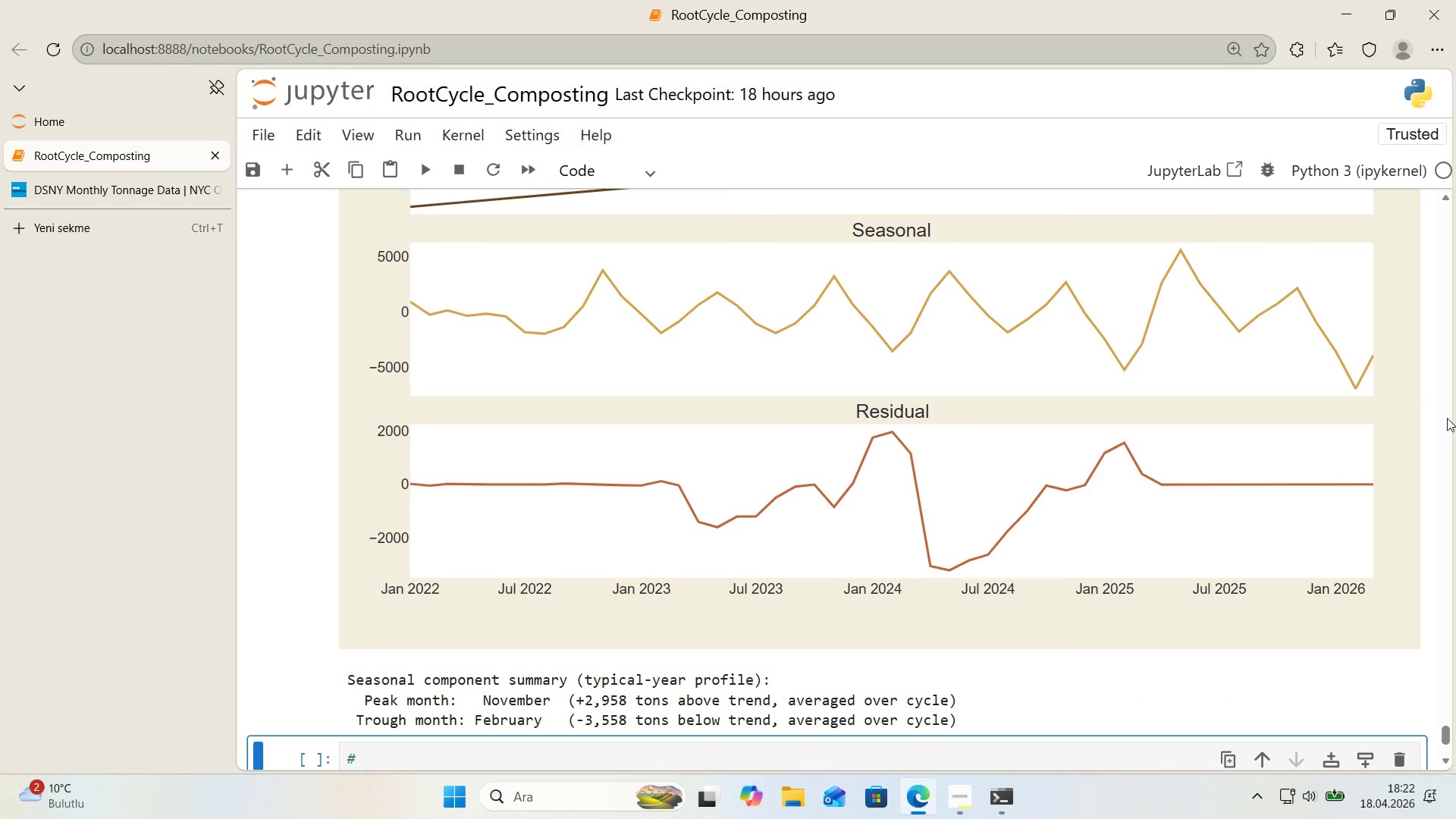 
wait(28.73)
 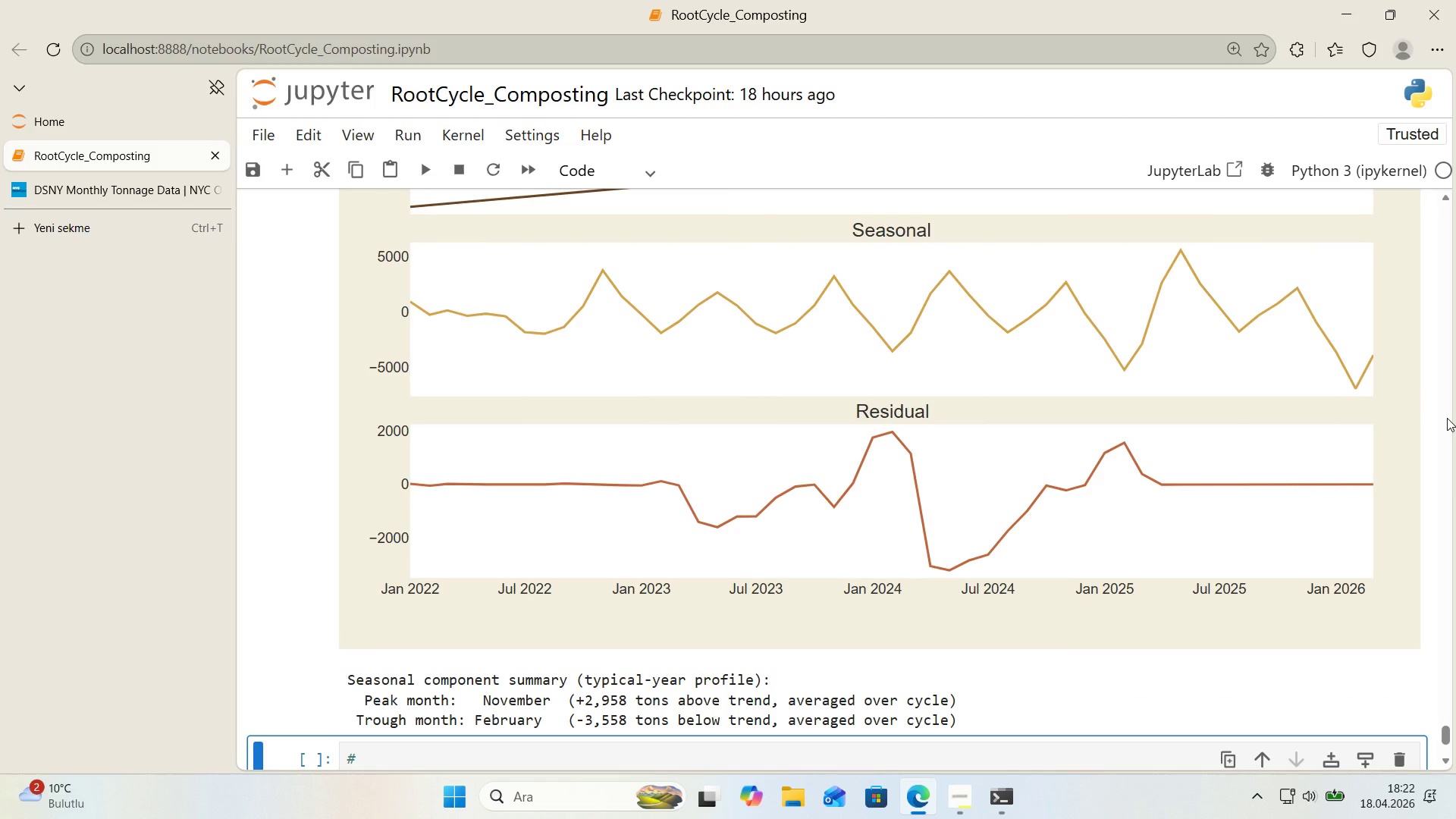 
scroll: coordinate [962, 321], scroll_direction: up, amount: 28.0
 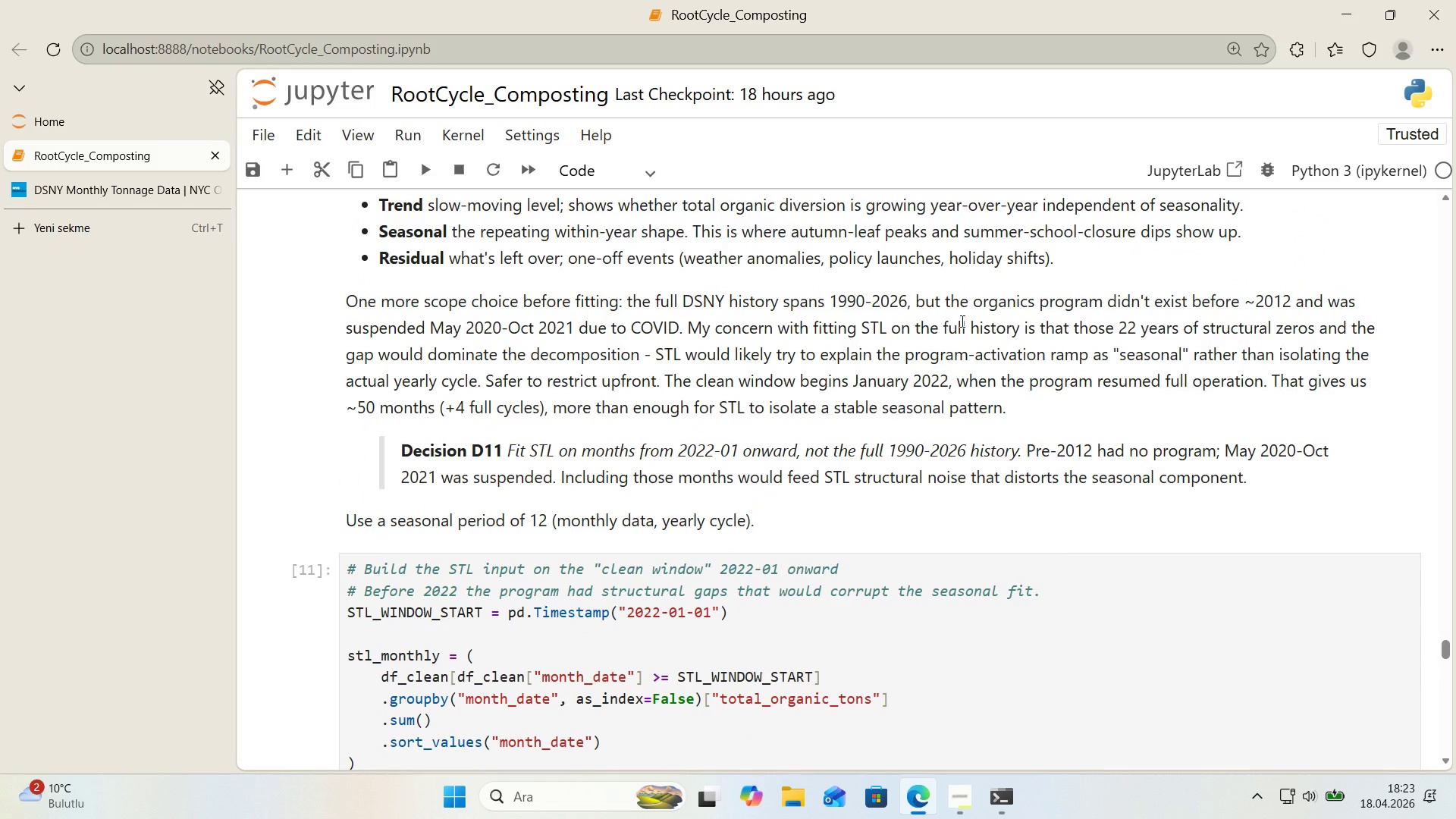 
scroll: coordinate [961, 321], scroll_direction: down, amount: 17.0
 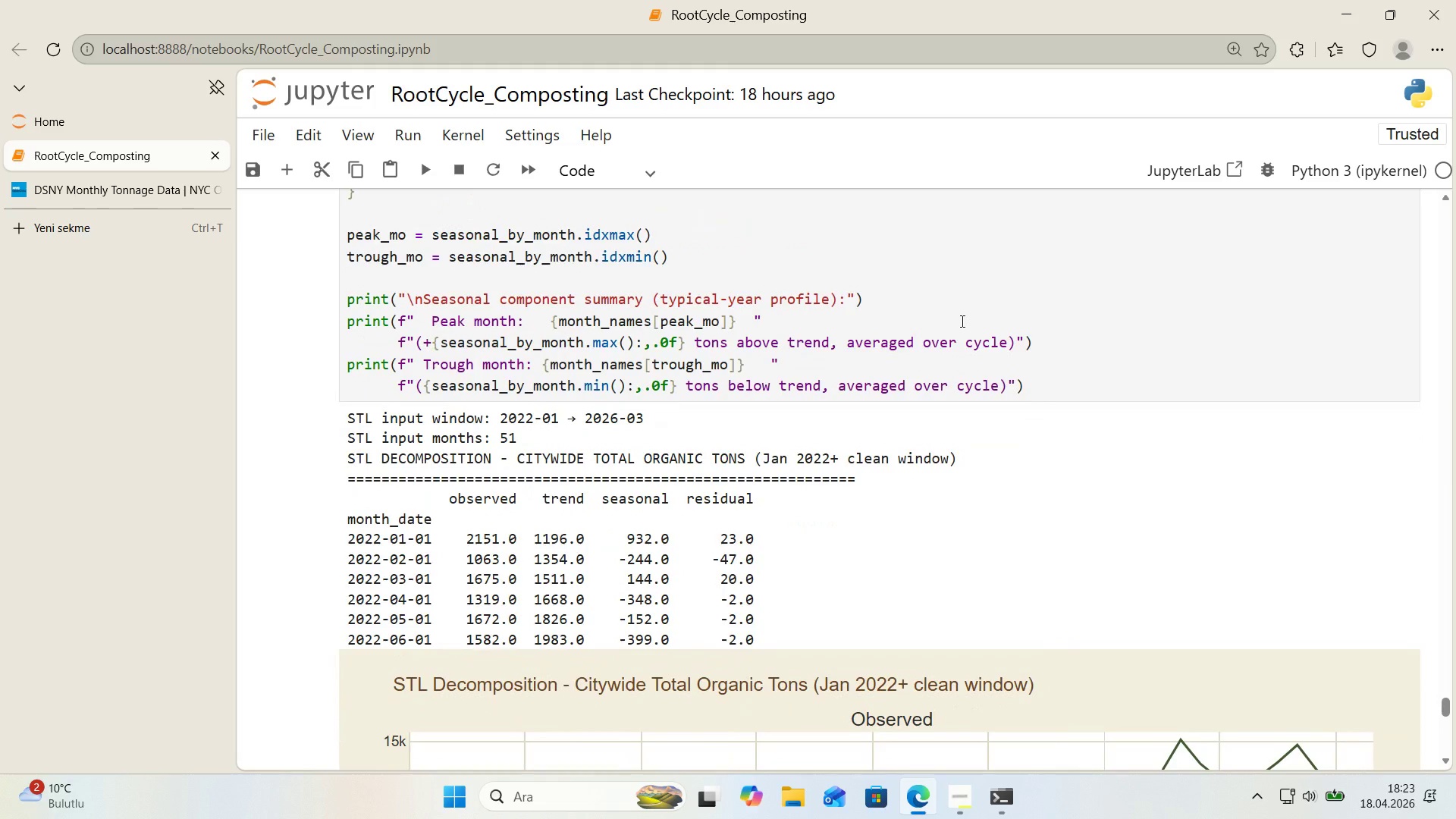 
wait(6.52)
 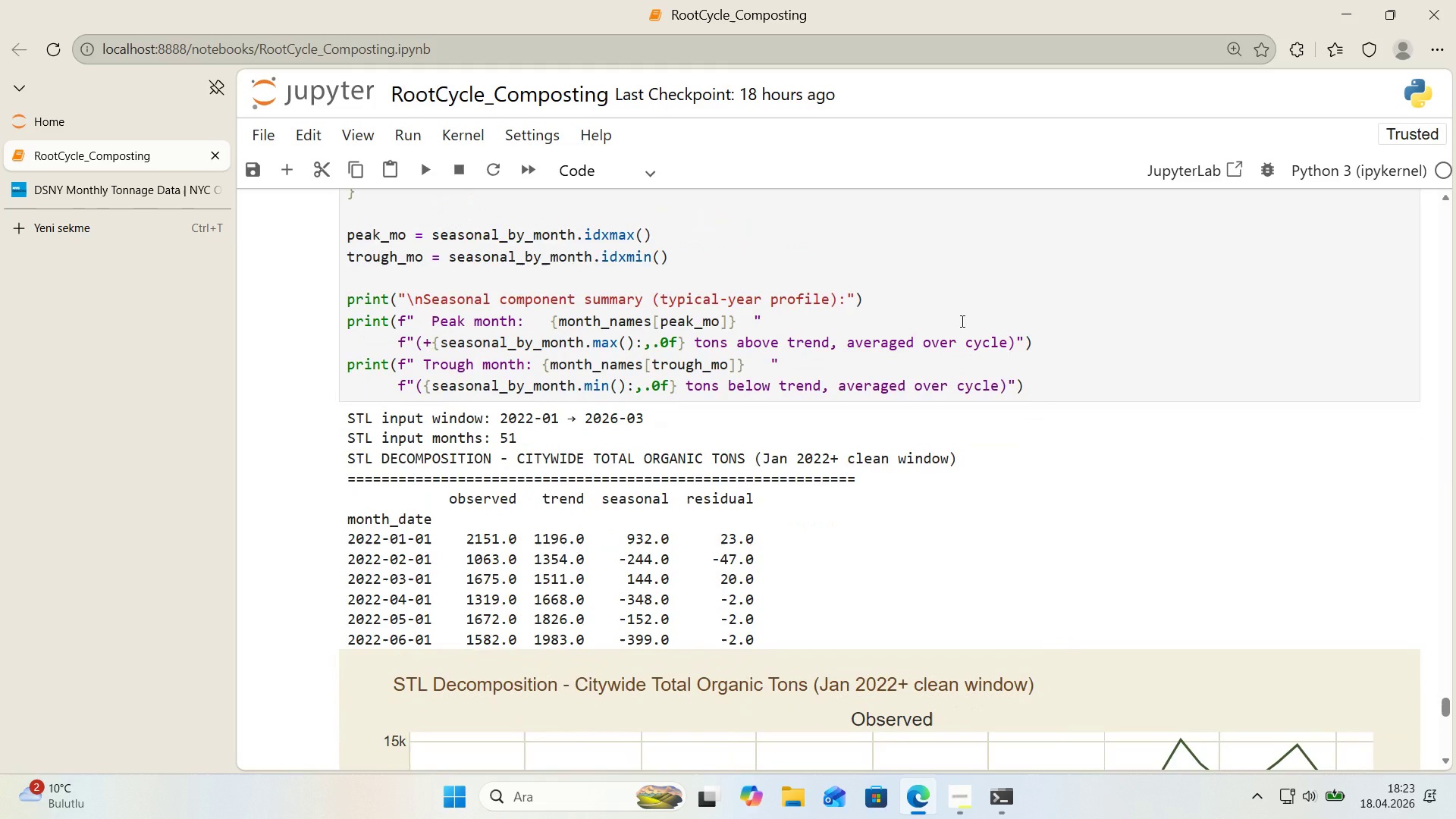 
scroll: coordinate [961, 321], scroll_direction: down, amount: 11.0
 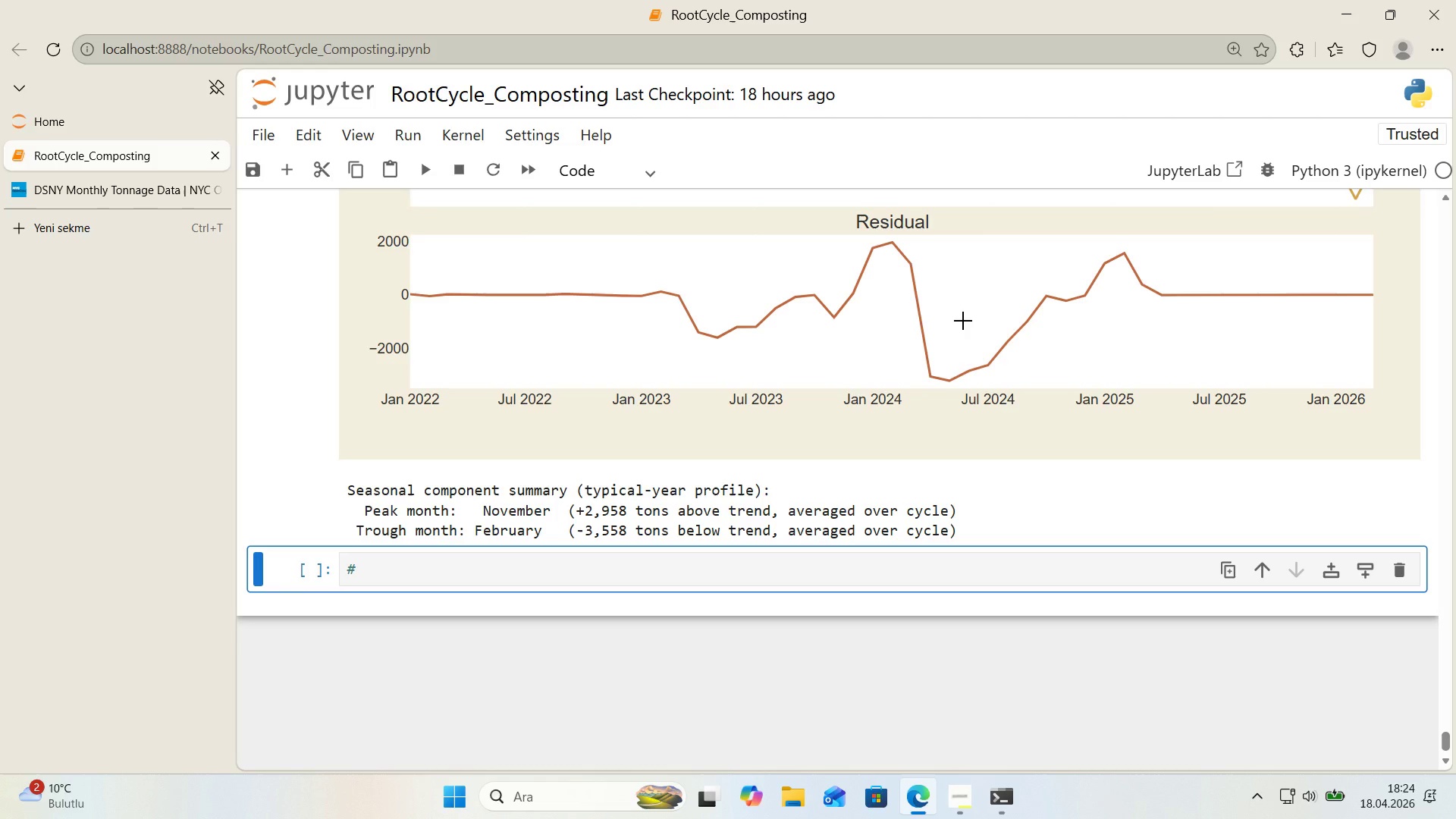 
wait(65.79)
 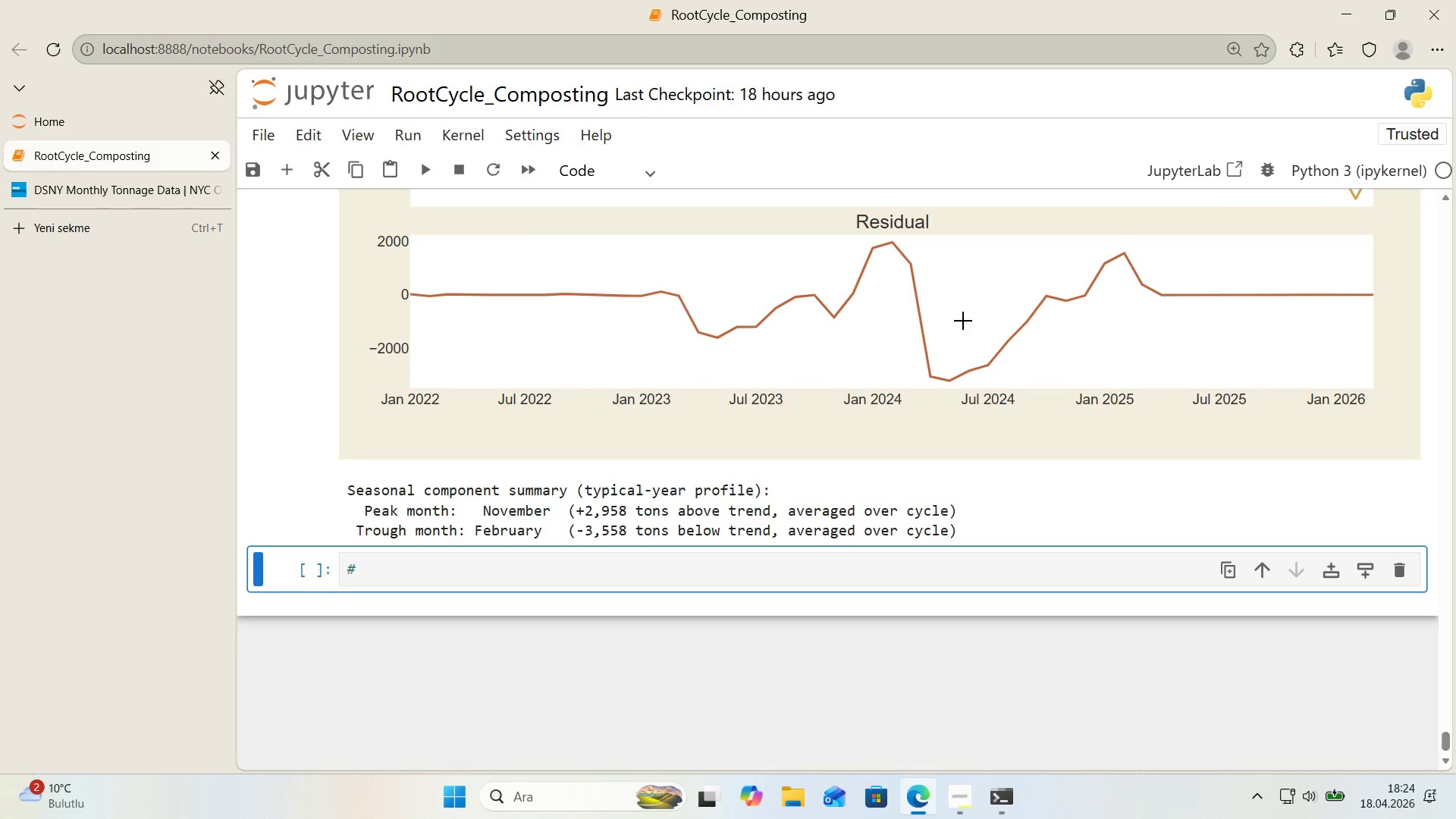 
key(Alt+Control+AltRight)
 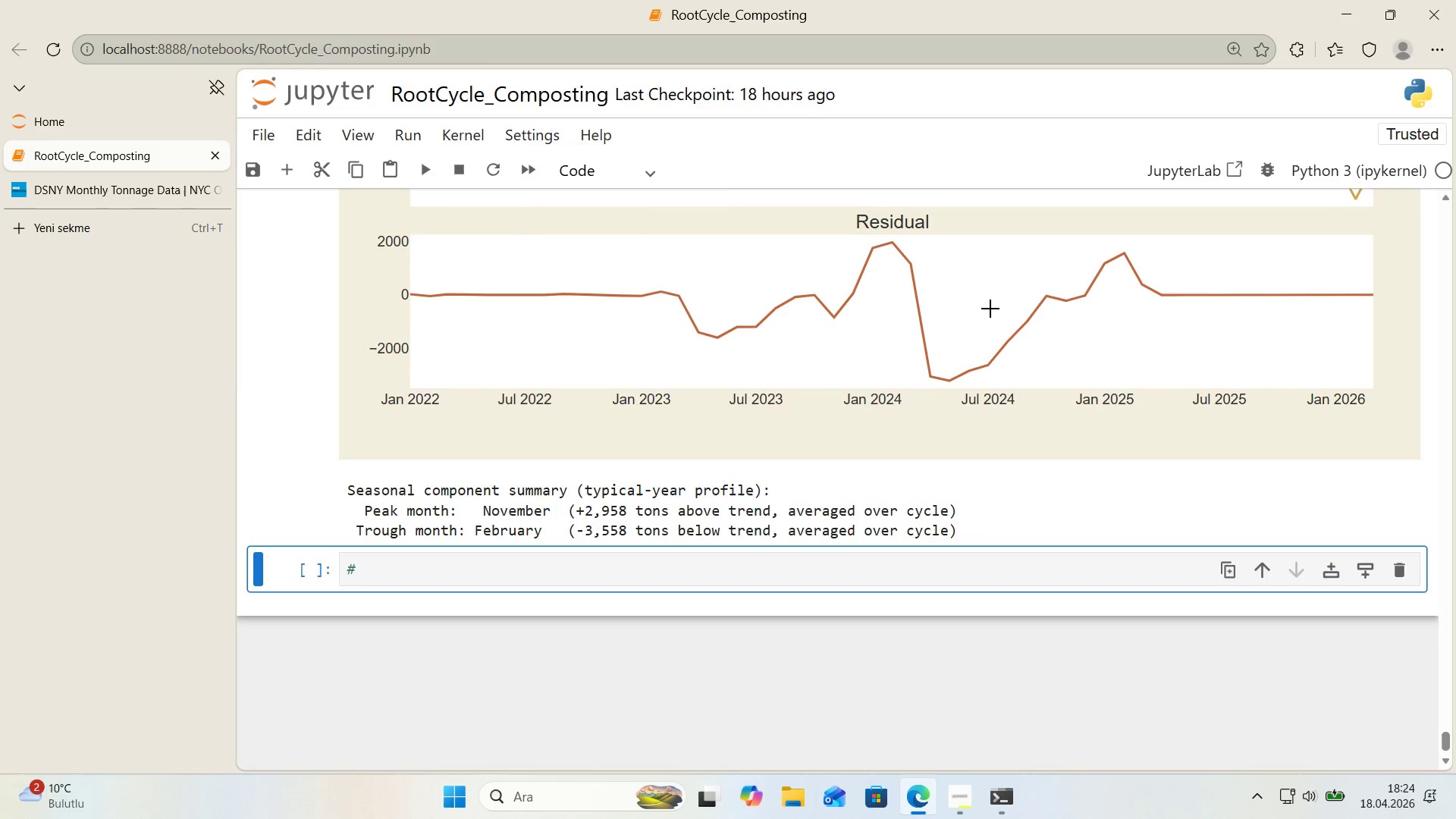 
key(Control+ControlLeft)
 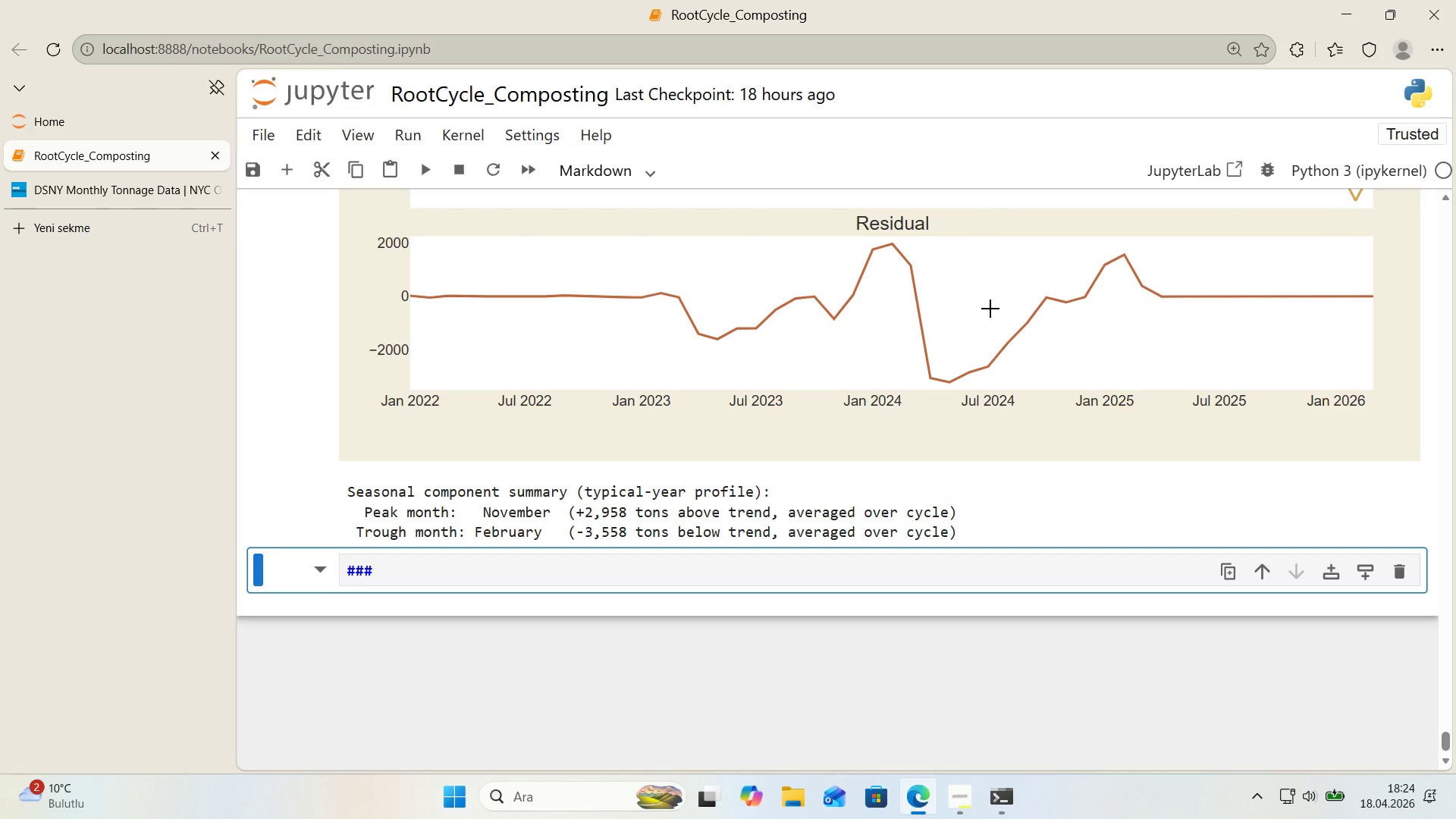 
key(Alt+Control+3)
 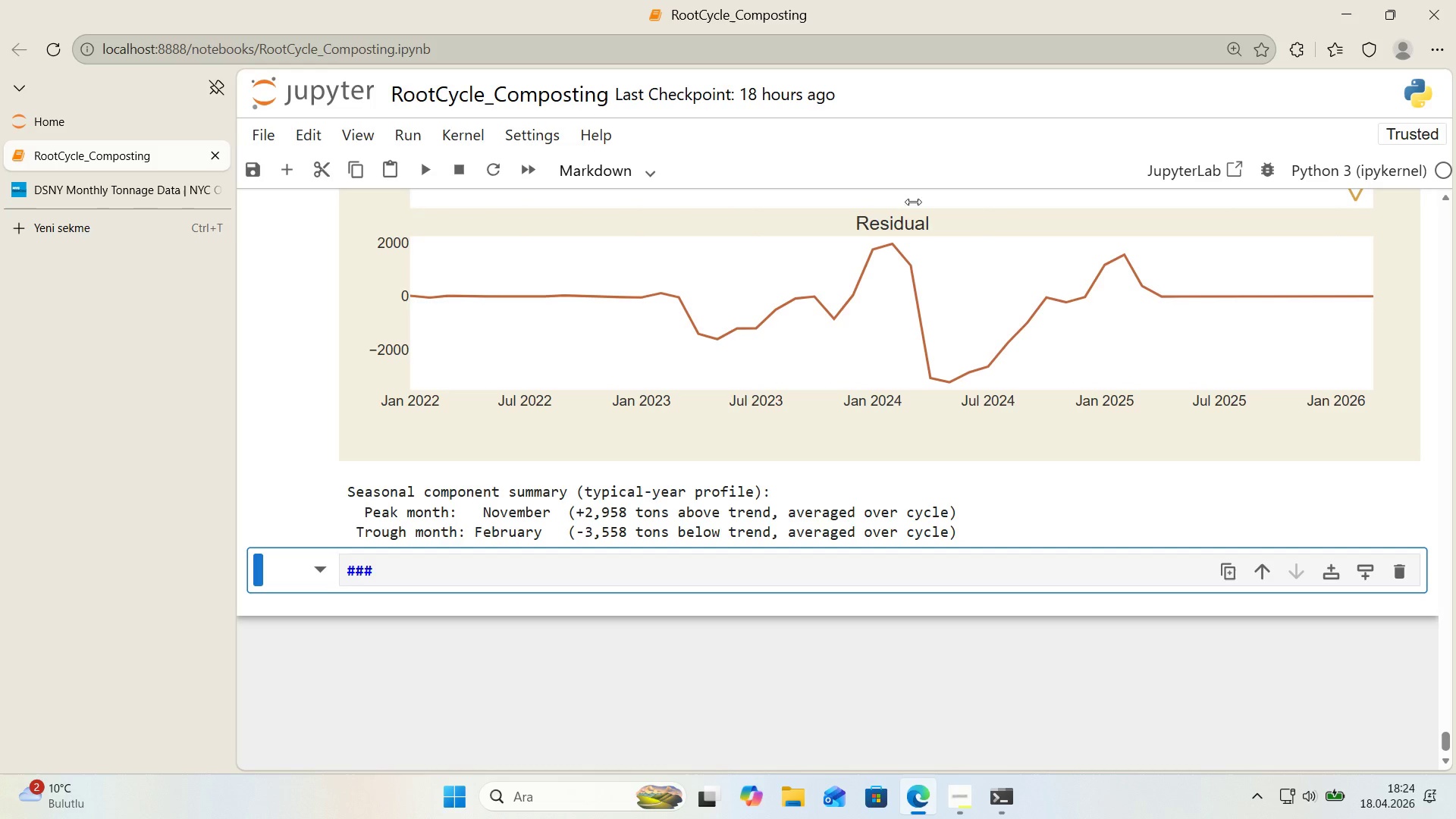 
key(Control+A)
 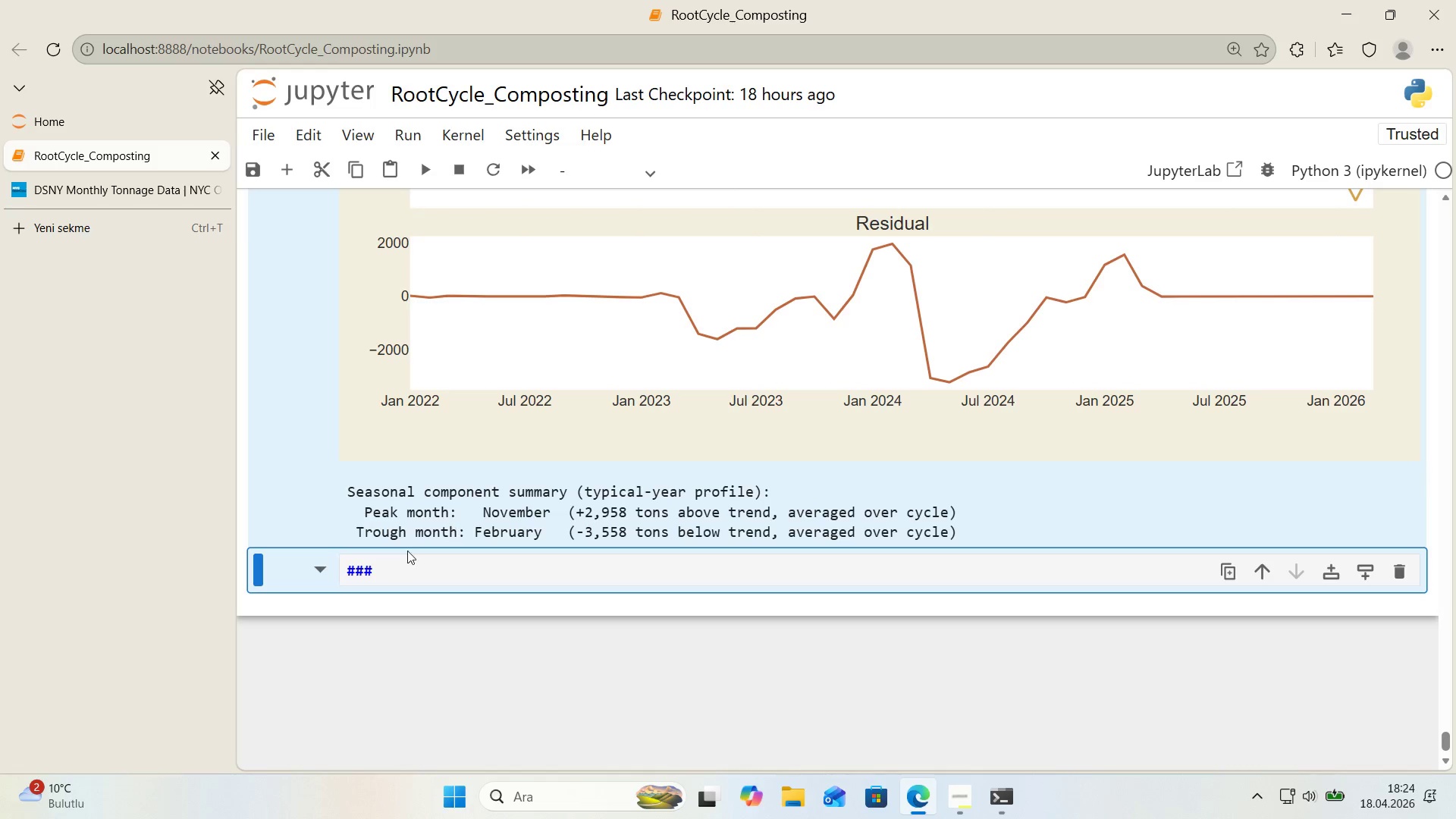 
left_click([391, 566])
 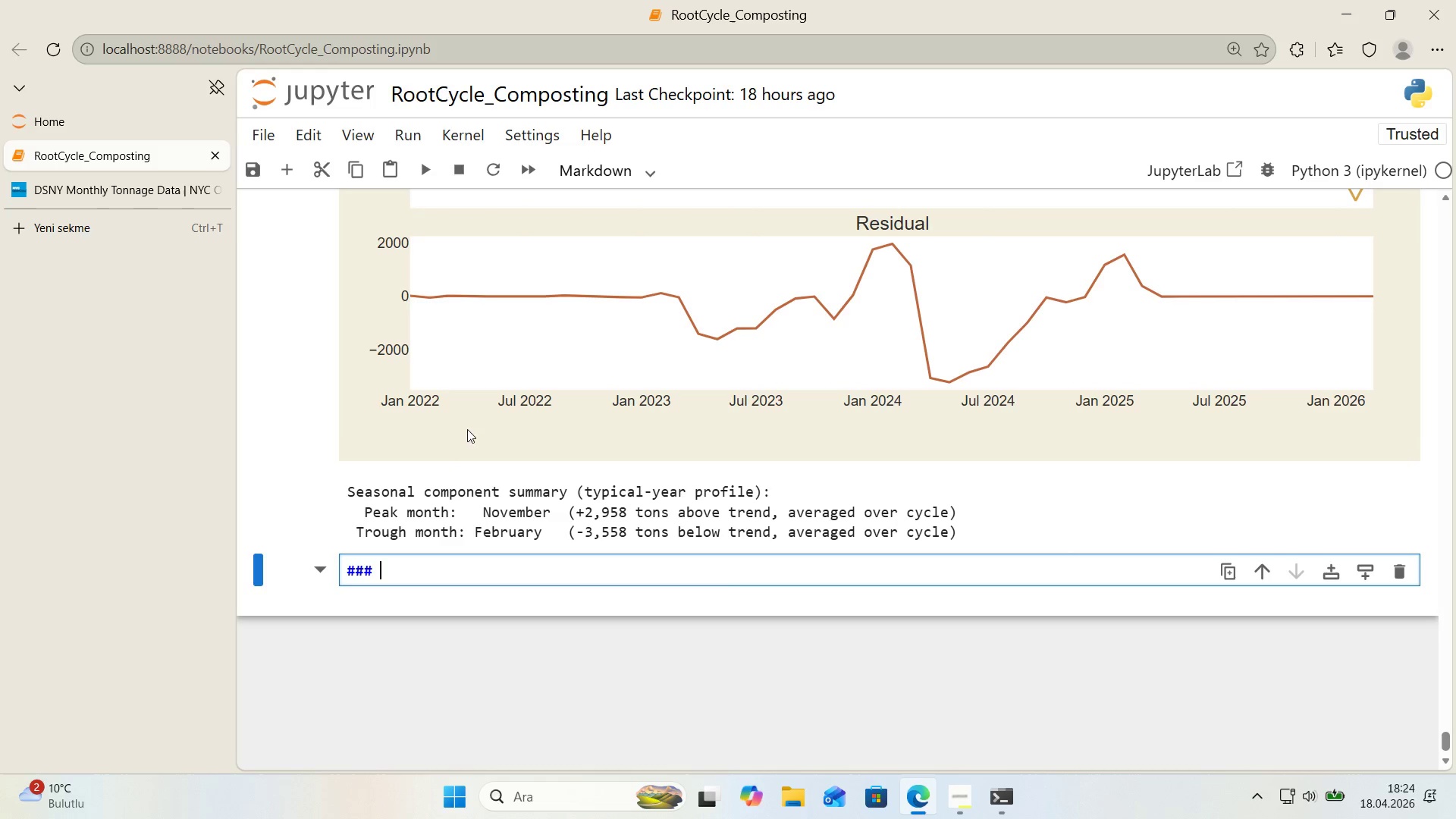 
key(Backspace)
 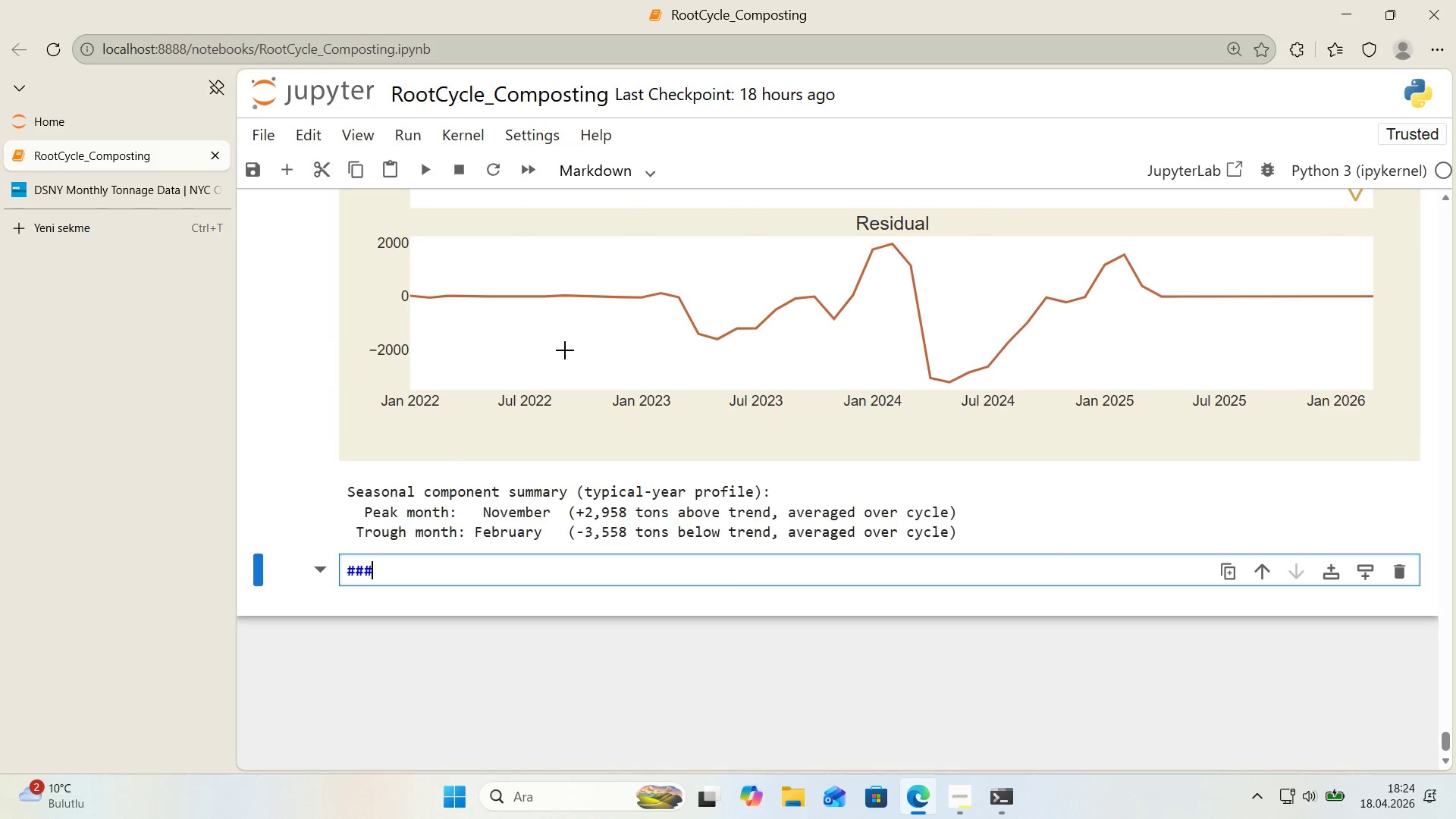 
key(Backspace)
 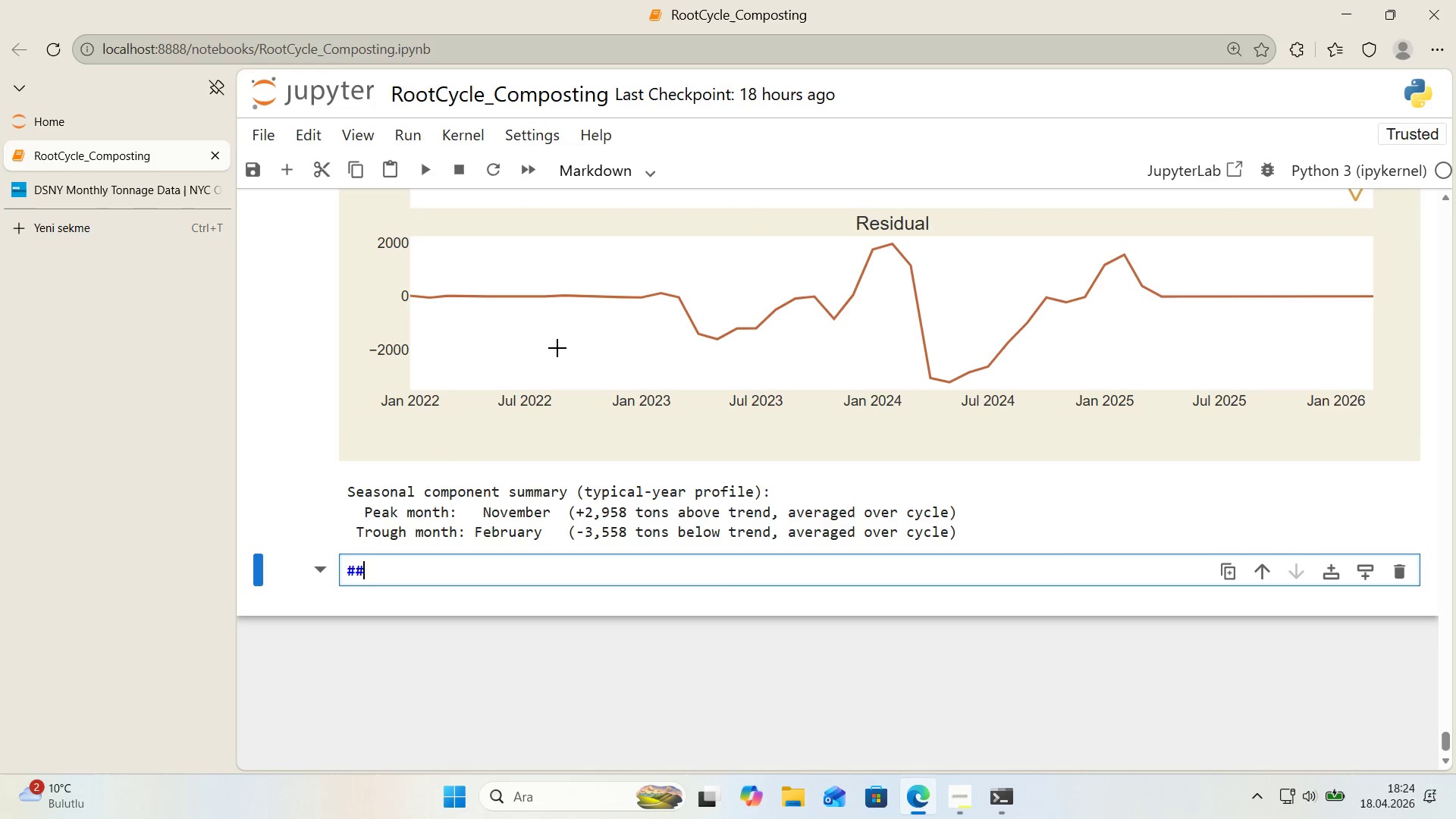 
key(Backspace)
 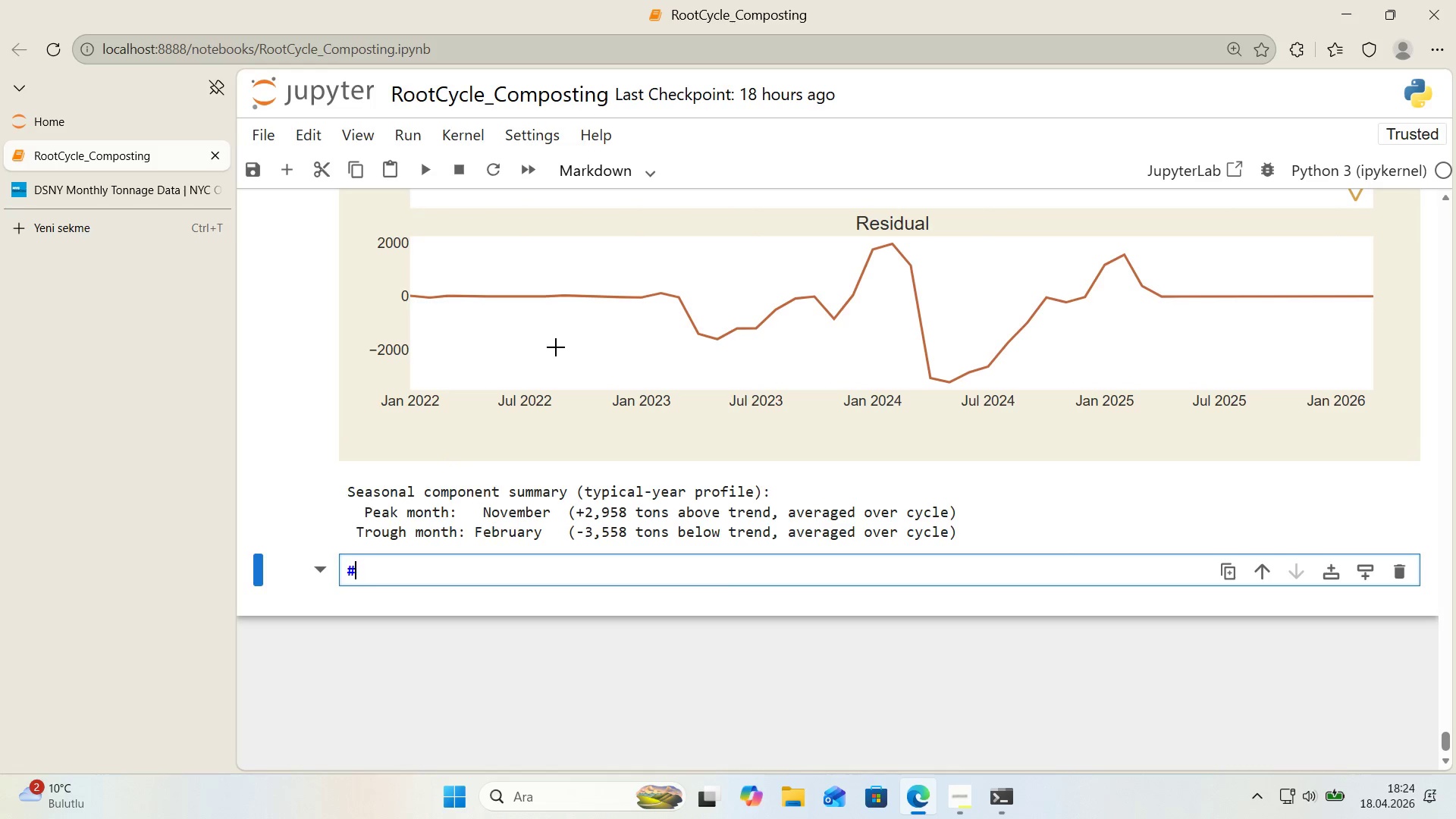 
key(Backspace)
 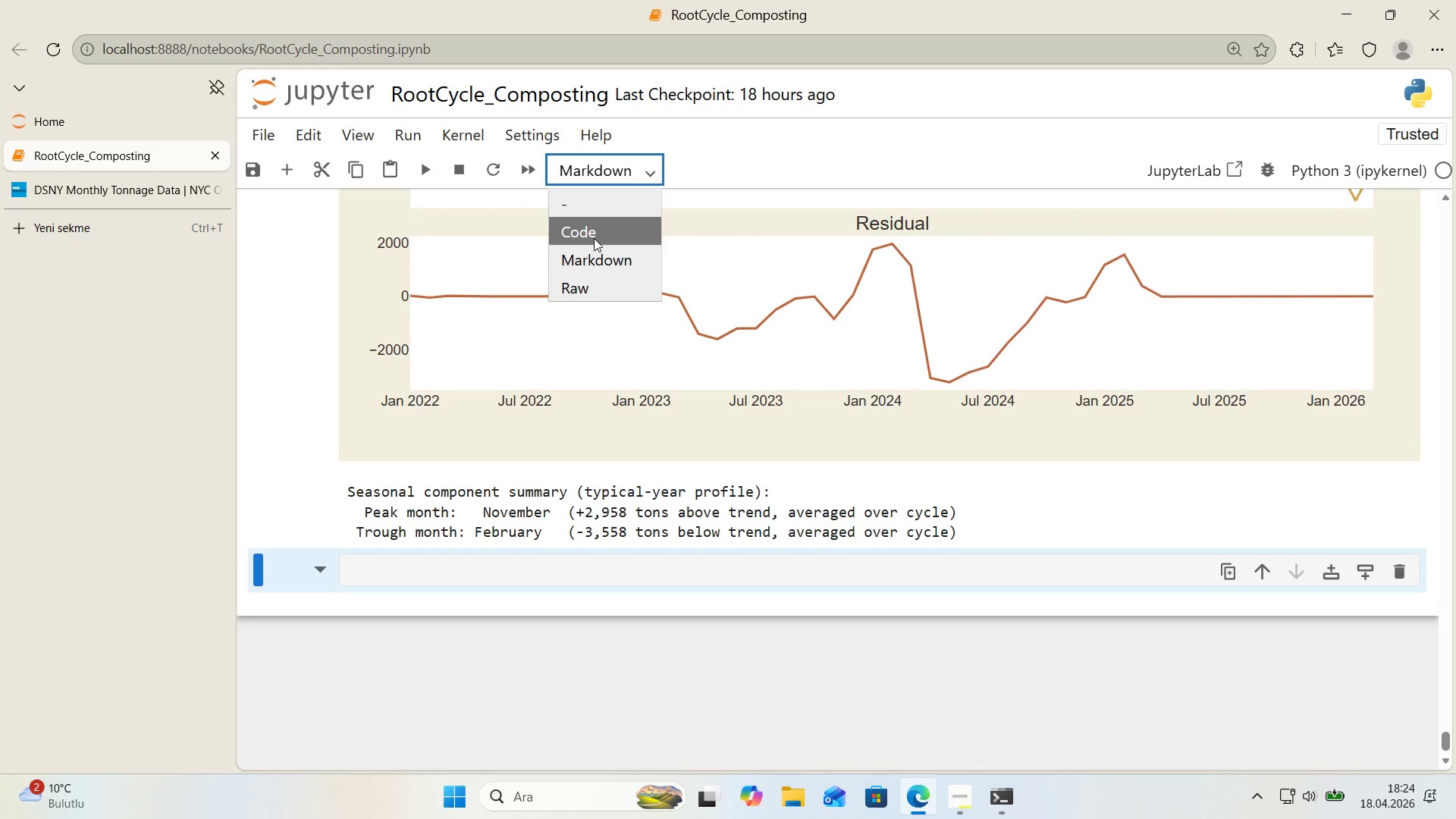 
double_click([387, 573])
 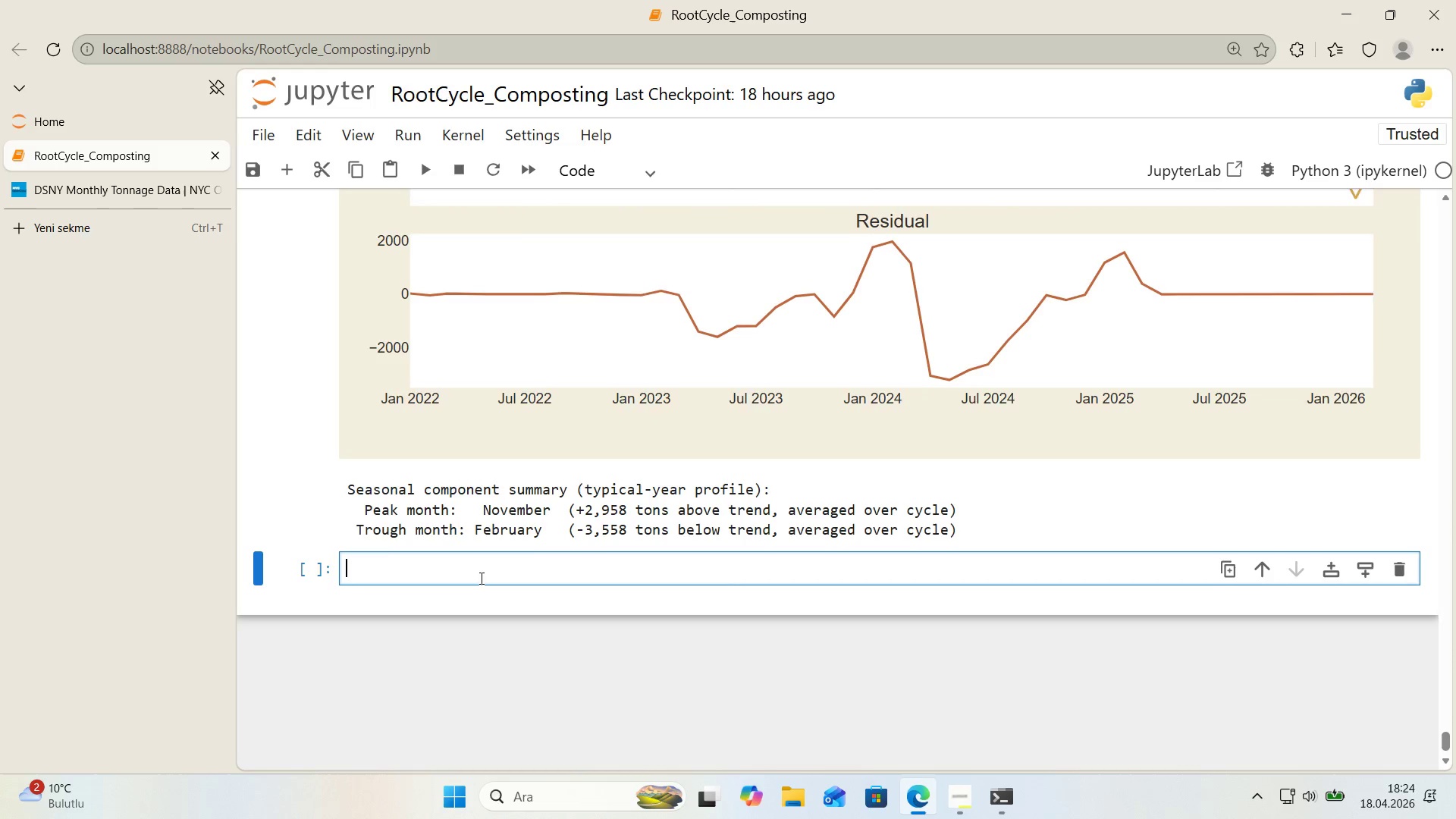 
scroll: coordinate [472, 578], scroll_direction: down, amount: 2.0
 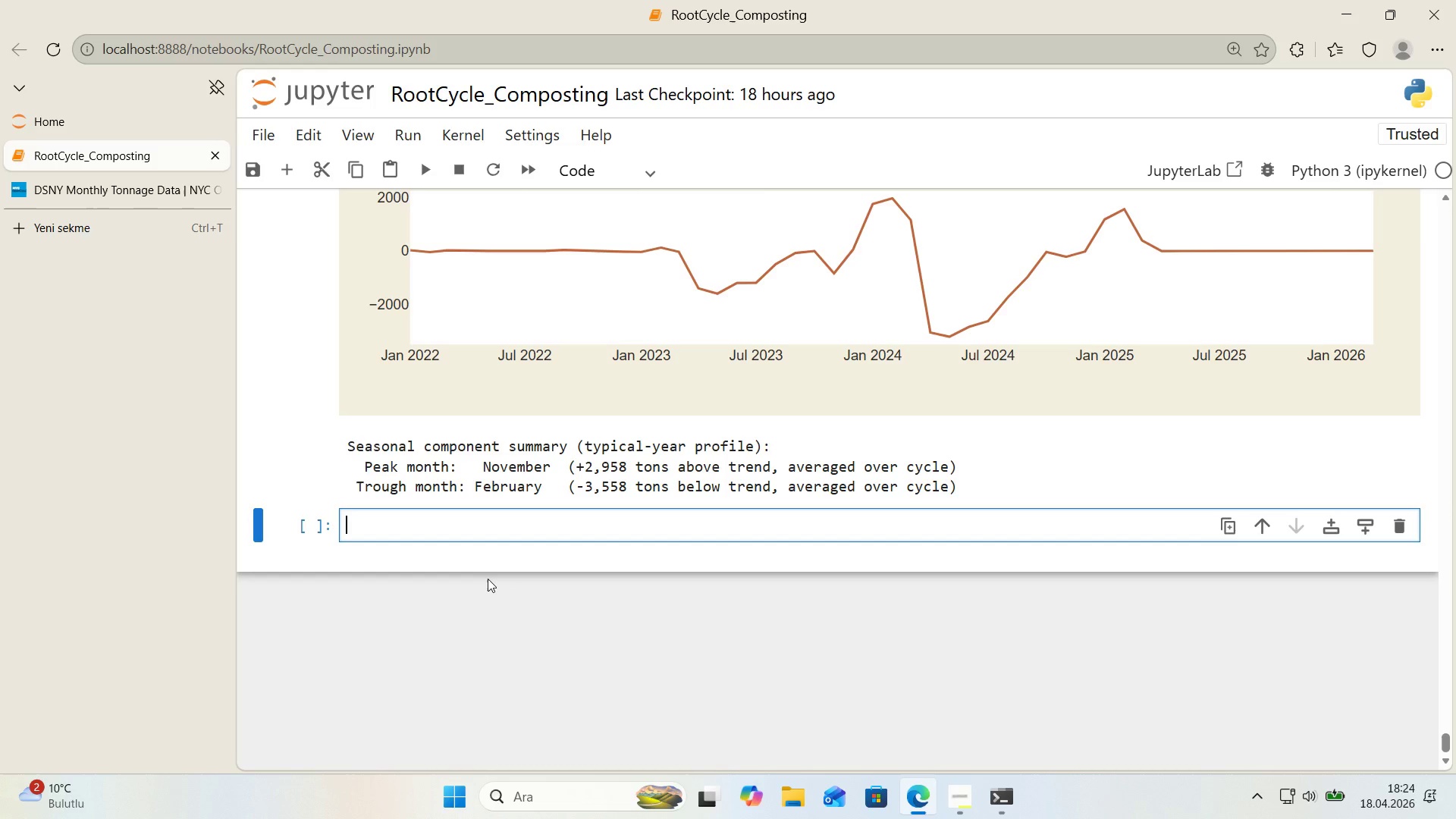 
key(Alt+Control+AltRight)
 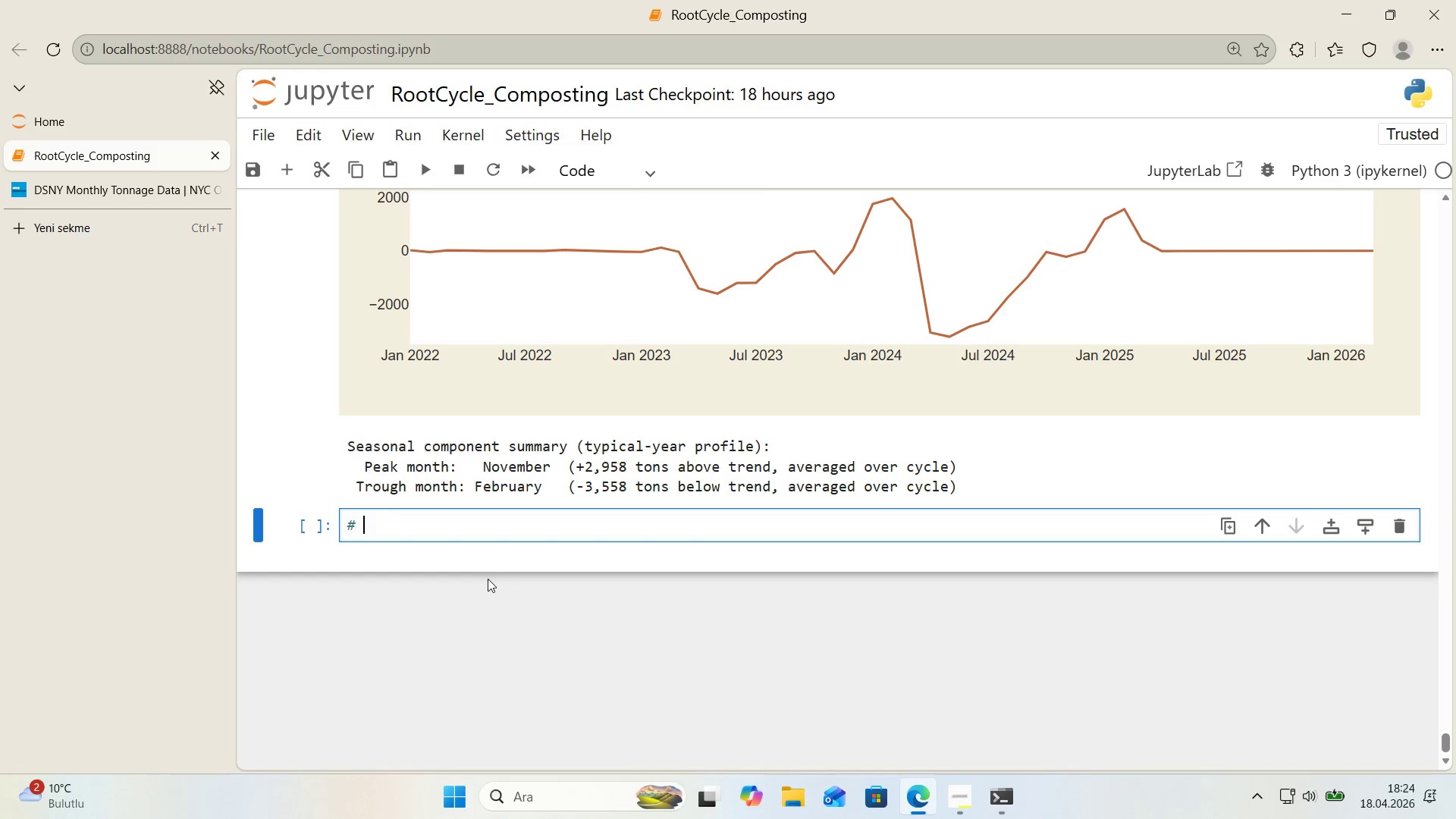 
key(Control+ControlLeft)
 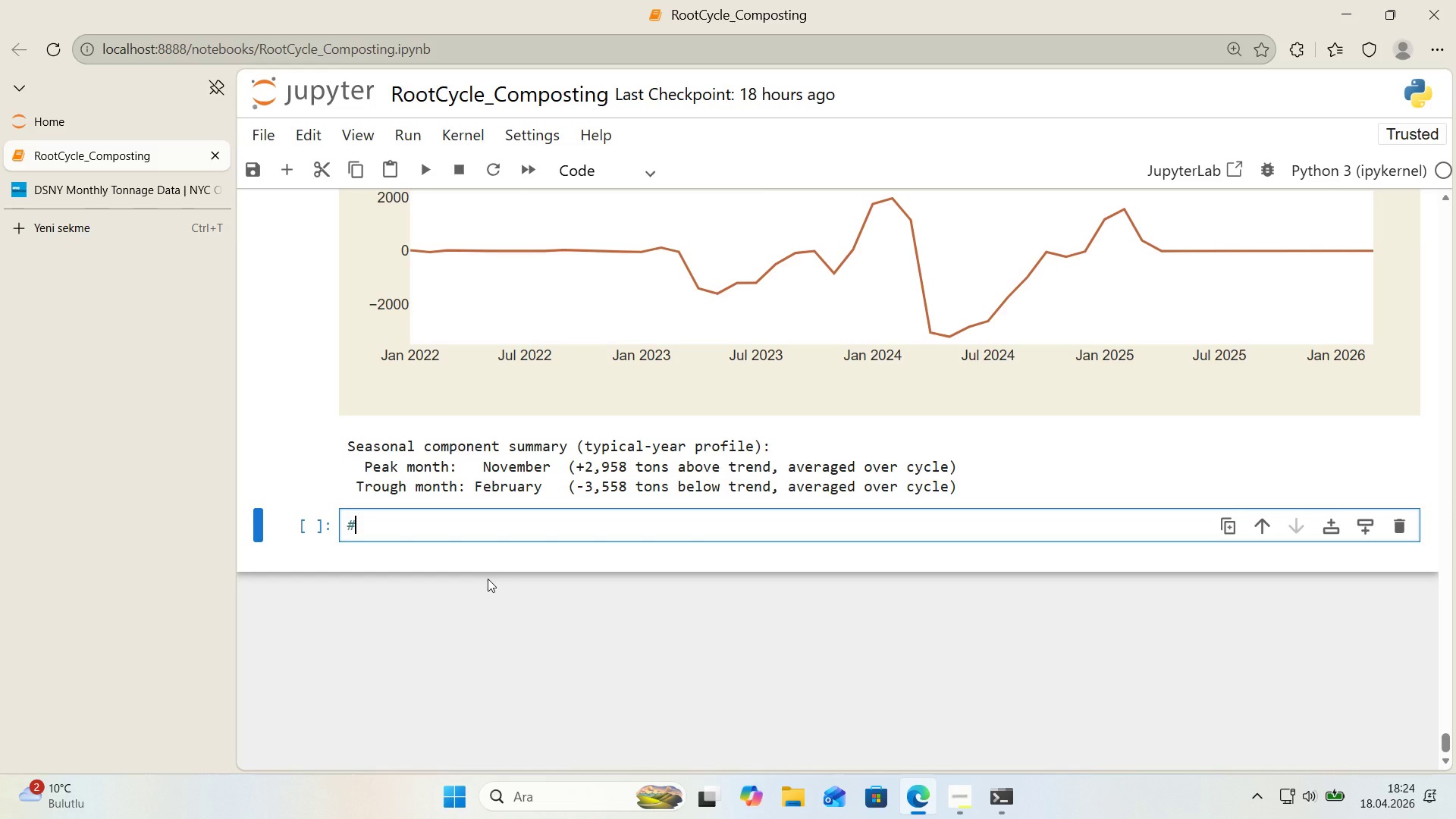 
key(Alt+Control+3)
 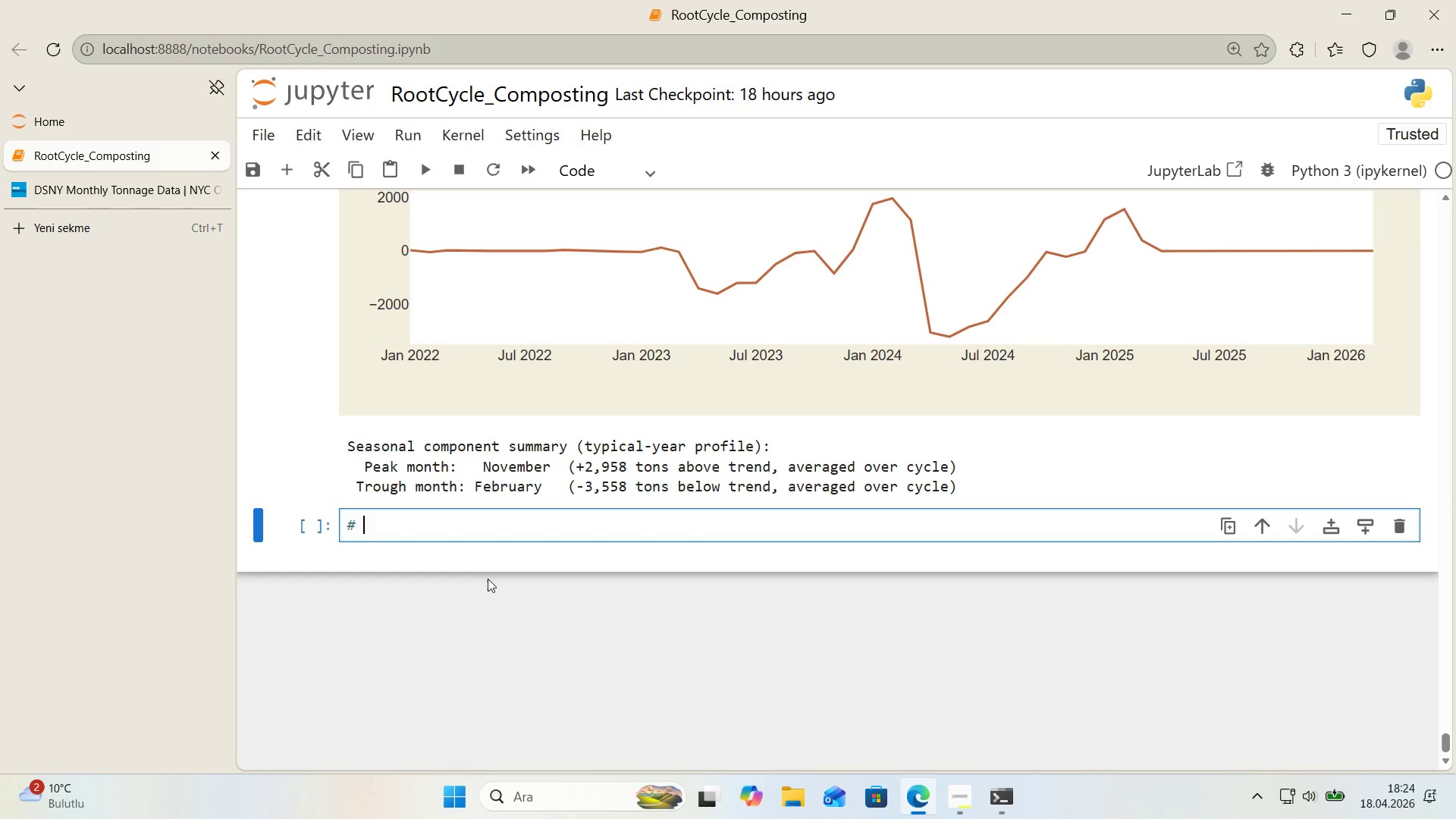 
type( San'ty check - pre-)
key(Backspace)
type(-fl'ght correct'ons)
 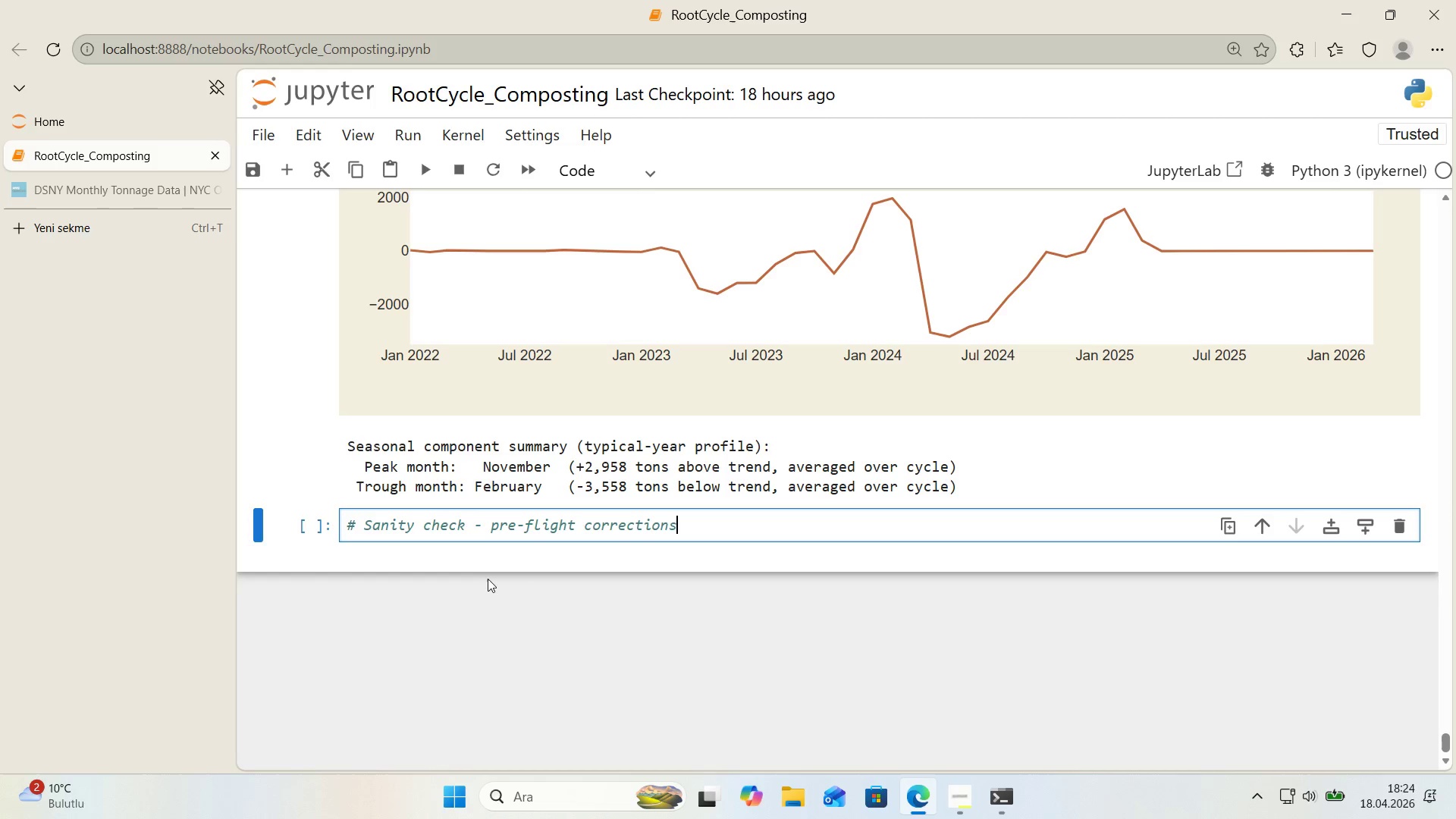 
key(Enter)
 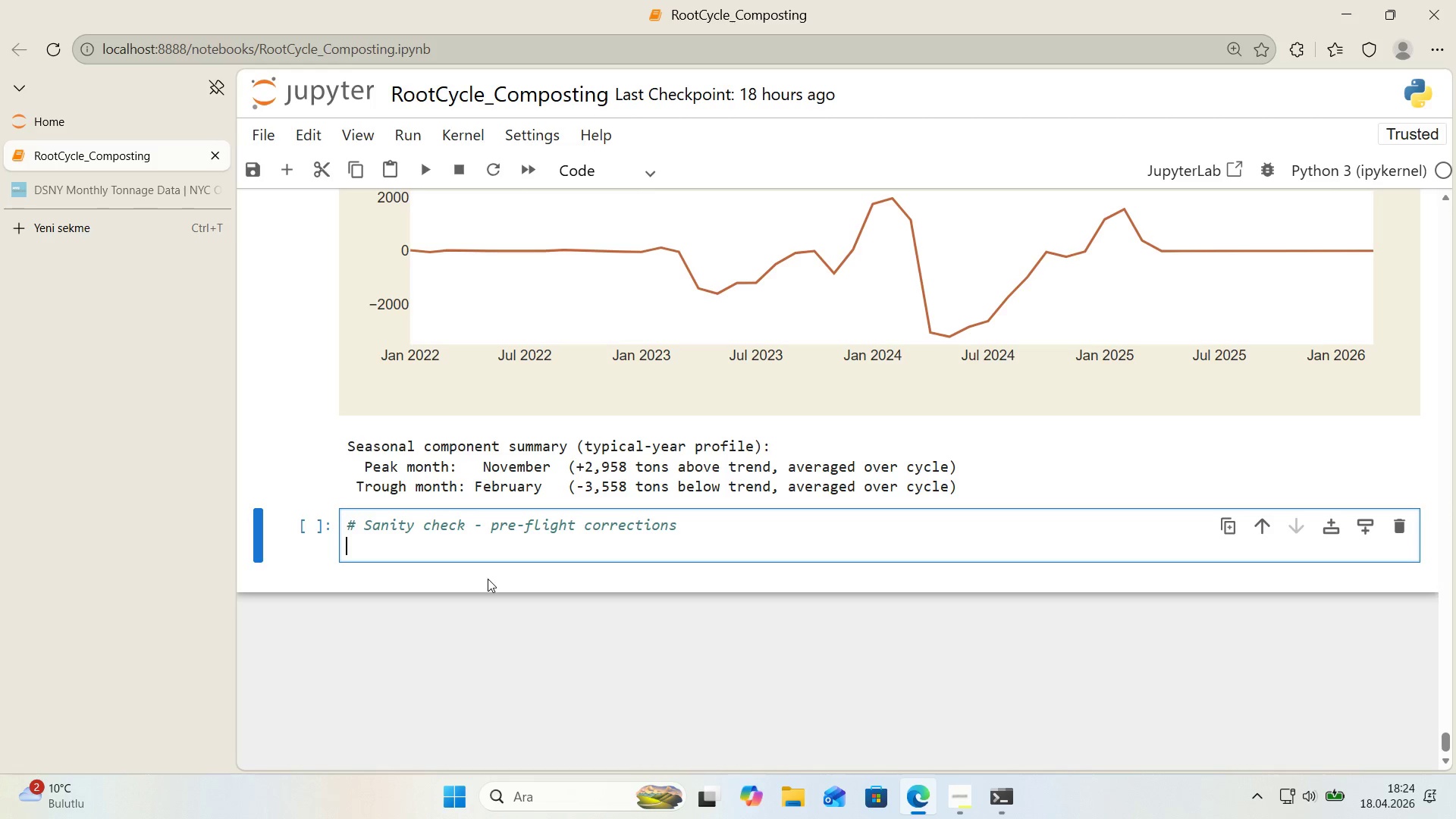 
wait(16.17)
 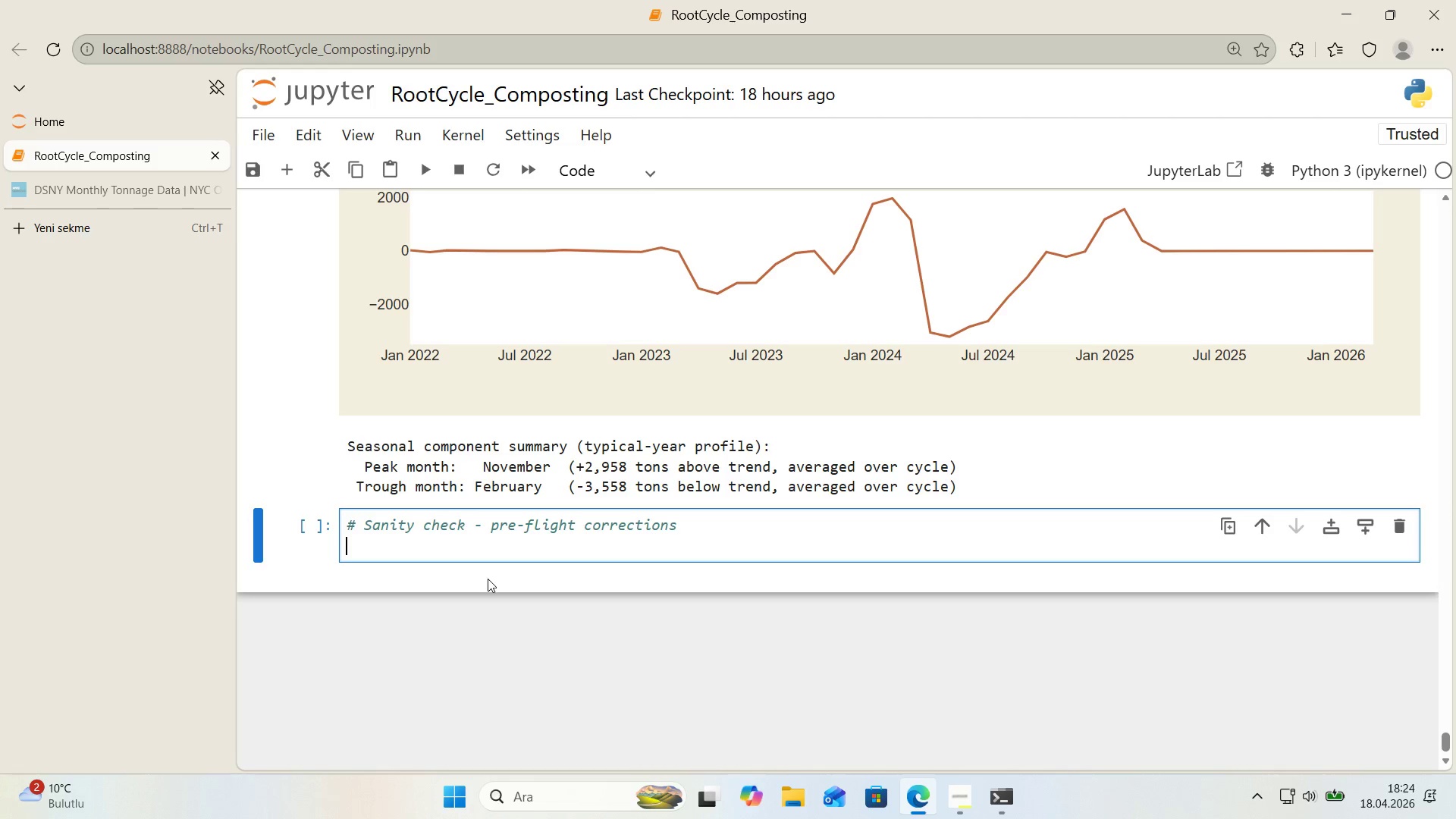 
scroll: coordinate [467, 573], scroll_direction: down, amount: 1.0
 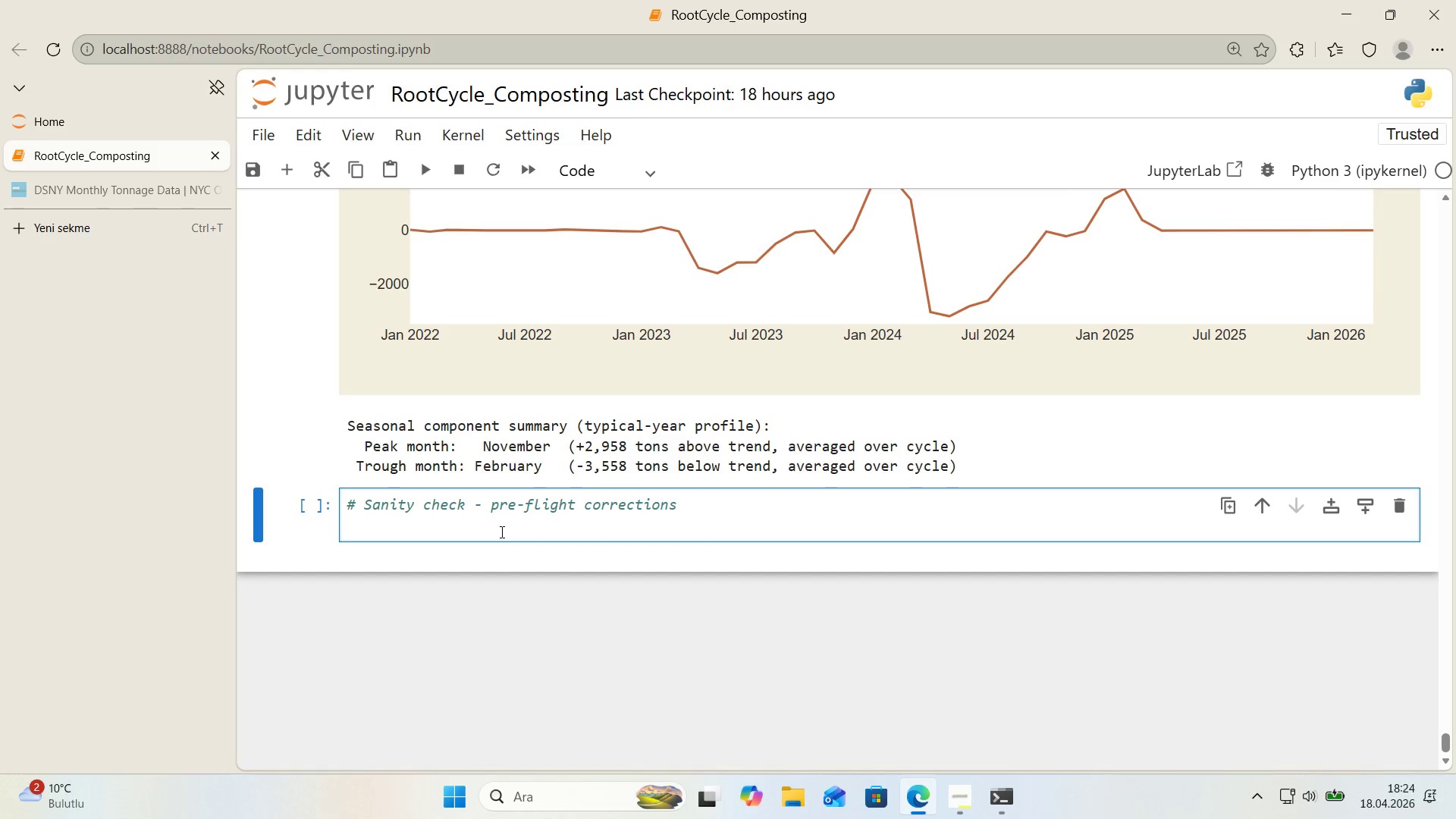 
left_click([500, 532])
 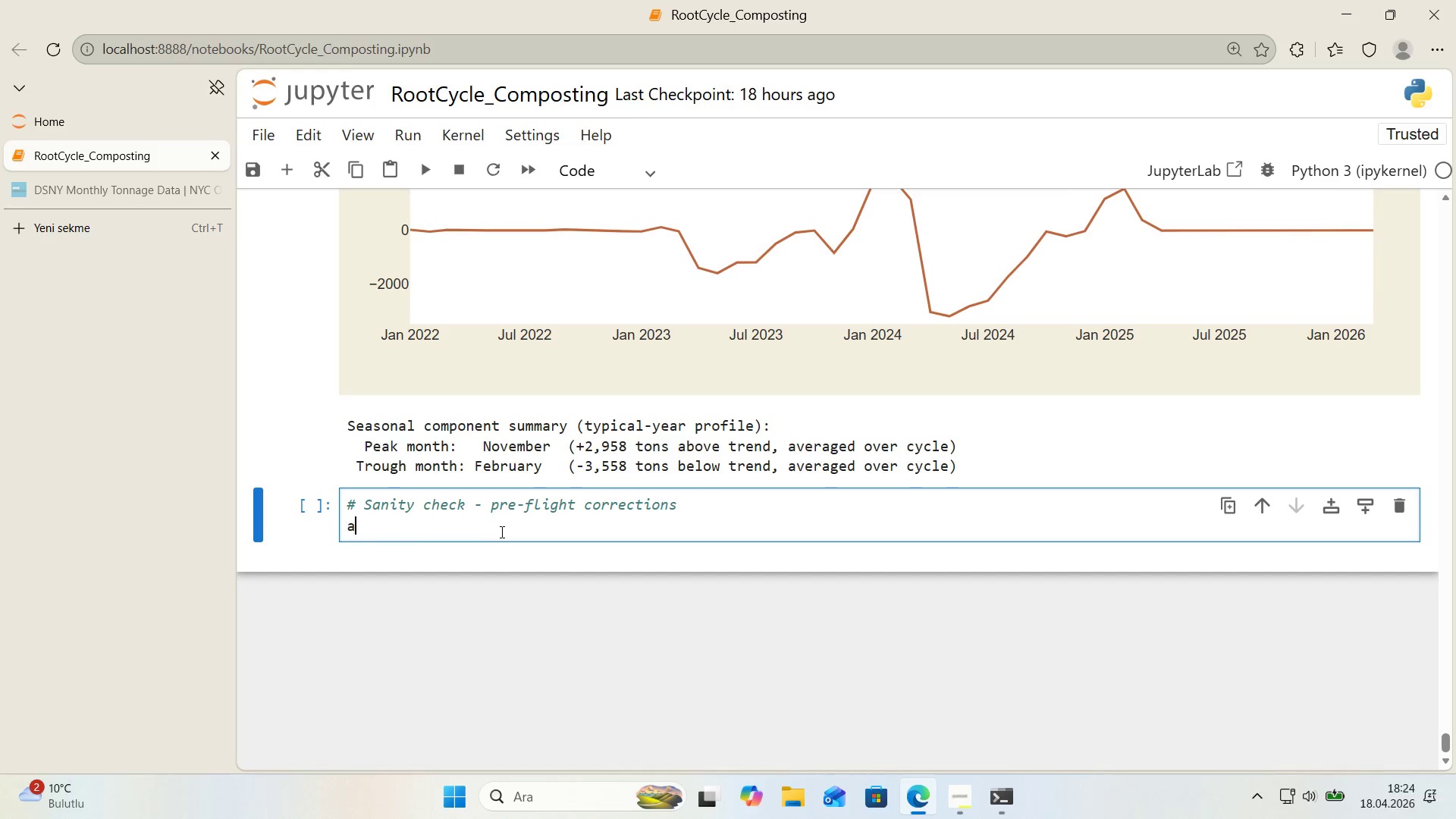 
type(assert sla)
key(Backspace)
key(Backspace)
key(Backspace)
 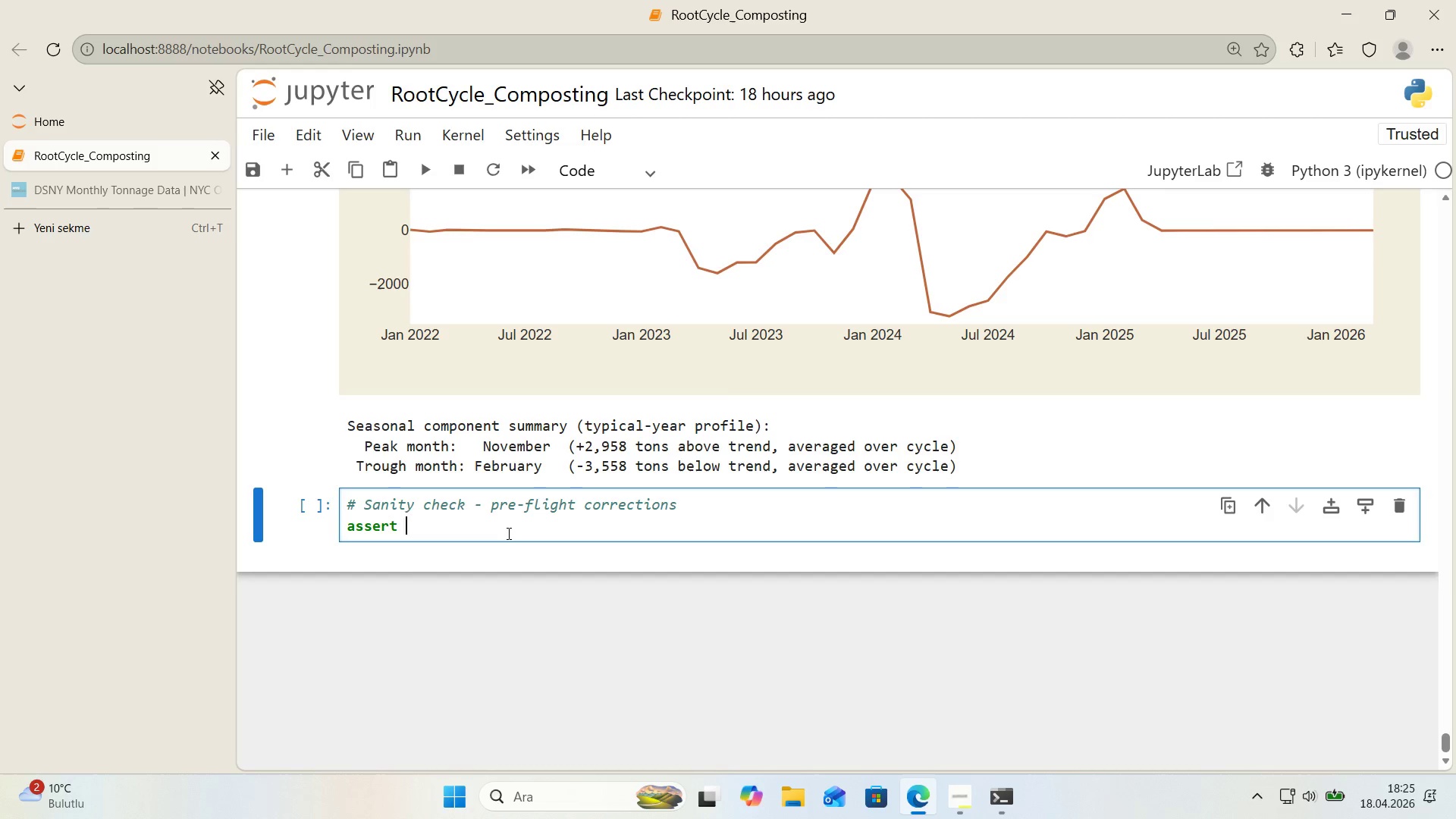 
wait(7.12)
 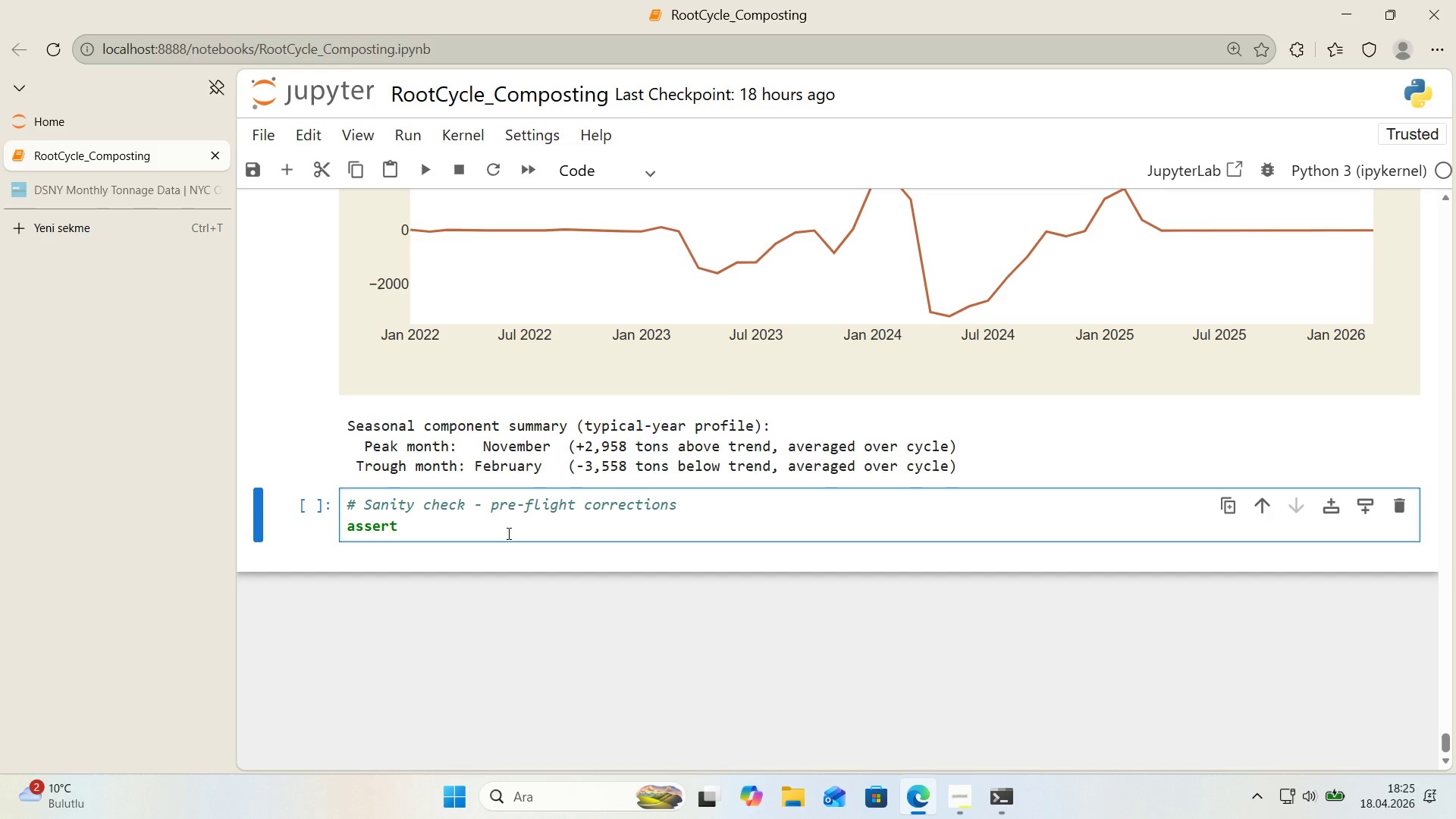 
key(Backquote)
 